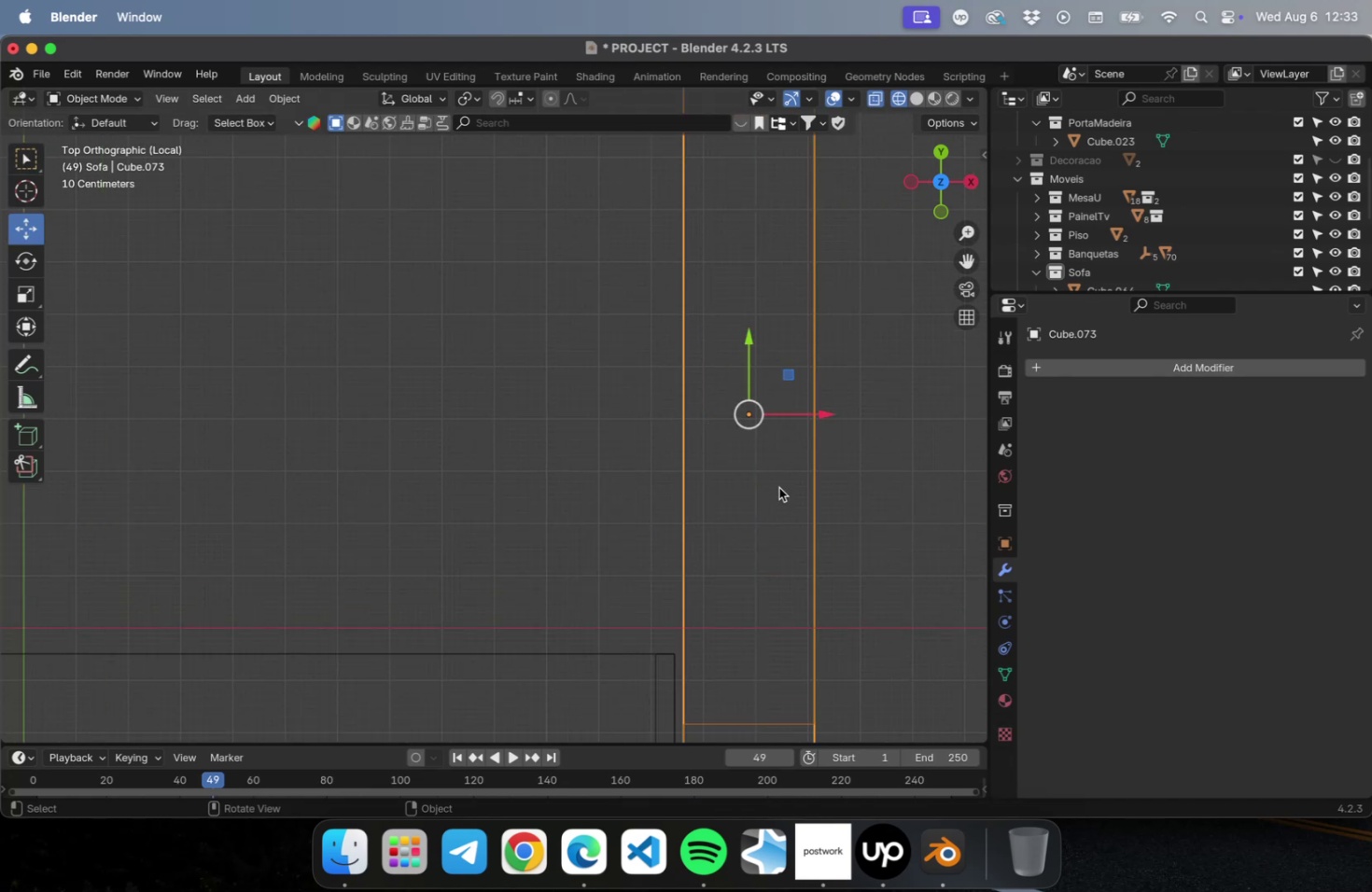 
hold_key(key=ShiftLeft, duration=0.36)
 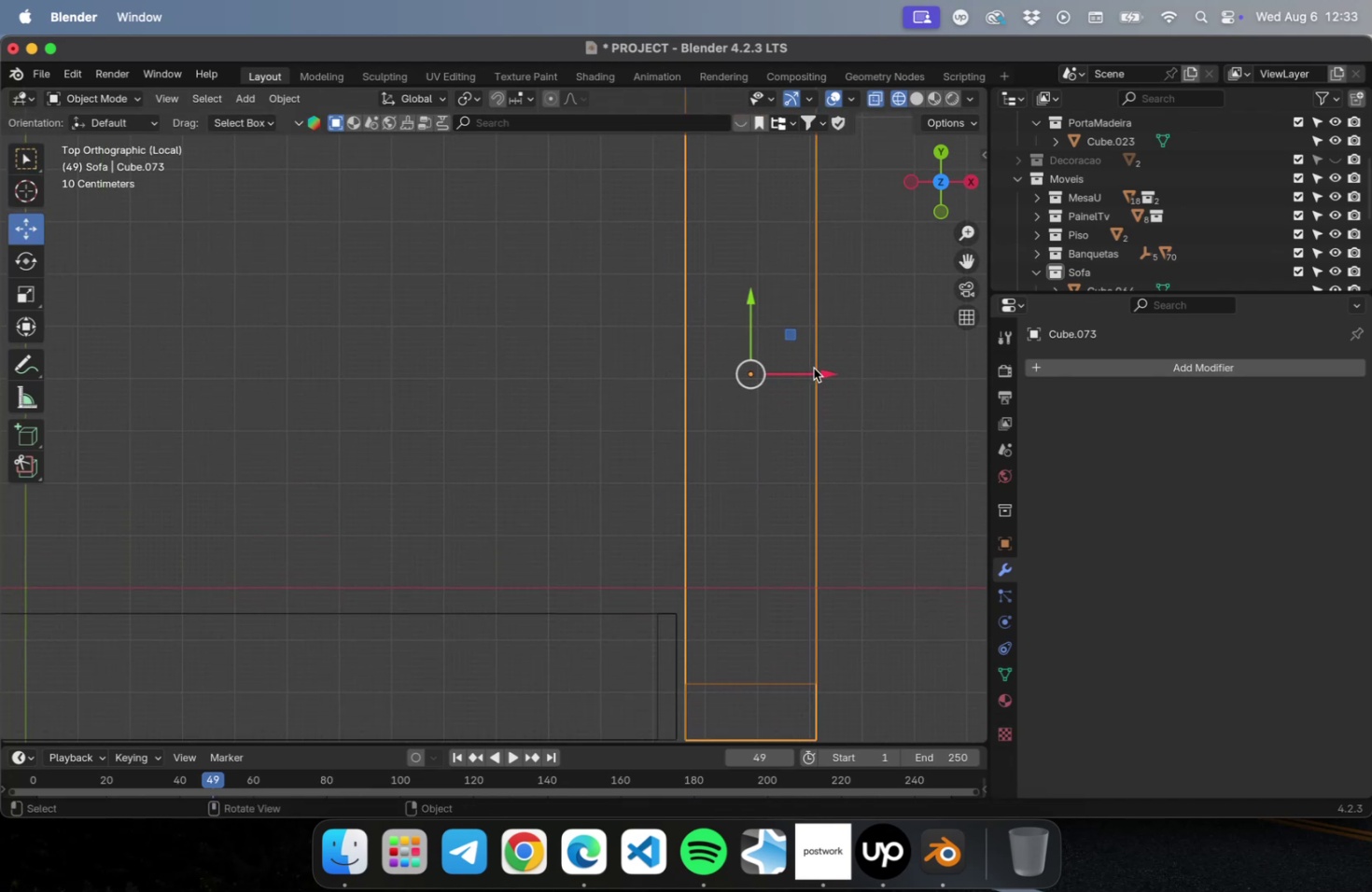 
left_click_drag(start_coordinate=[814, 369], to_coordinate=[804, 371])
 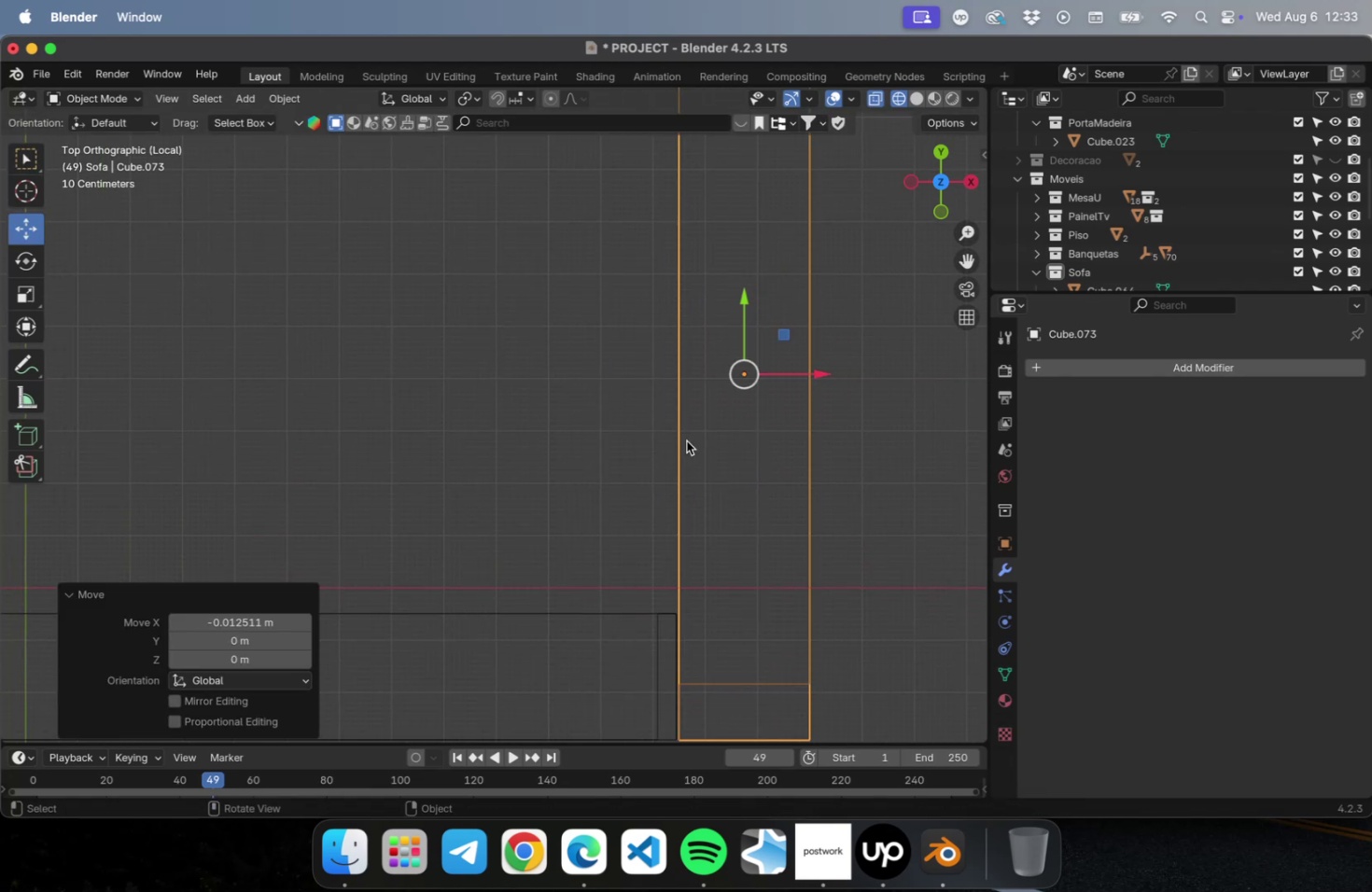 
scroll: coordinate [647, 449], scroll_direction: down, amount: 37.0
 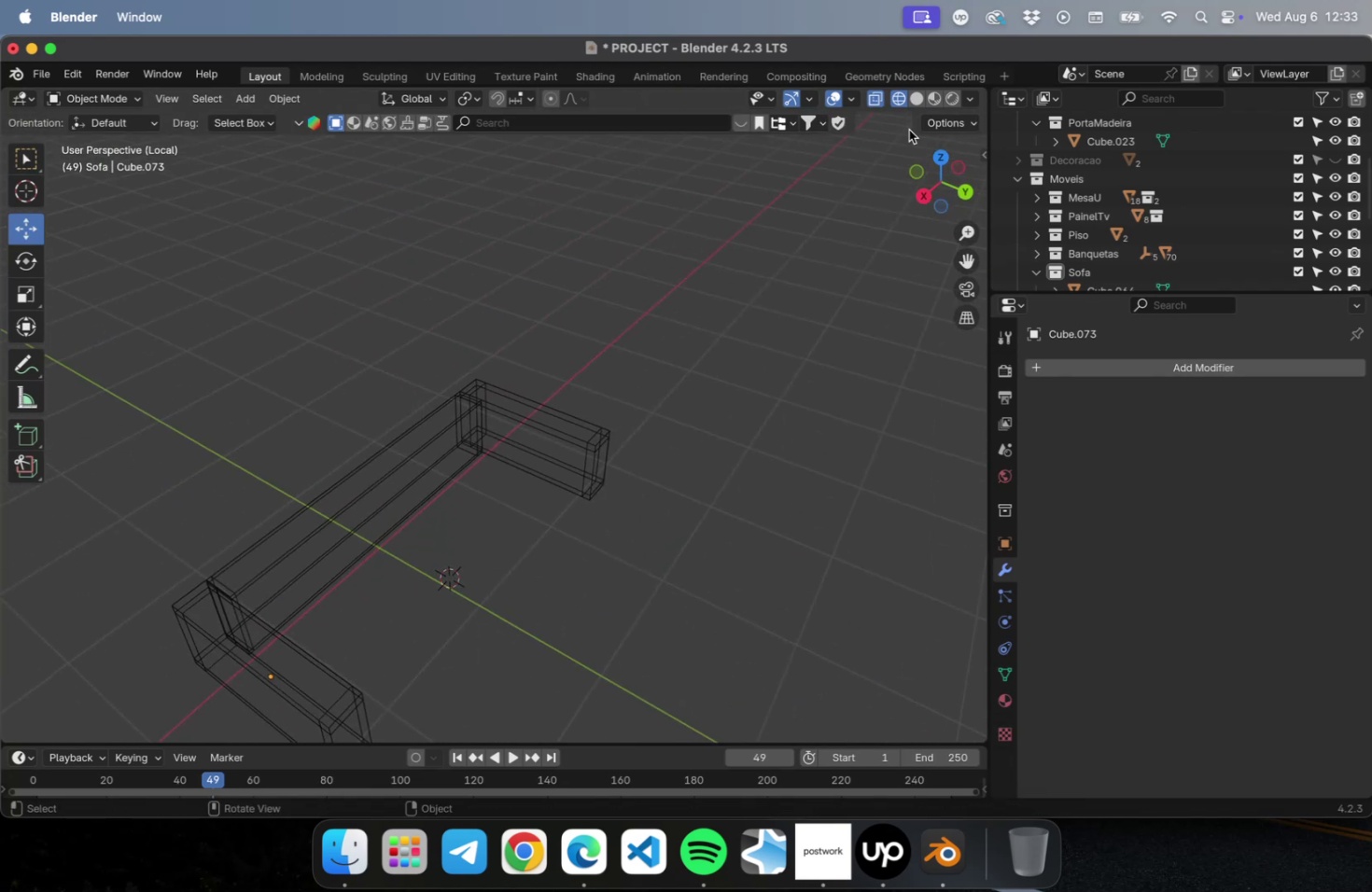 
left_click([914, 99])
 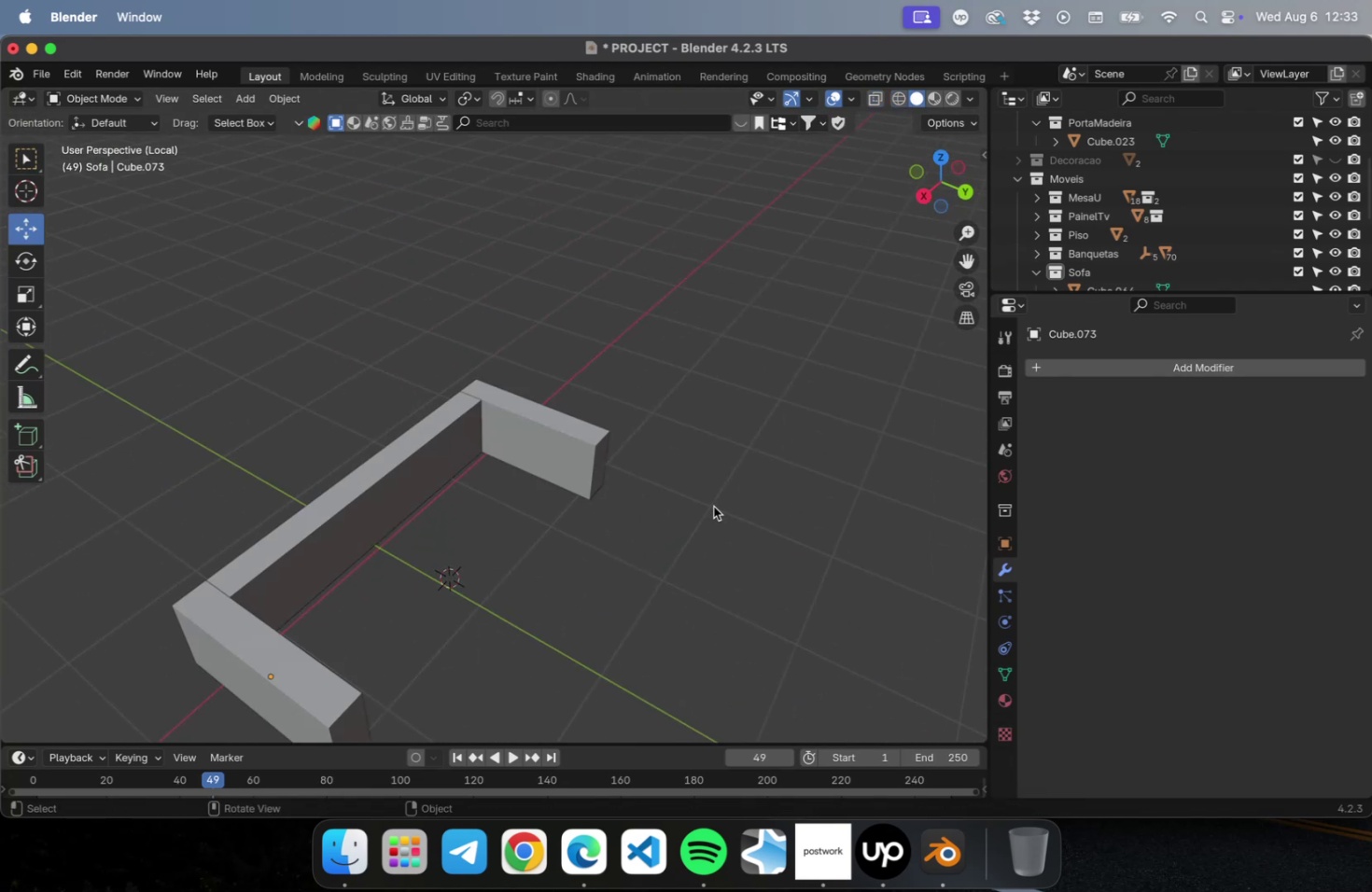 
left_click_drag(start_coordinate=[637, 613], to_coordinate=[145, 367])
 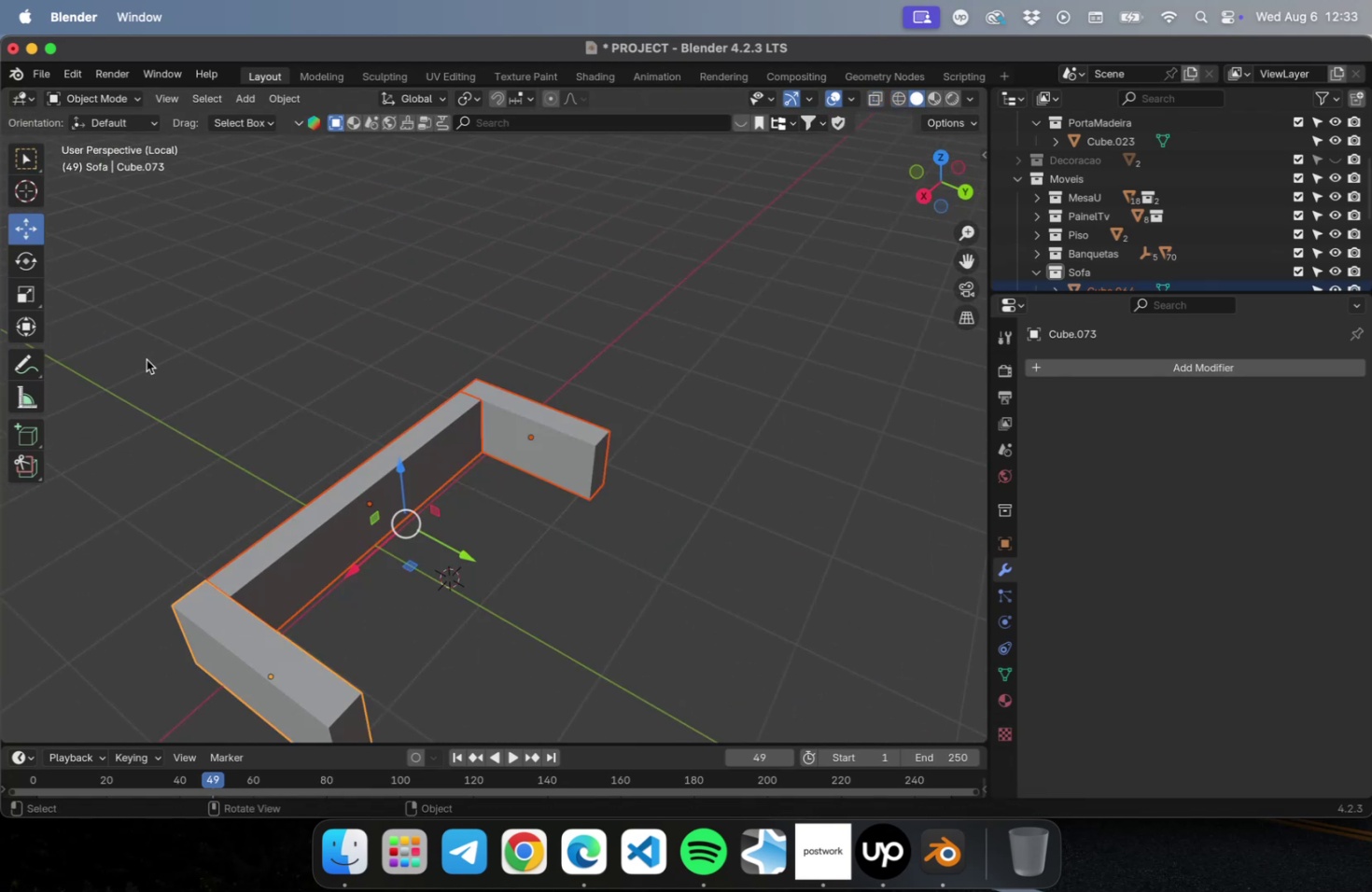 
key(Meta+CommandLeft)
 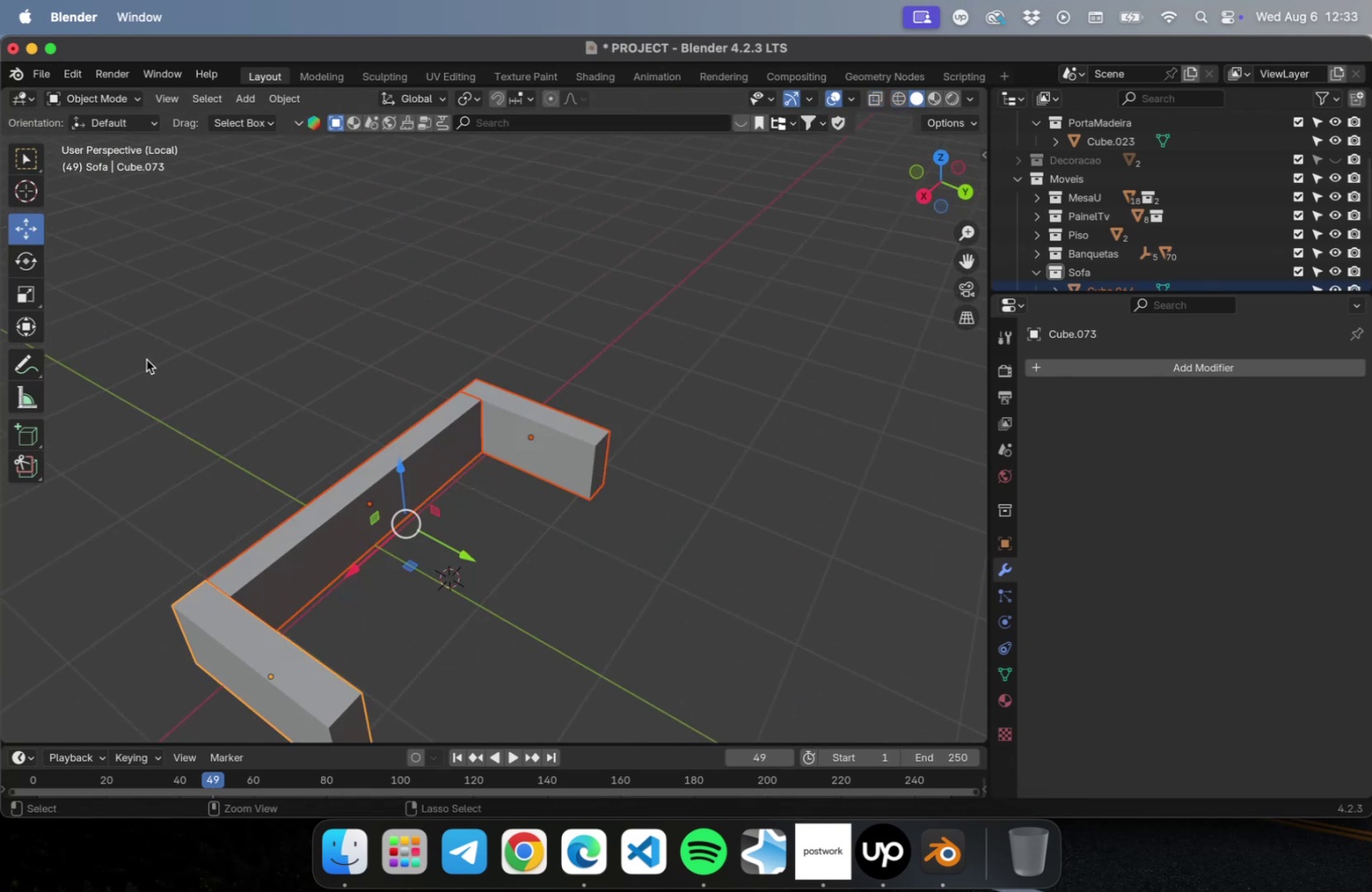 
key(Meta+1)
 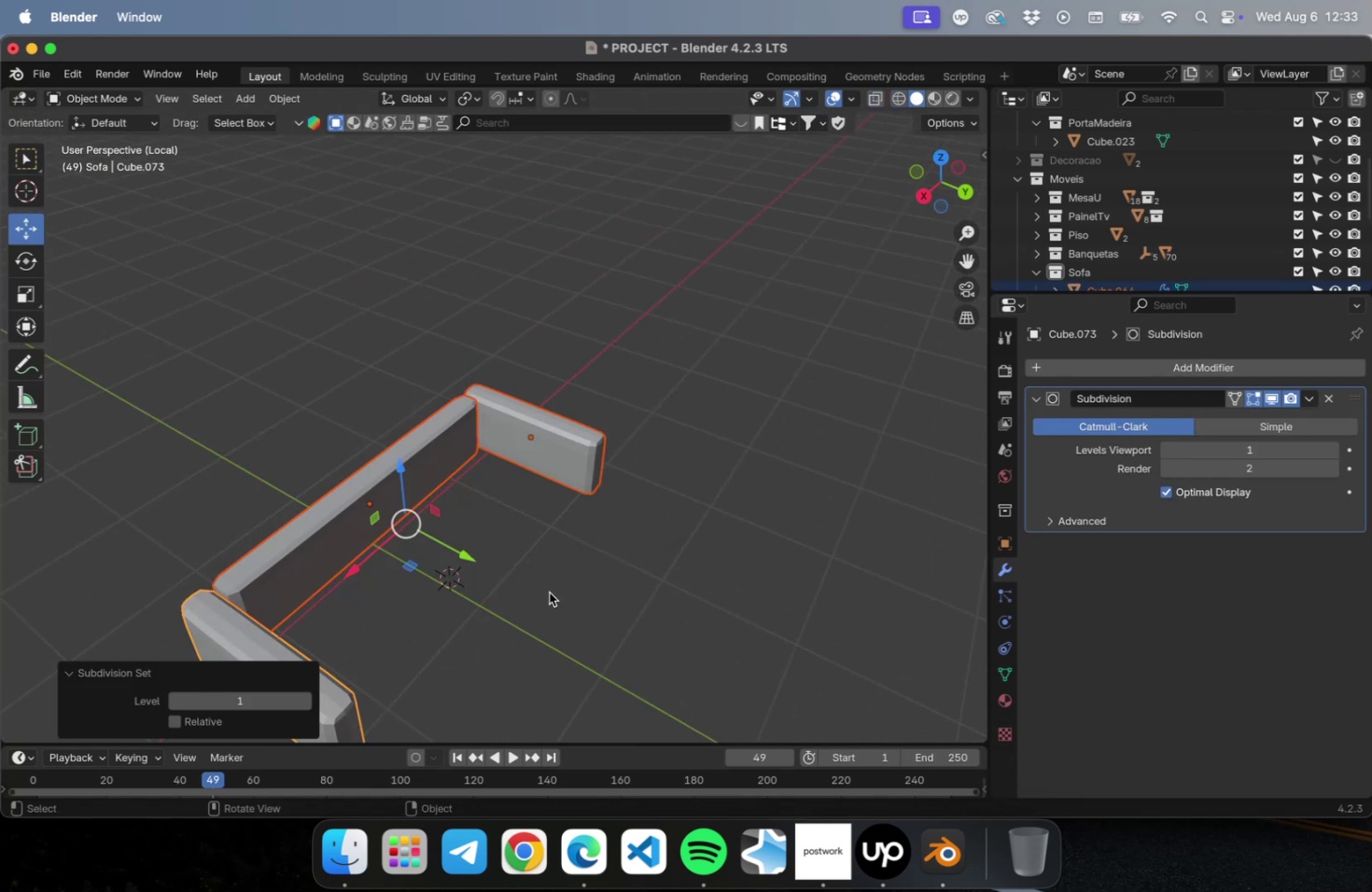 
hold_key(key=ShiftLeft, duration=0.48)
 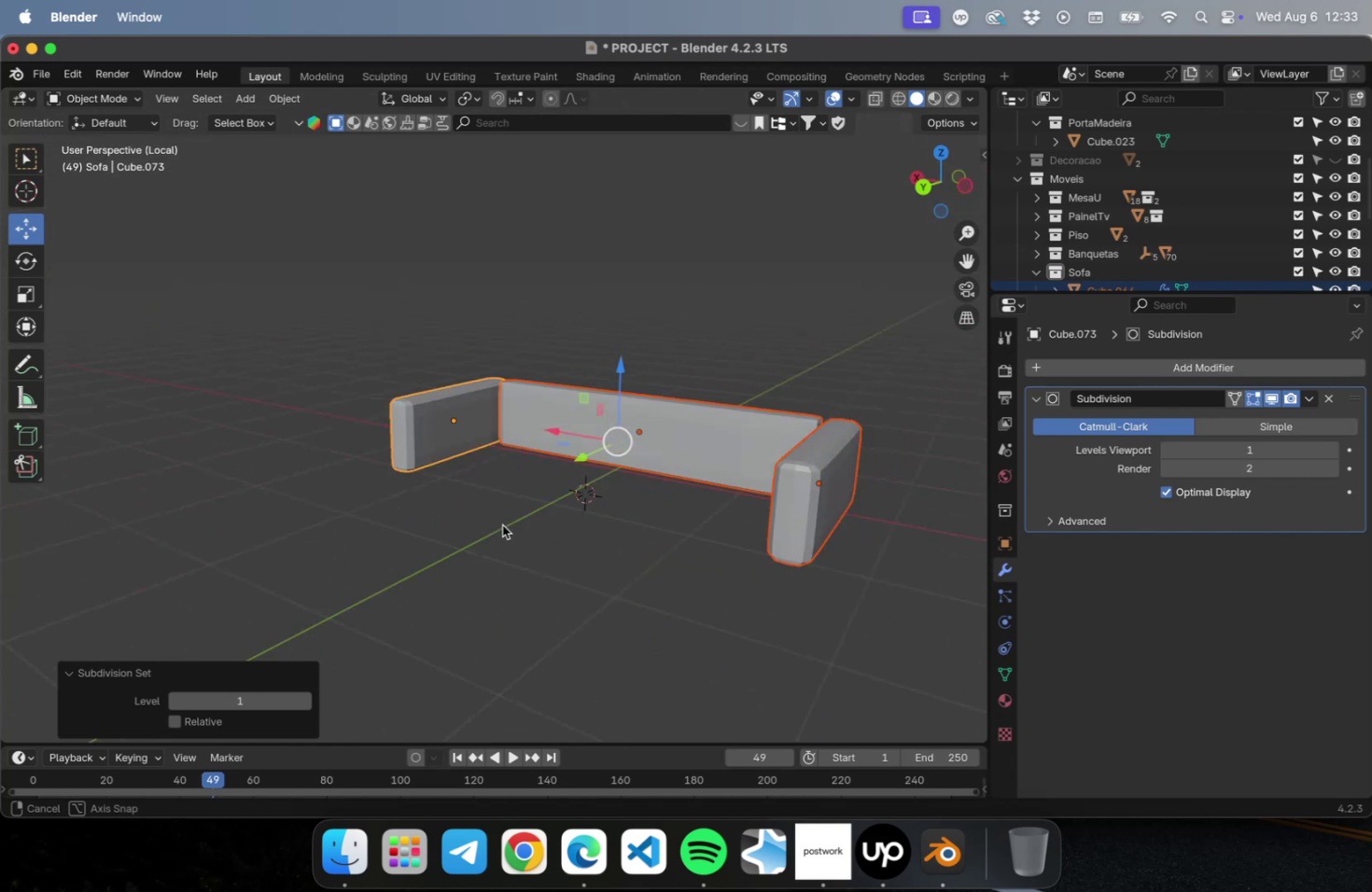 
key(Meta+CommandLeft)
 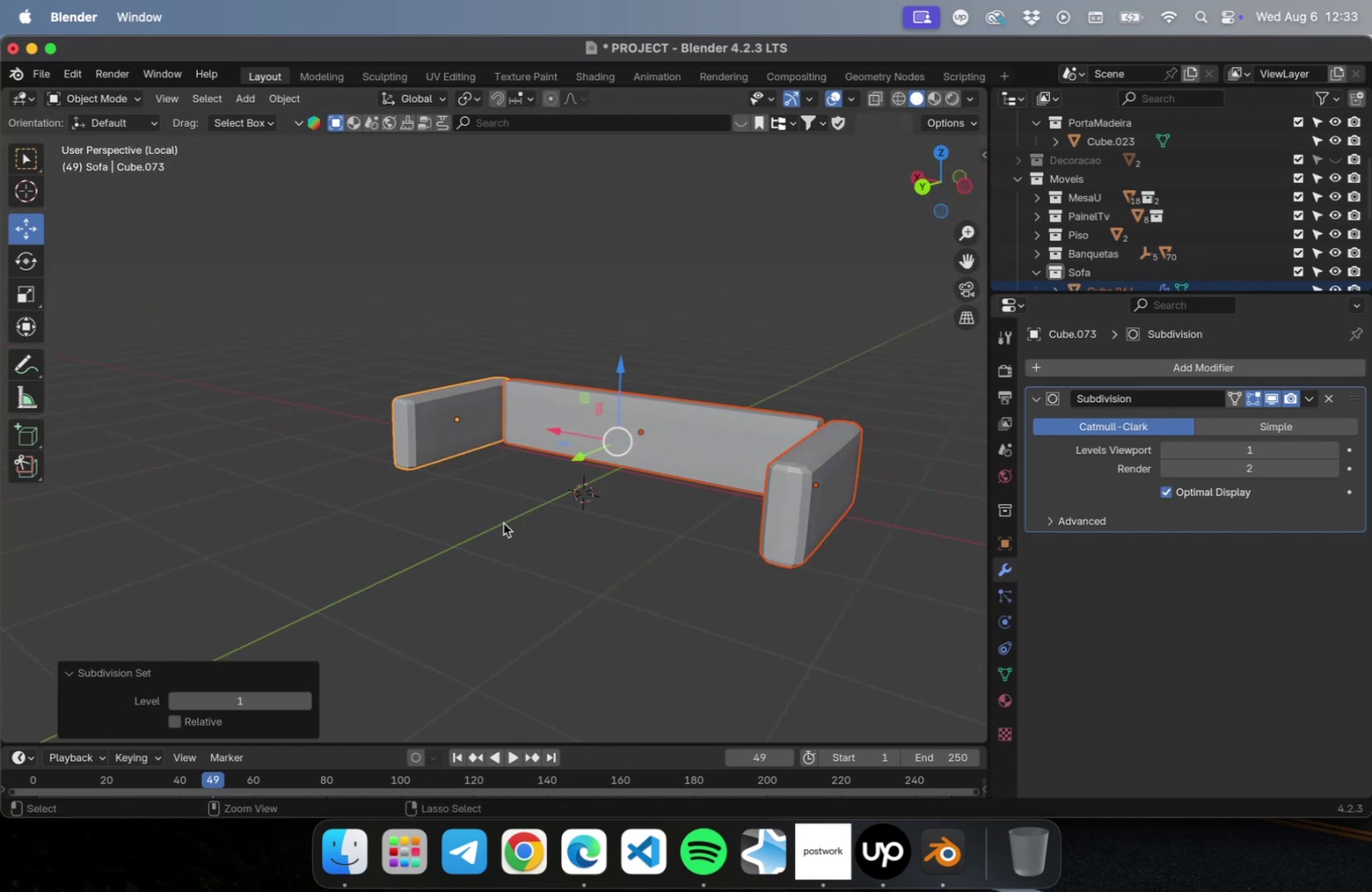 
key(Meta+W)
 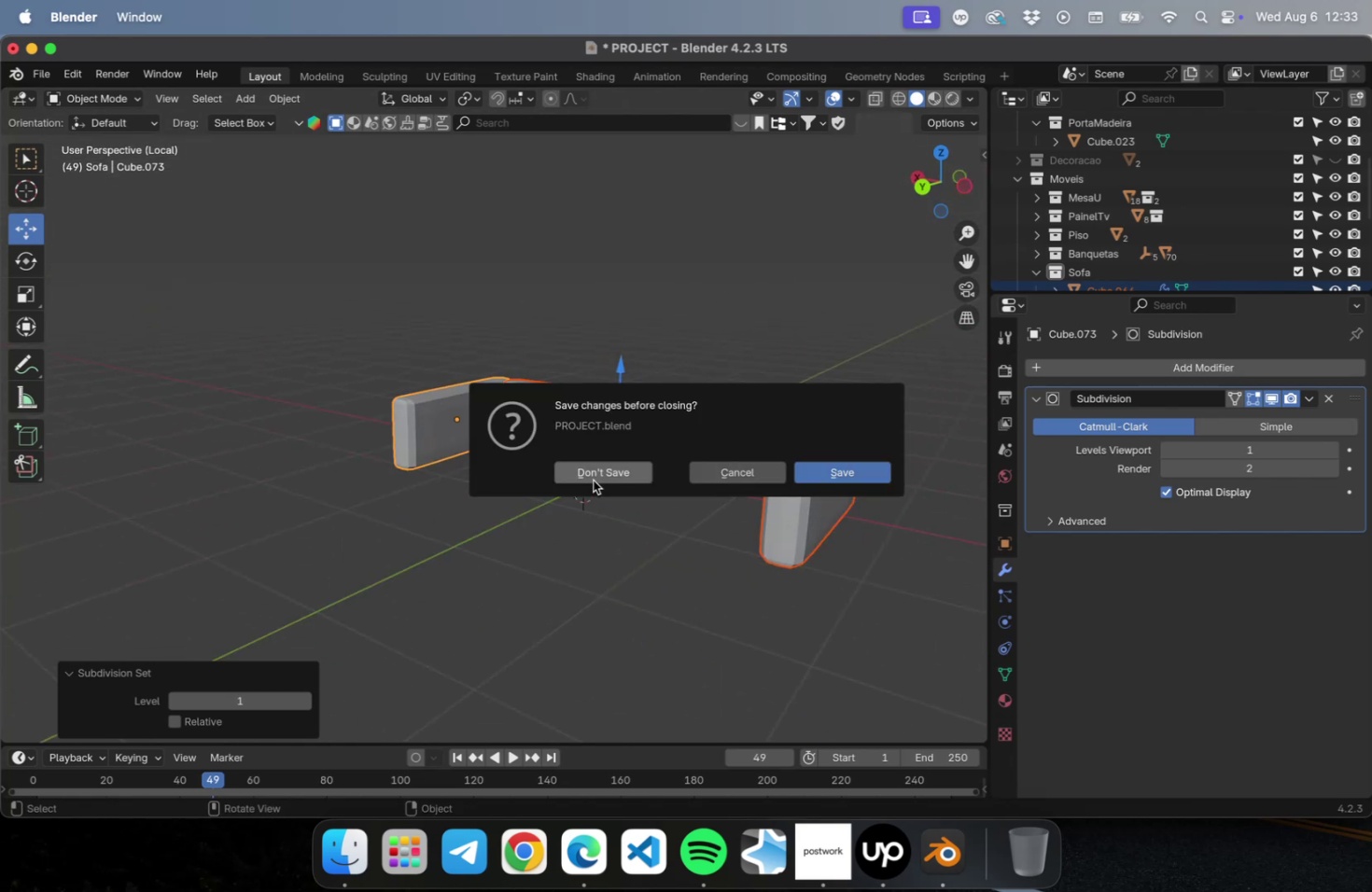 
left_click([741, 476])
 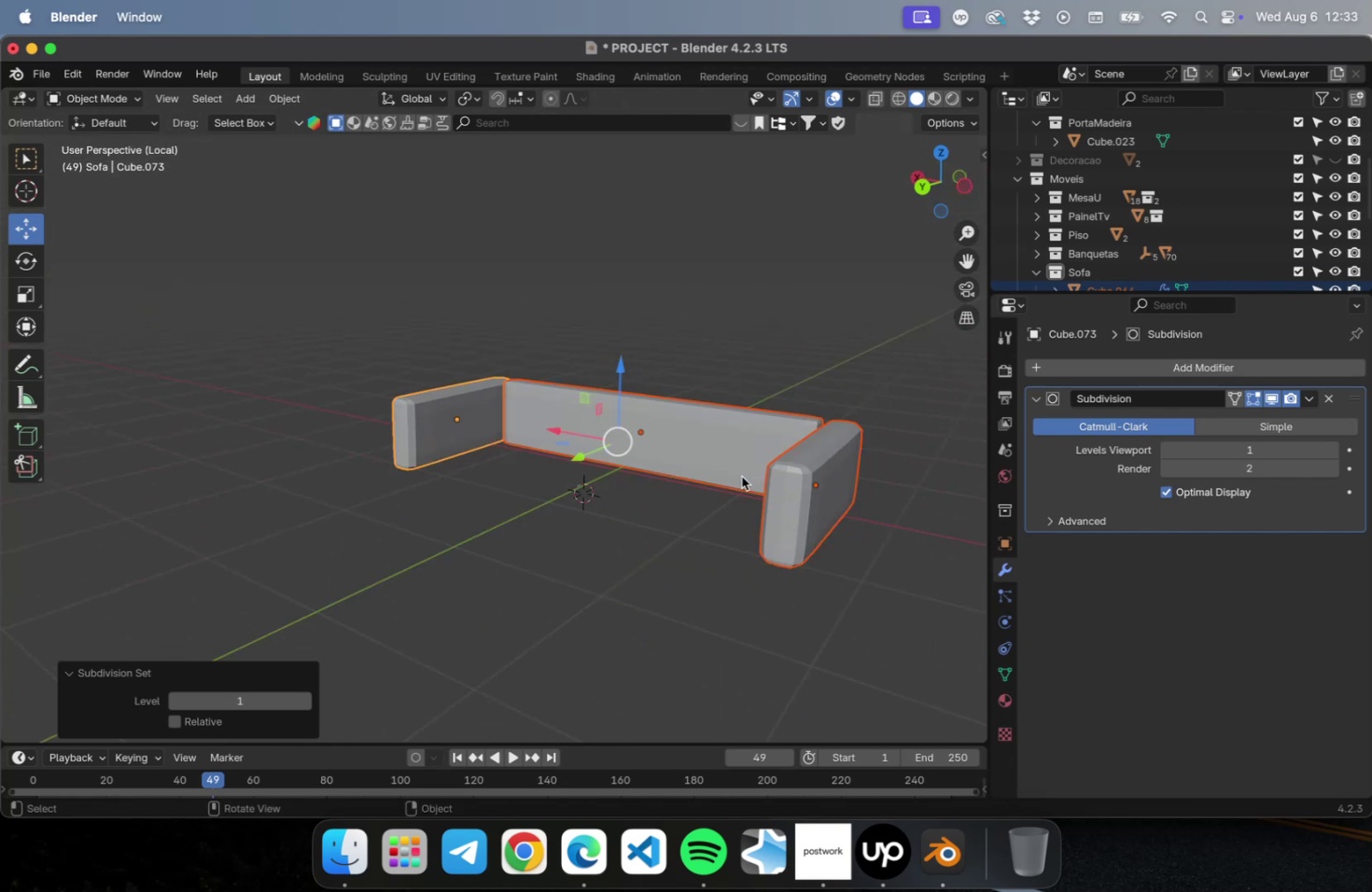 
key(Meta+S)
 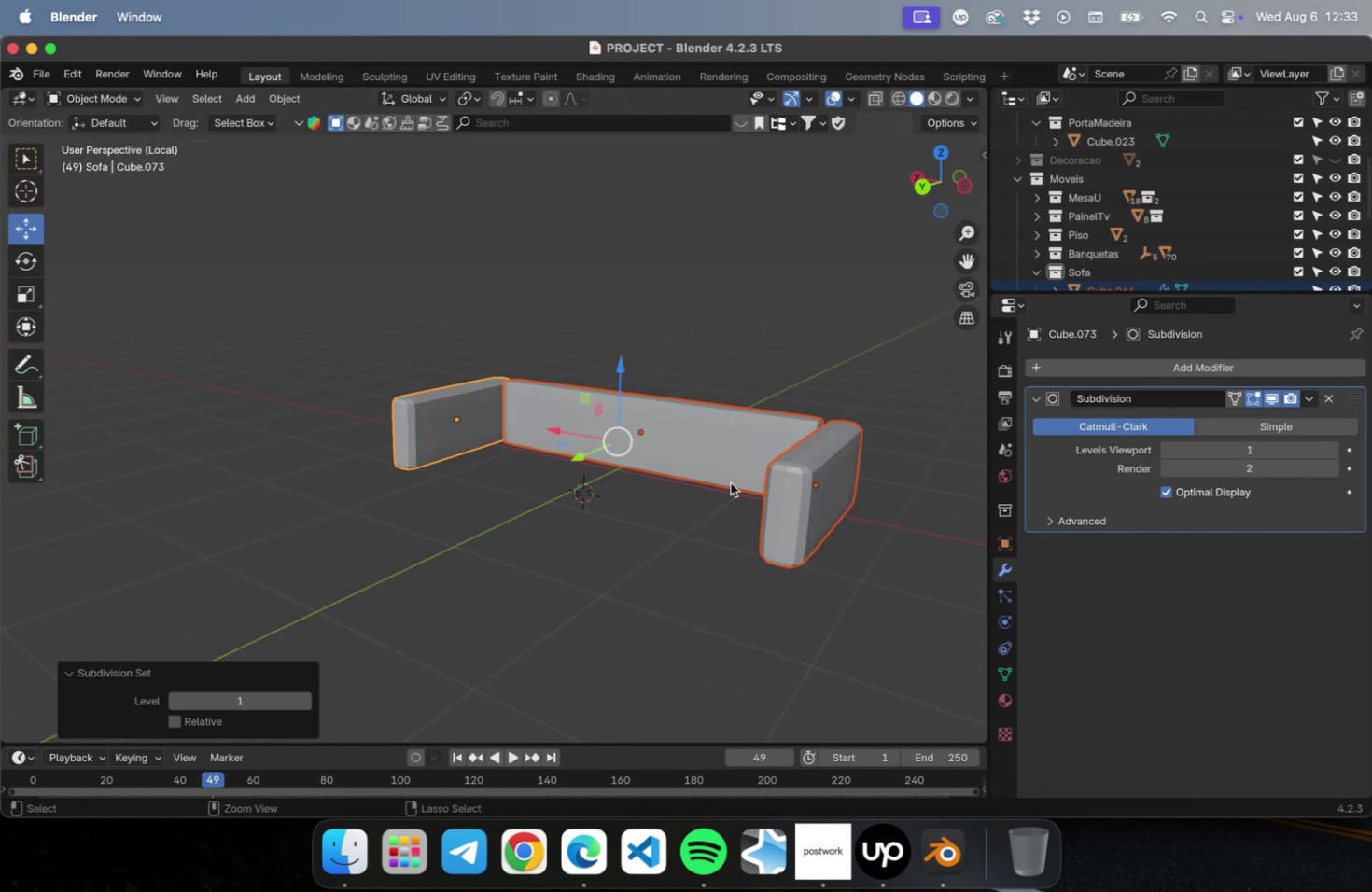 
key(Meta+S)
 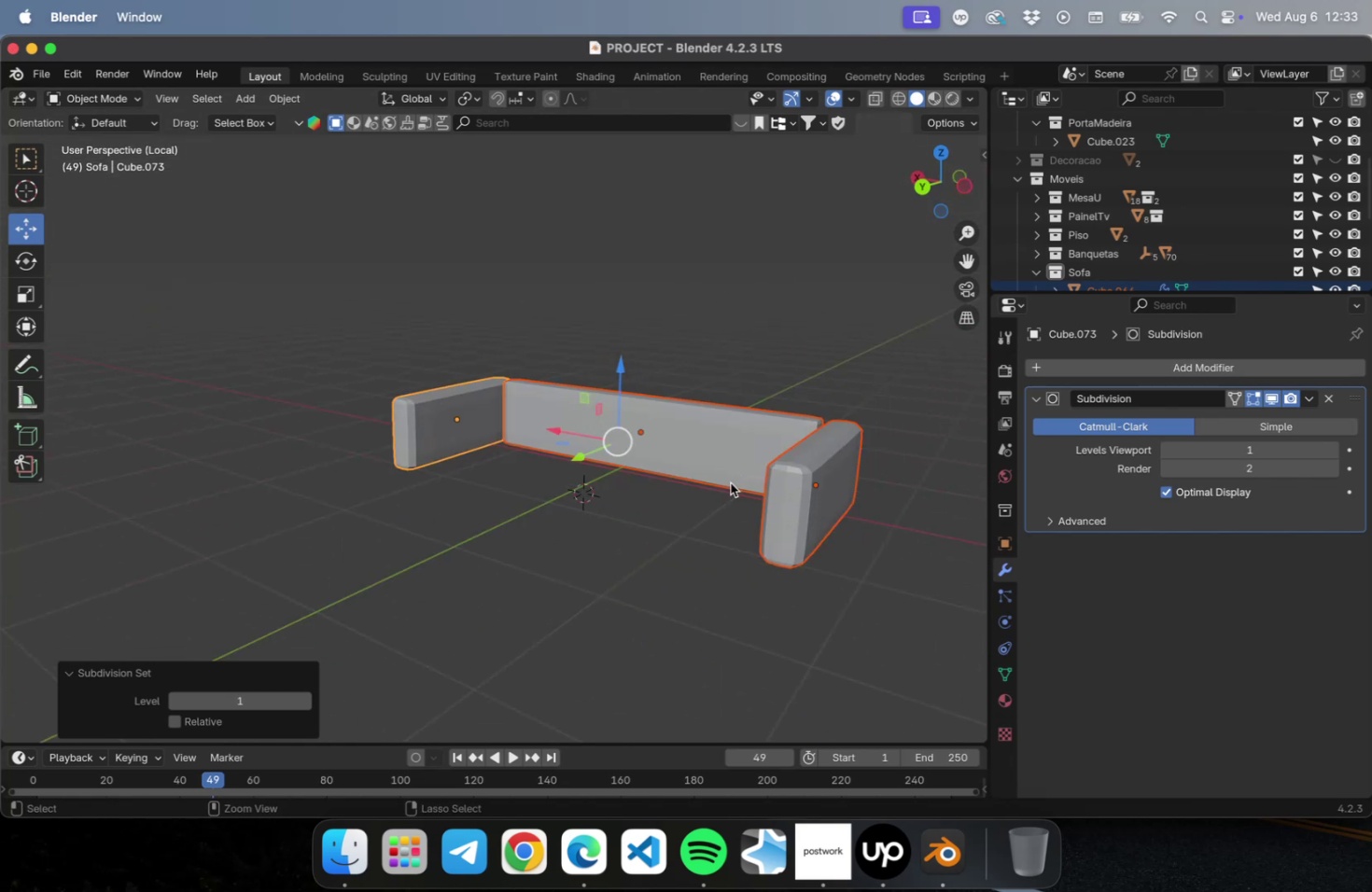 
key(Meta+S)
 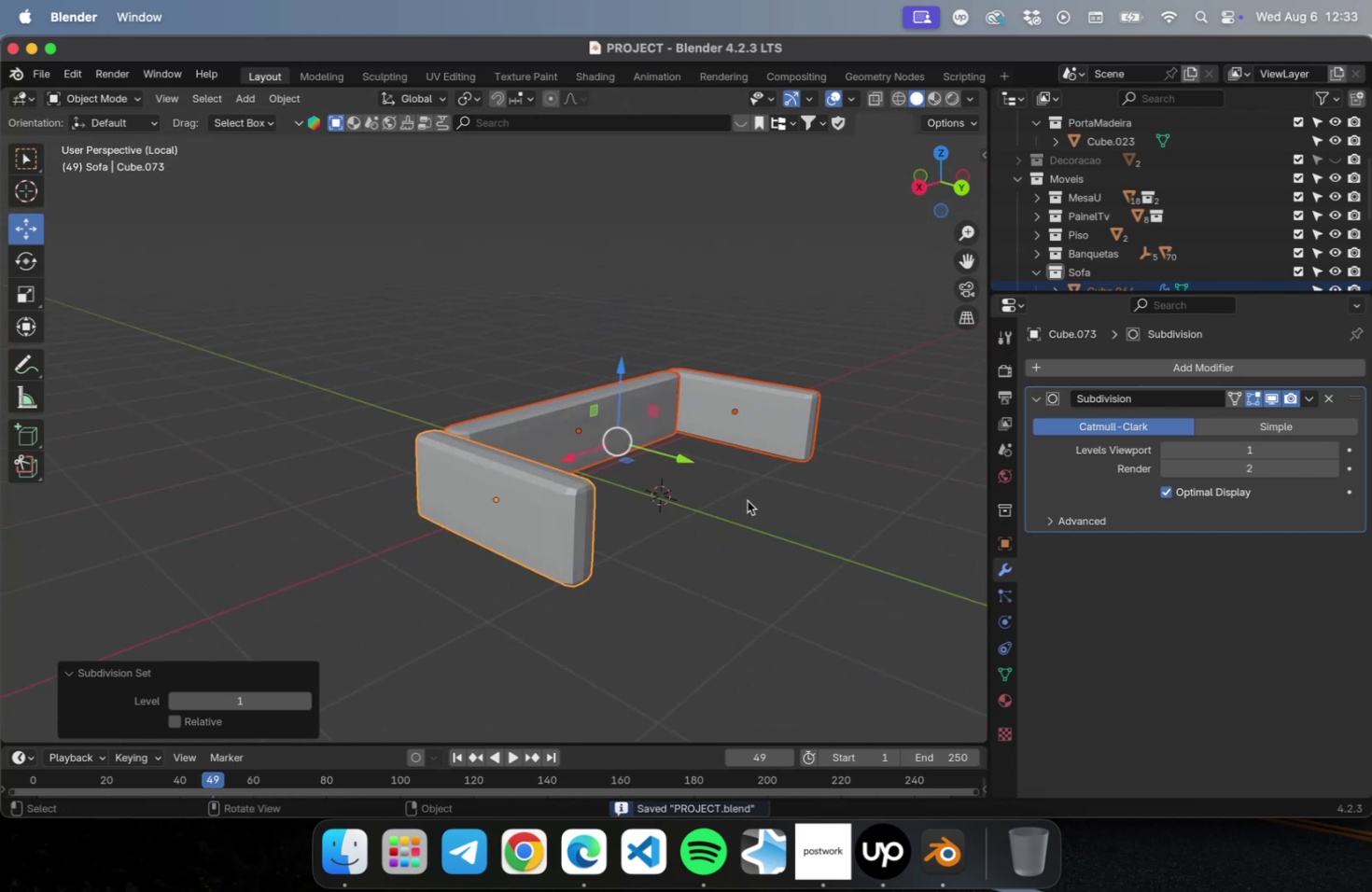 
scroll: coordinate [756, 478], scroll_direction: up, amount: 8.0
 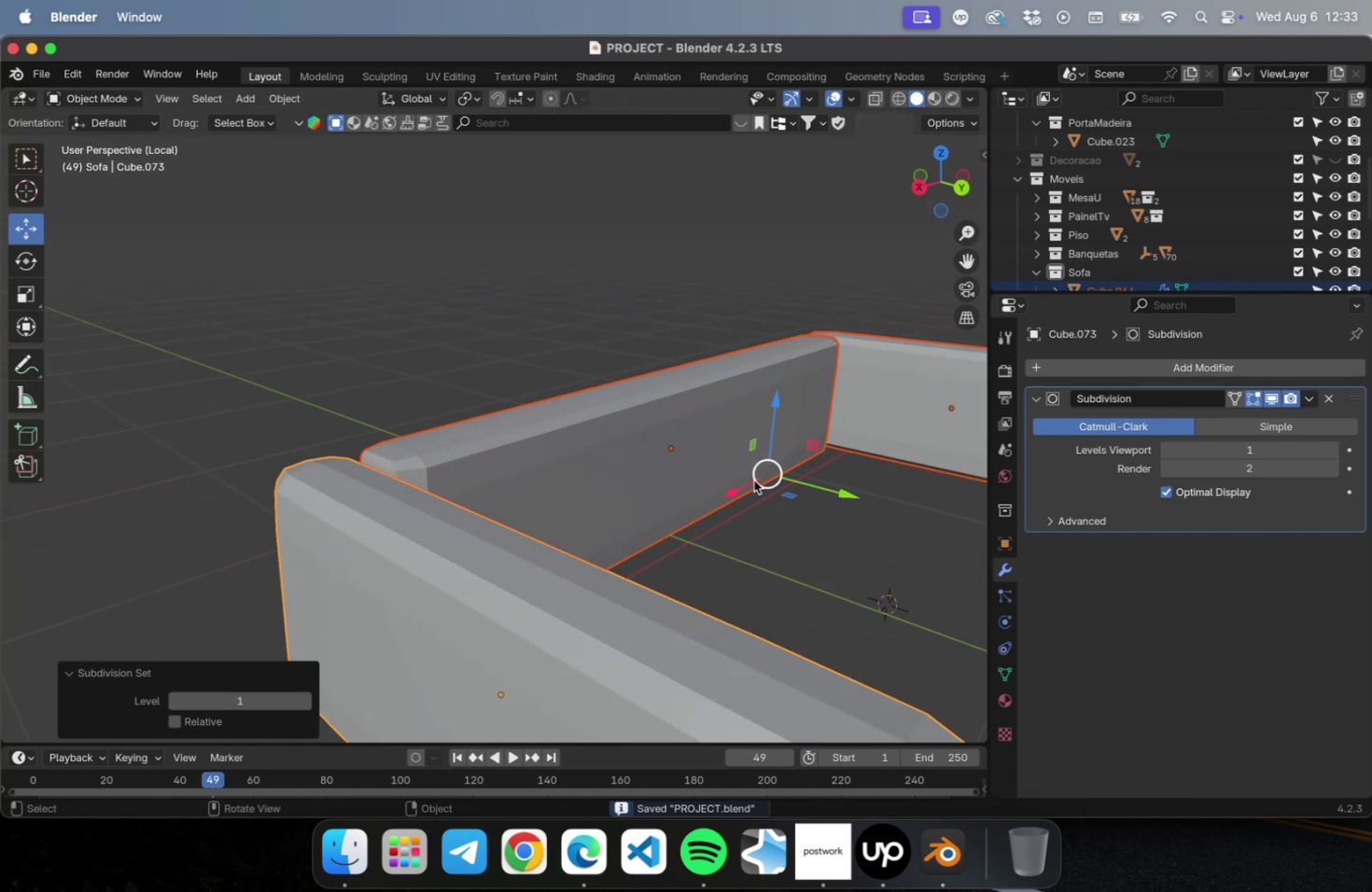 
scroll: coordinate [749, 481], scroll_direction: down, amount: 4.0
 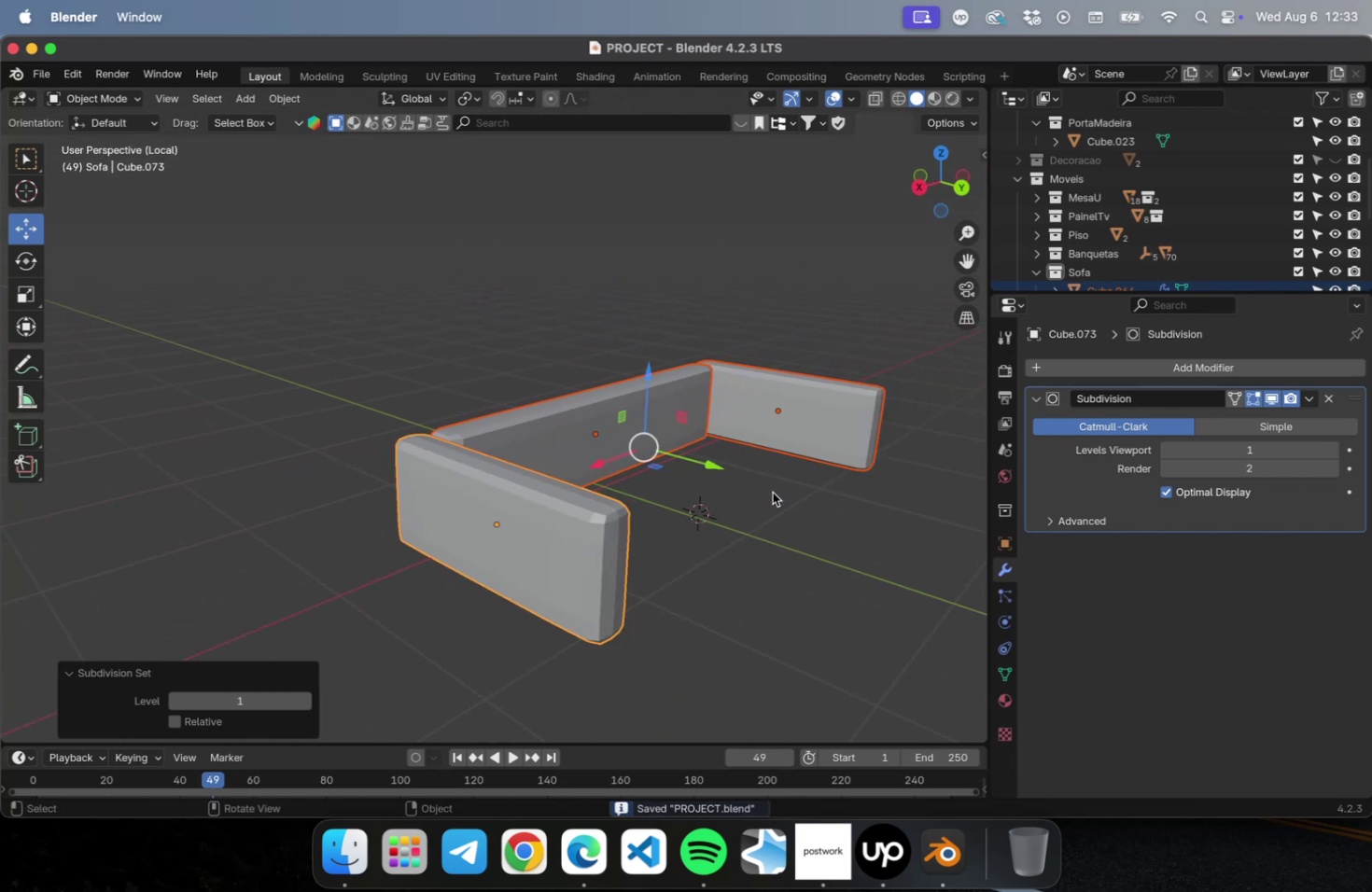 
key(Meta+CommandLeft)
 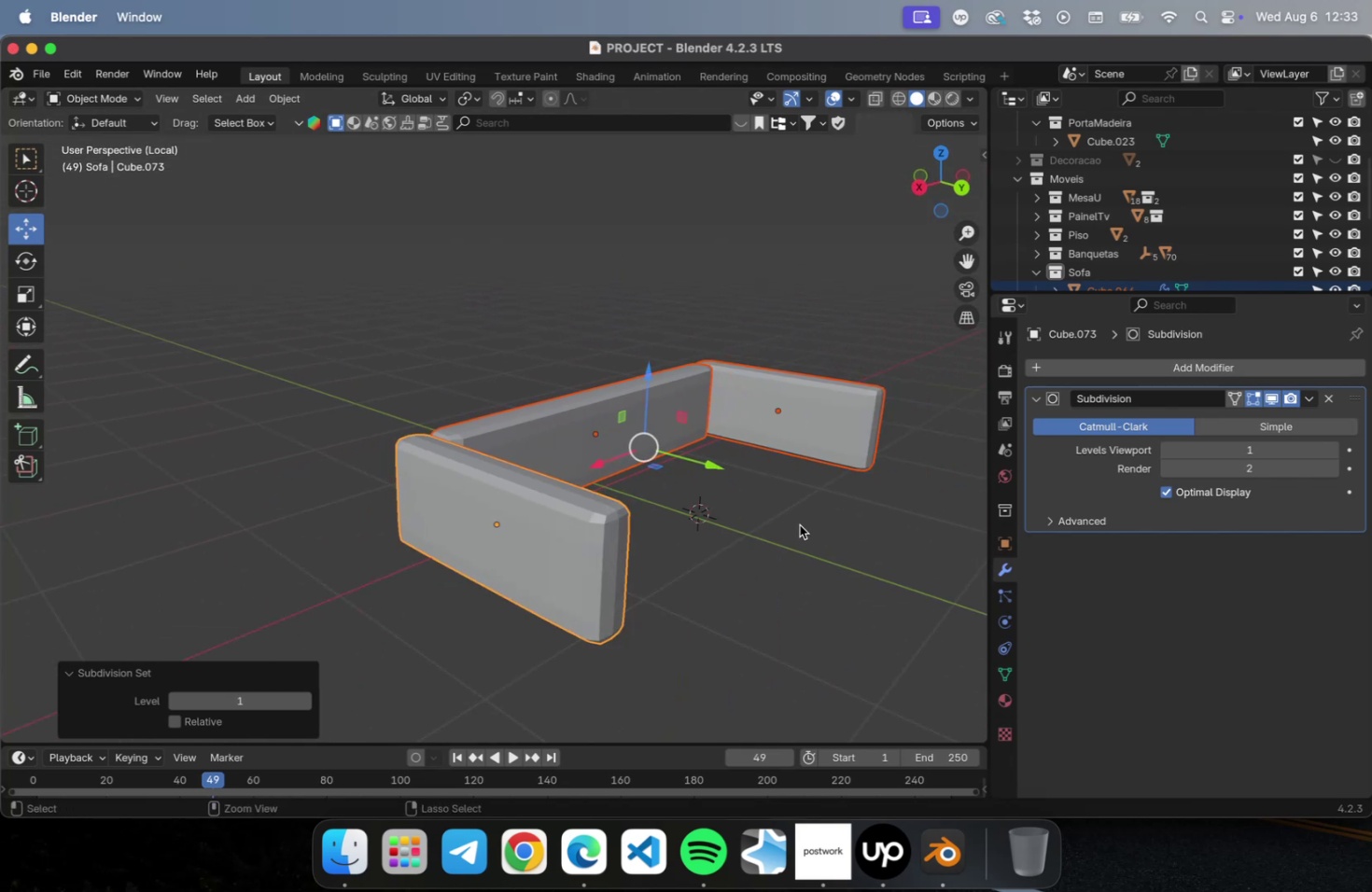 
key(Meta+4)
 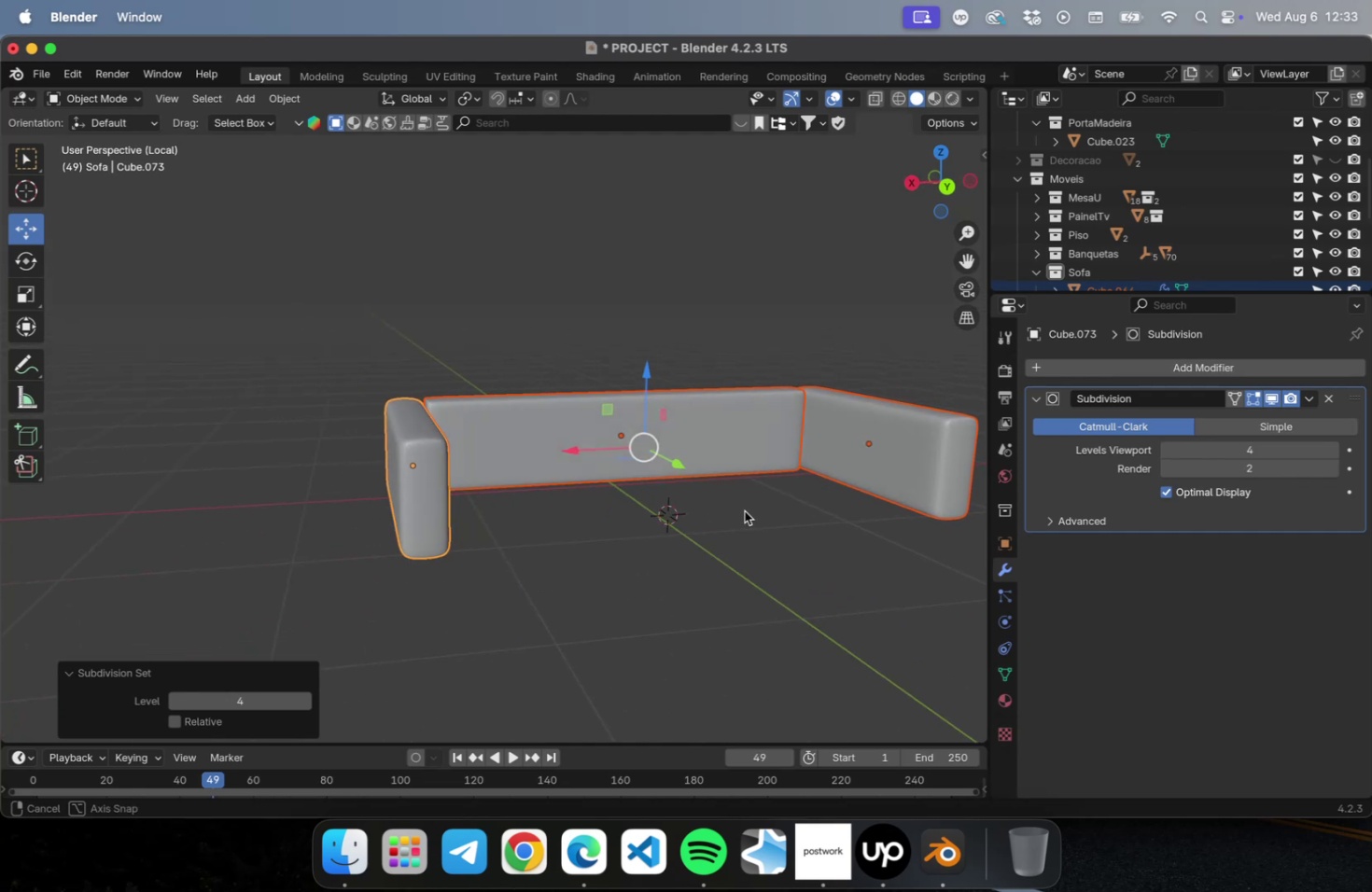 
key(Meta+W)
 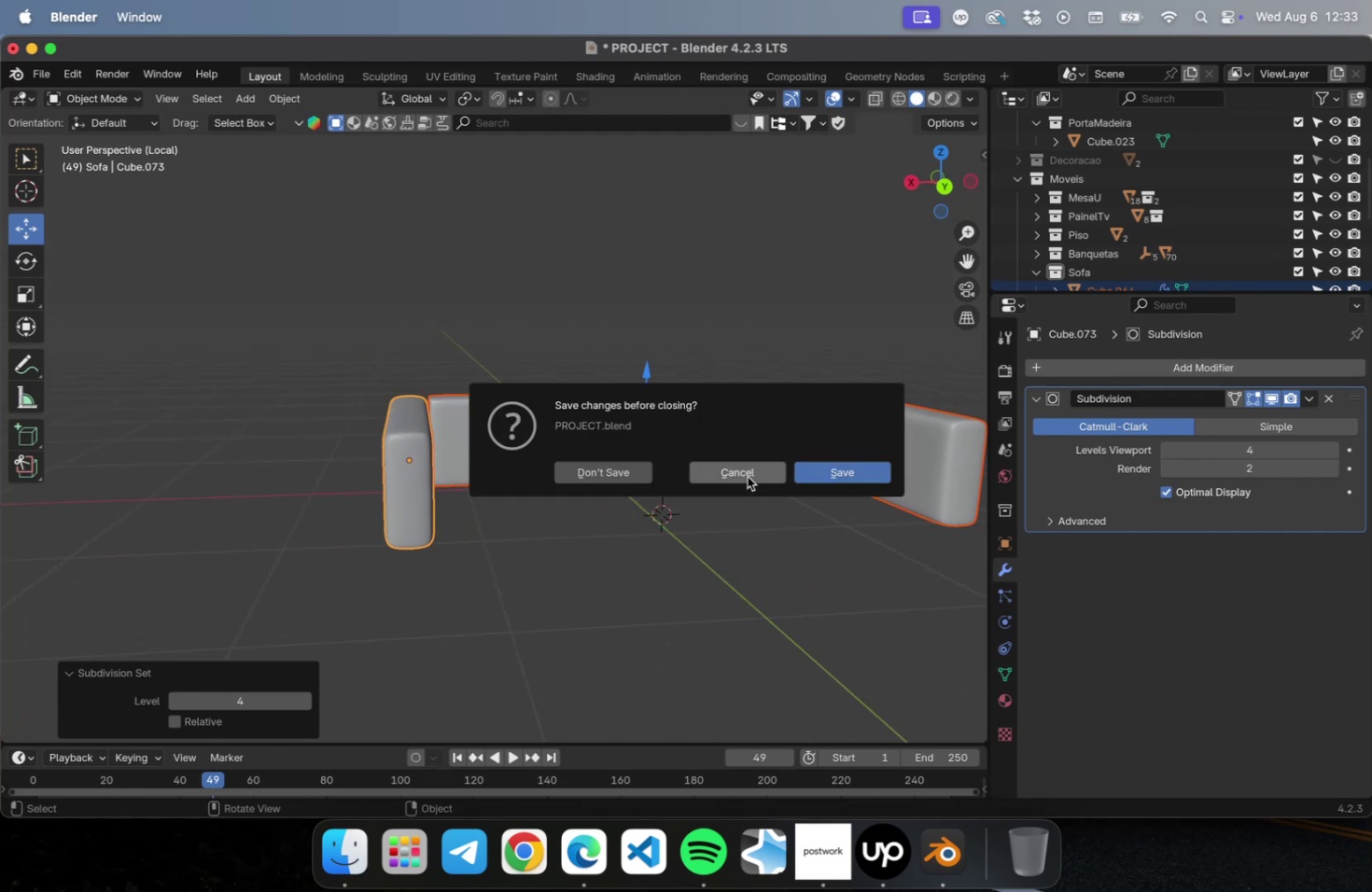 
left_click([745, 472])
 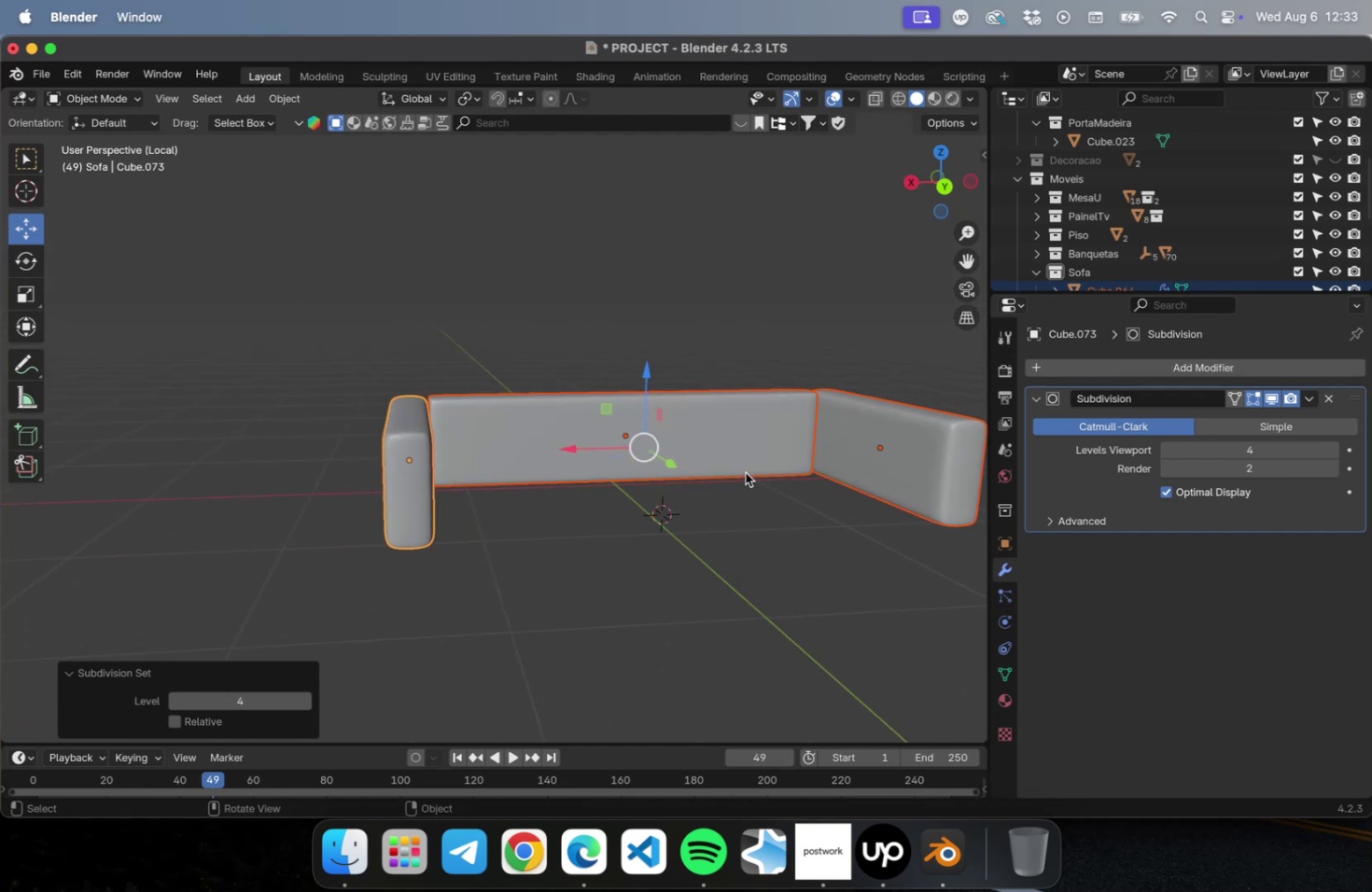 
key(Meta+S)
 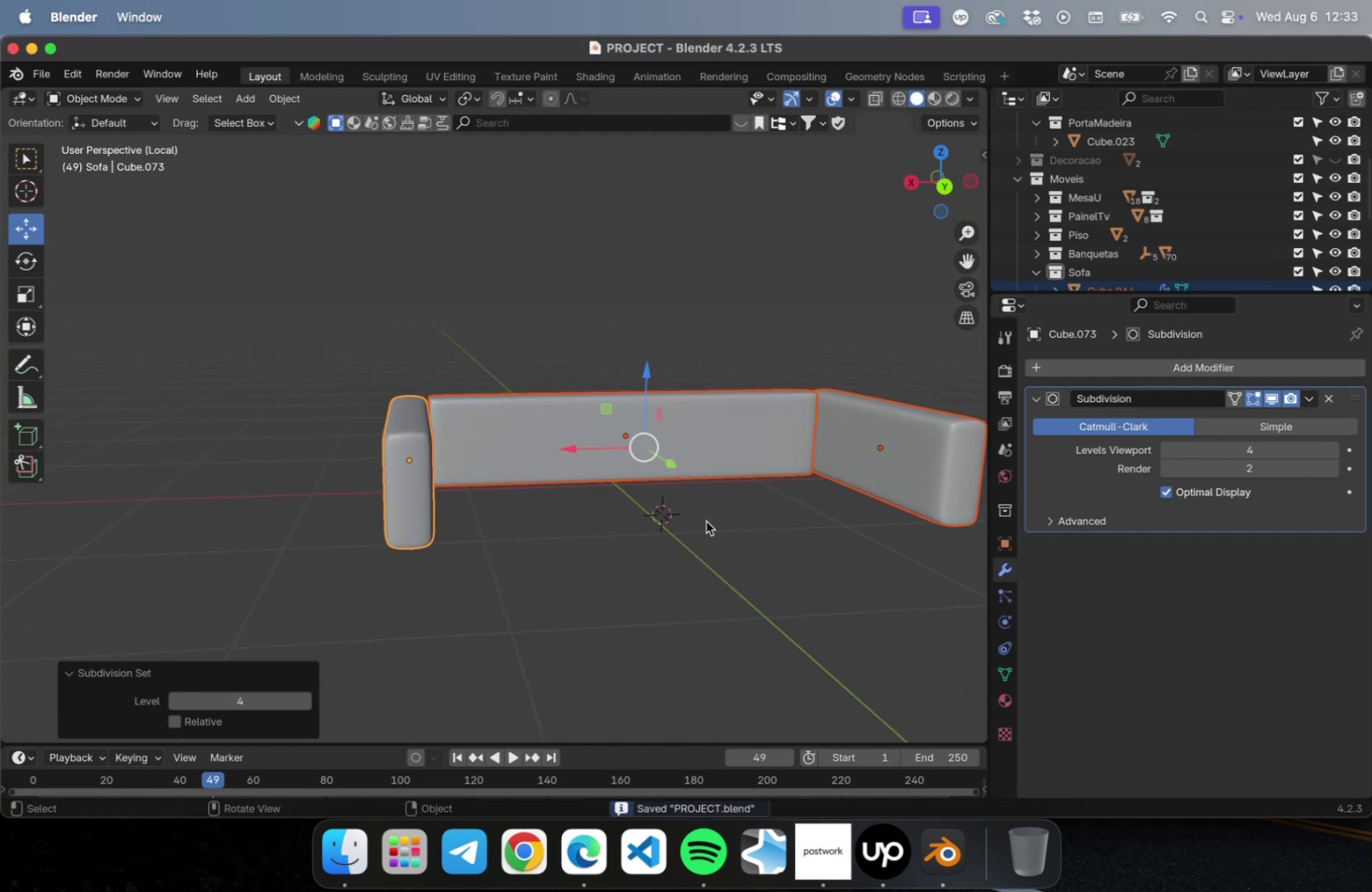 
double_click([884, 443])
 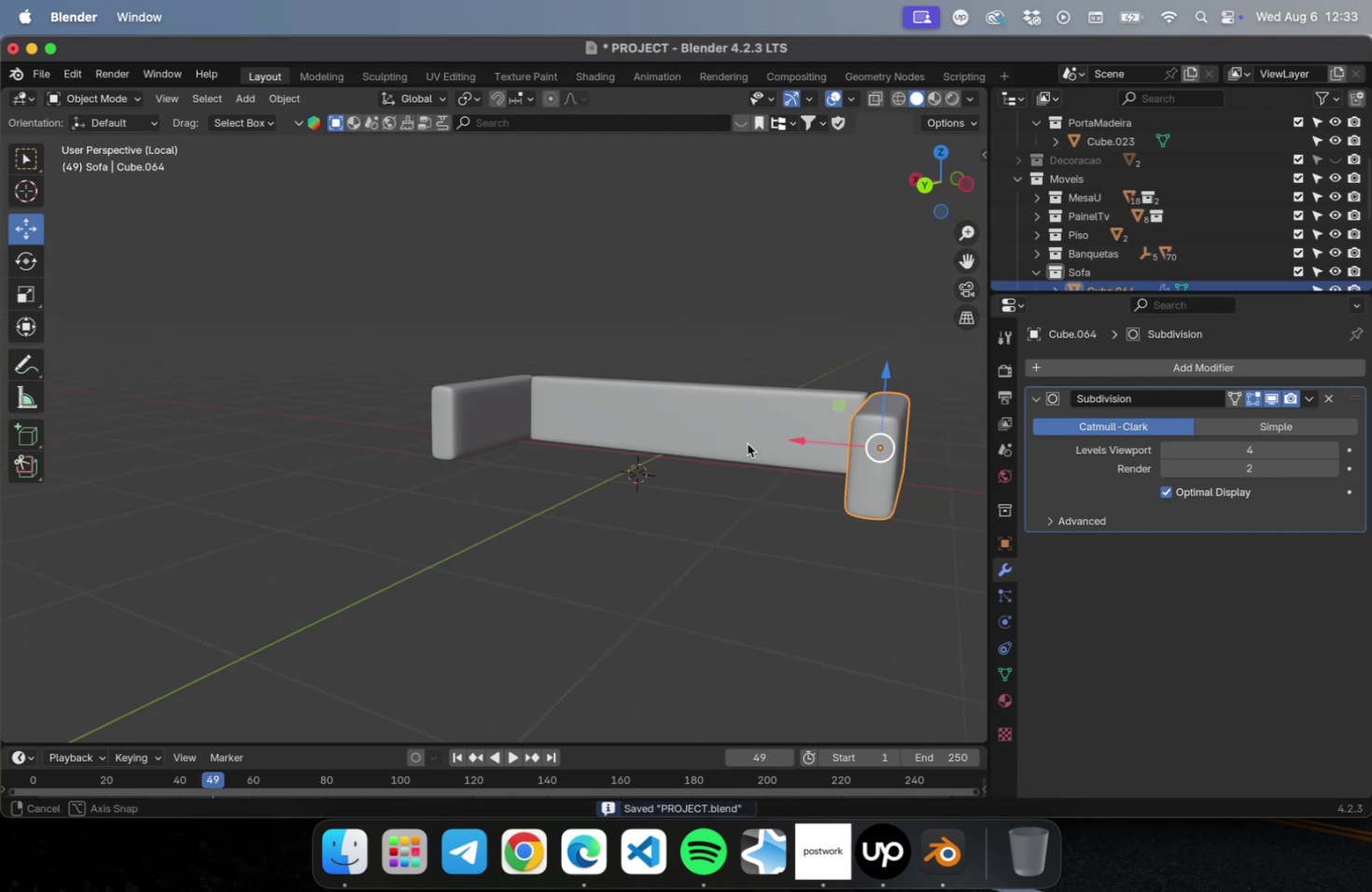 
hold_key(key=ShiftLeft, duration=0.42)
 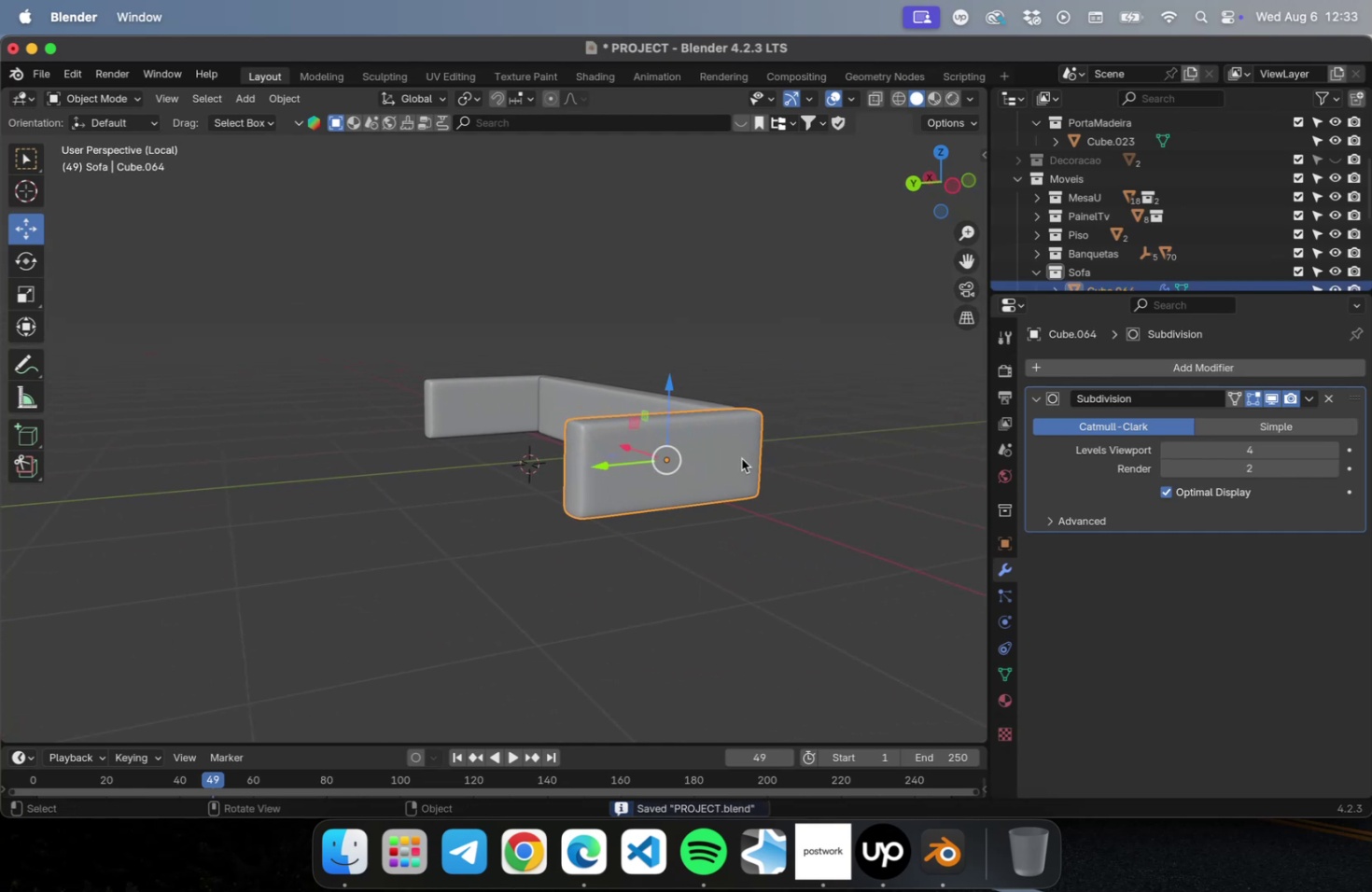 
scroll: coordinate [752, 453], scroll_direction: up, amount: 11.0
 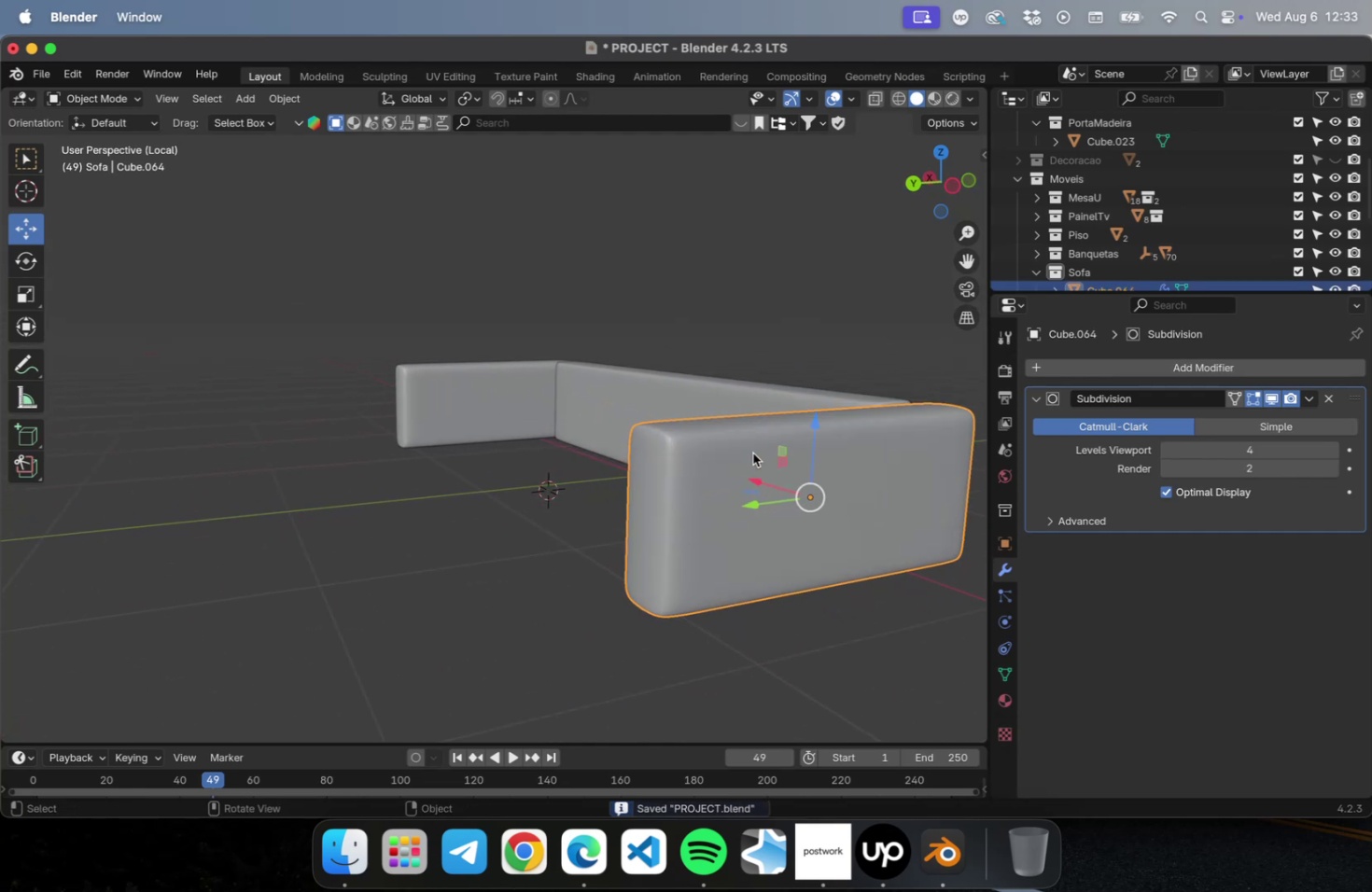 
hold_key(key=ShiftLeft, duration=0.41)
 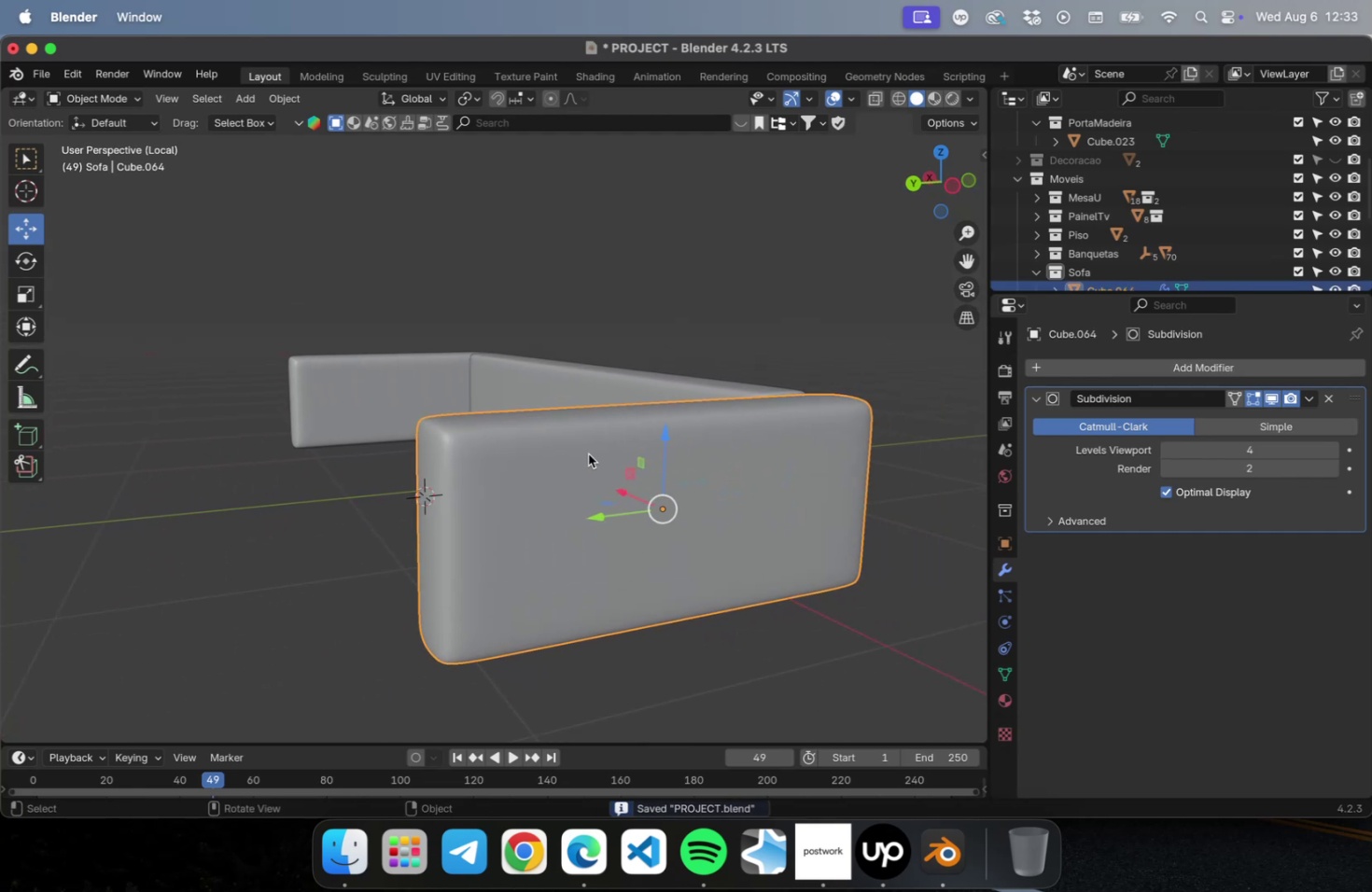 
key(Tab)
 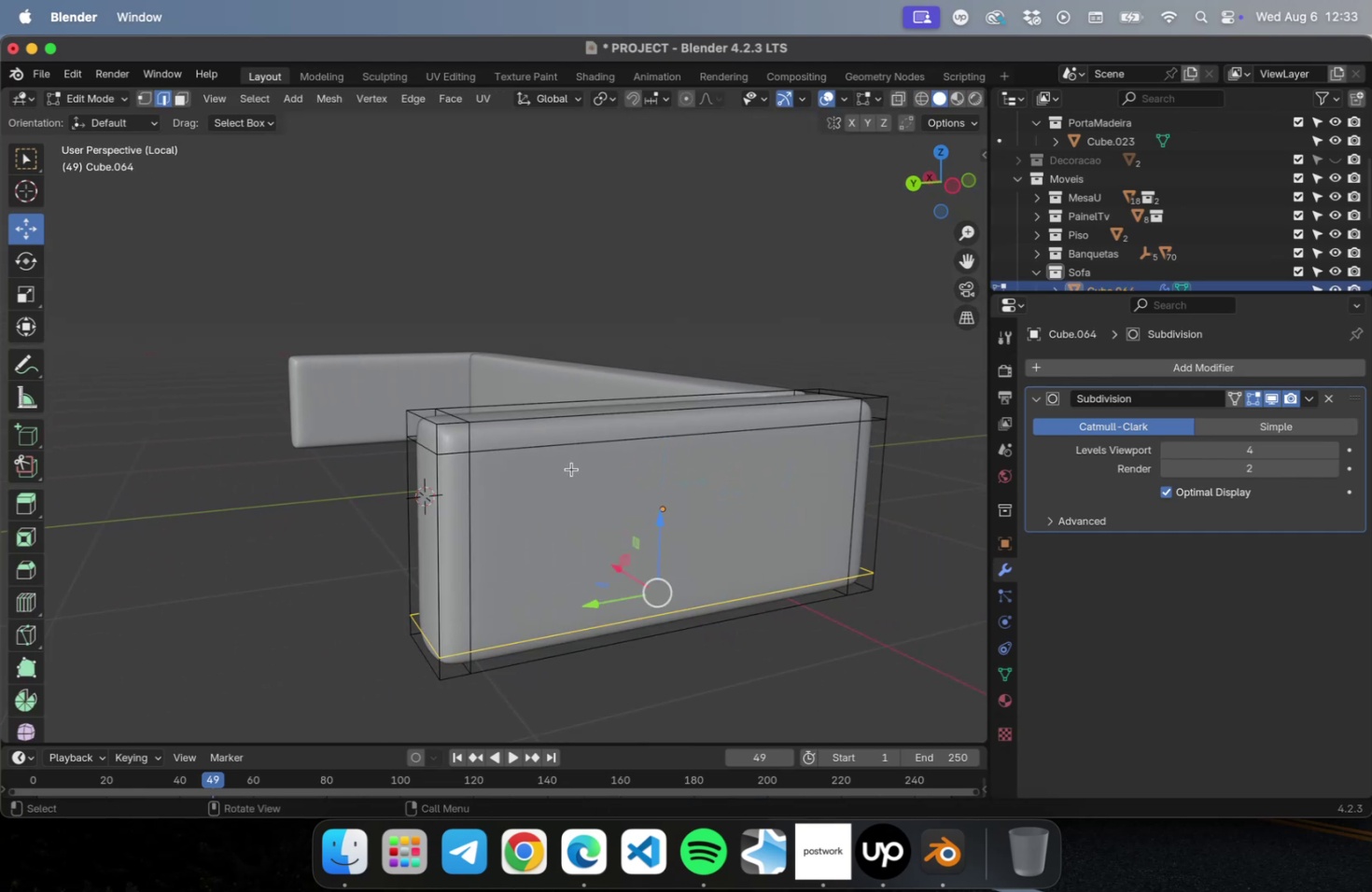 
key(2)
 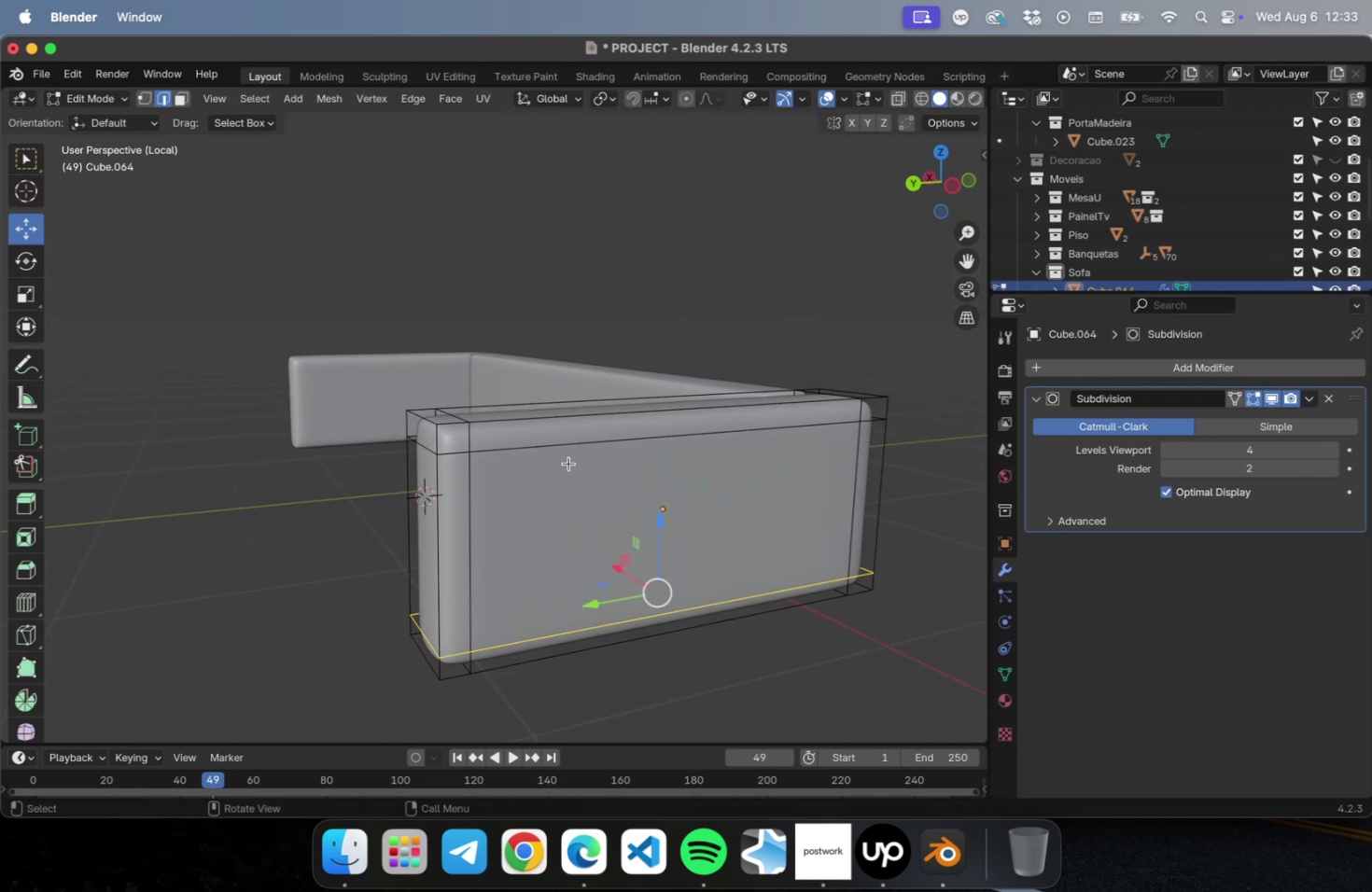 
hold_key(key=OptionLeft, duration=0.7)
 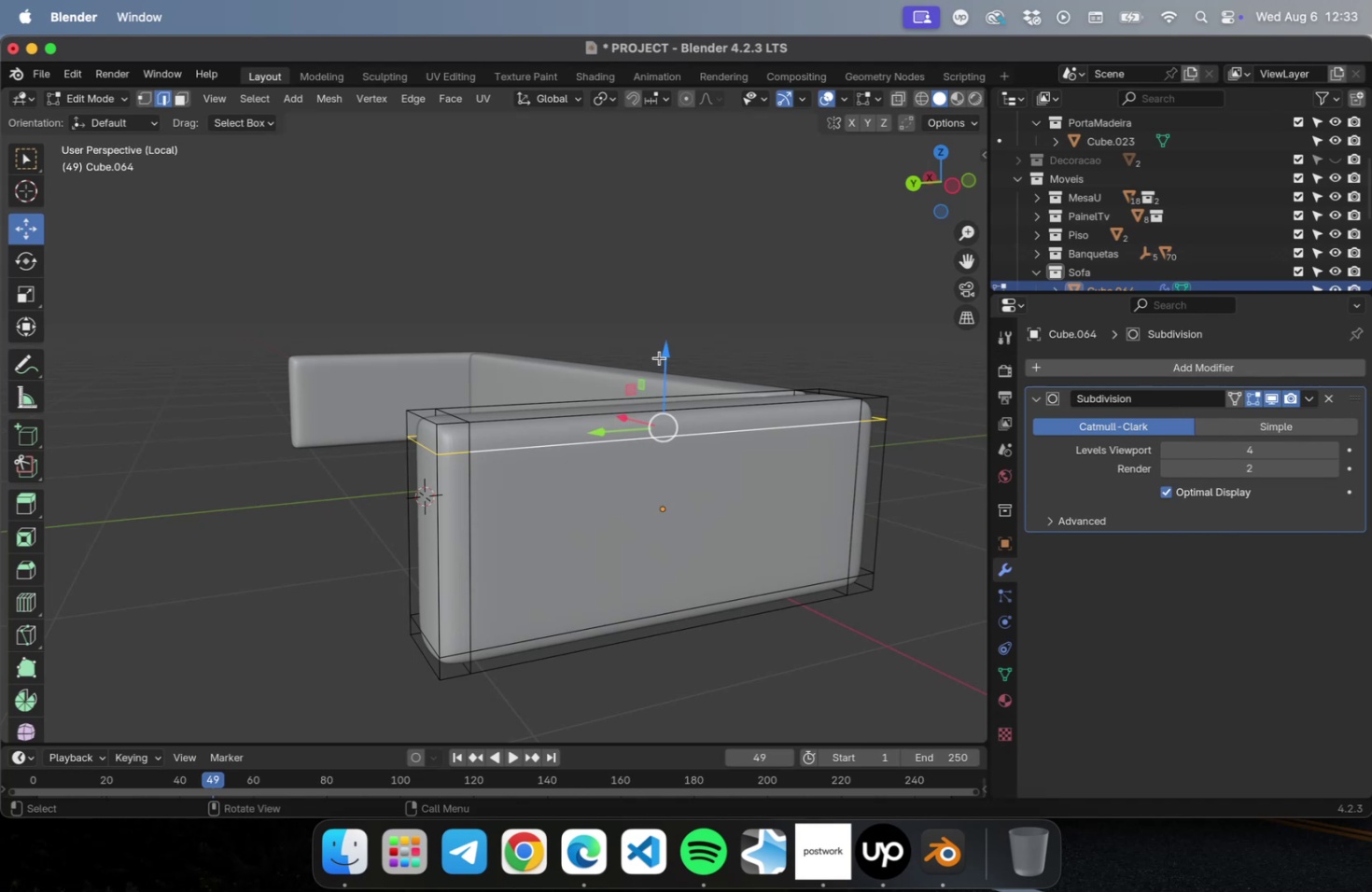 
left_click_drag(start_coordinate=[662, 355], to_coordinate=[665, 334])
 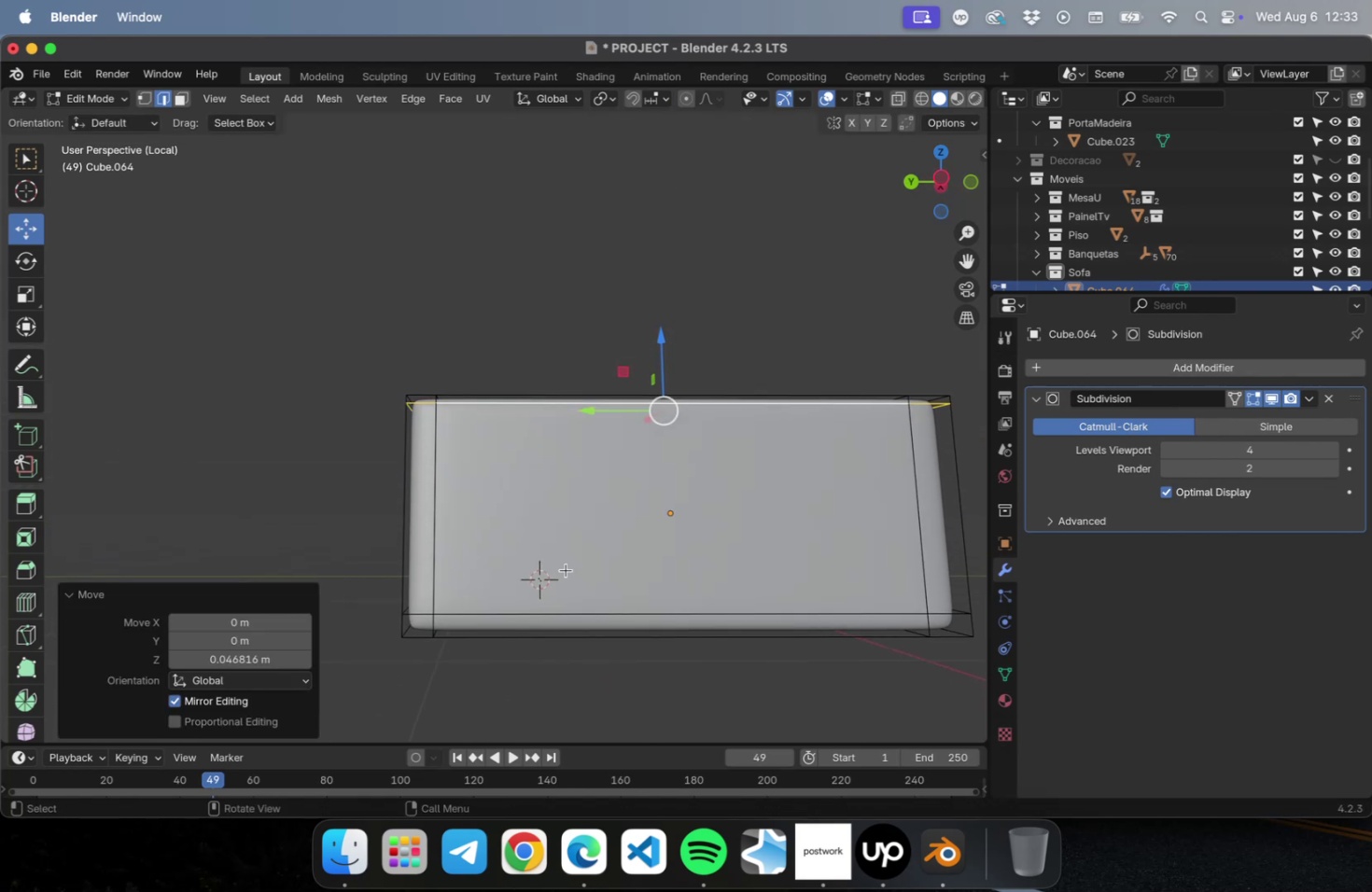 
hold_key(key=OptionLeft, duration=0.6)
left_click([554, 608])
 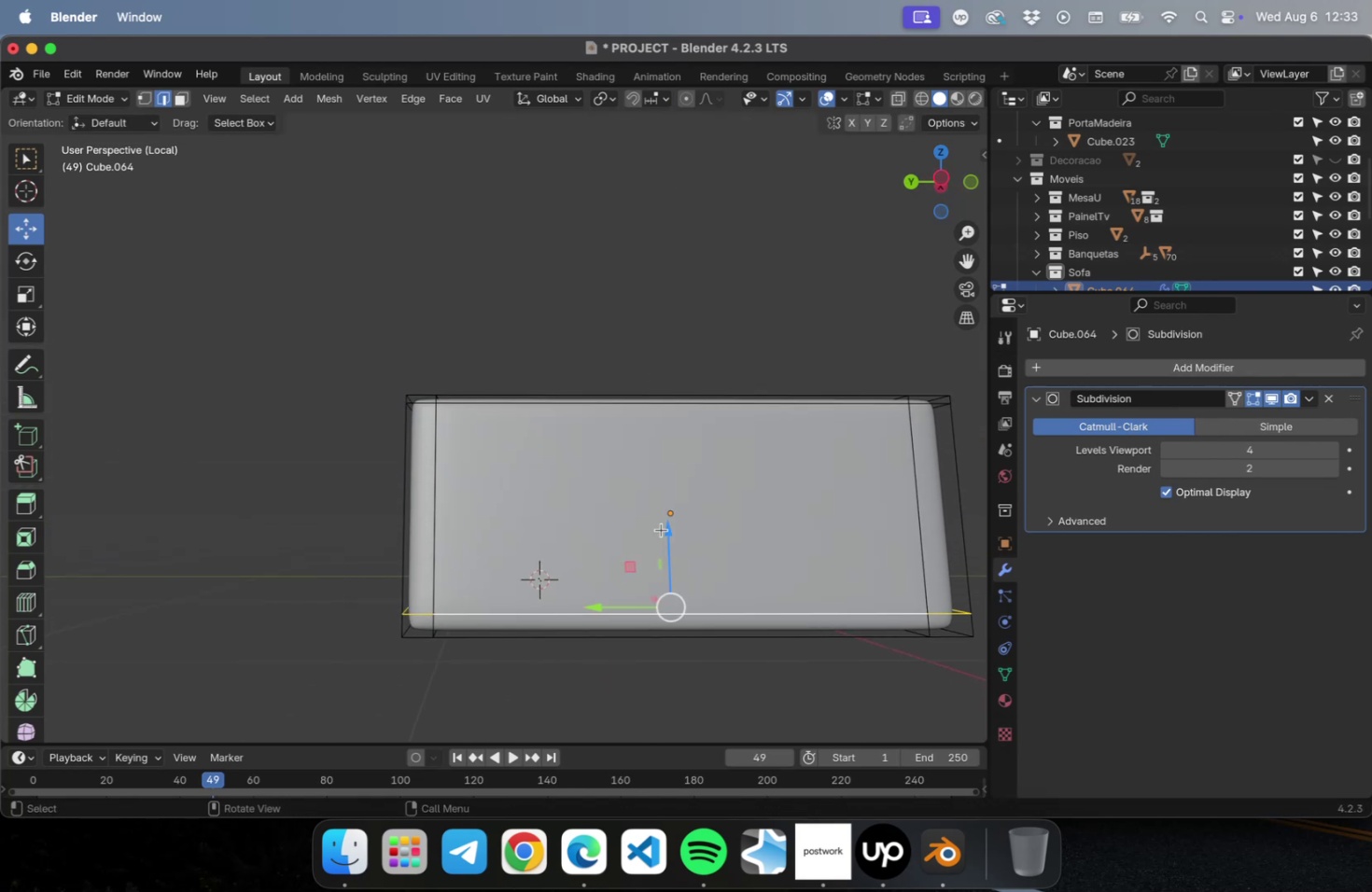 
left_click_drag(start_coordinate=[667, 531], to_coordinate=[663, 537])
 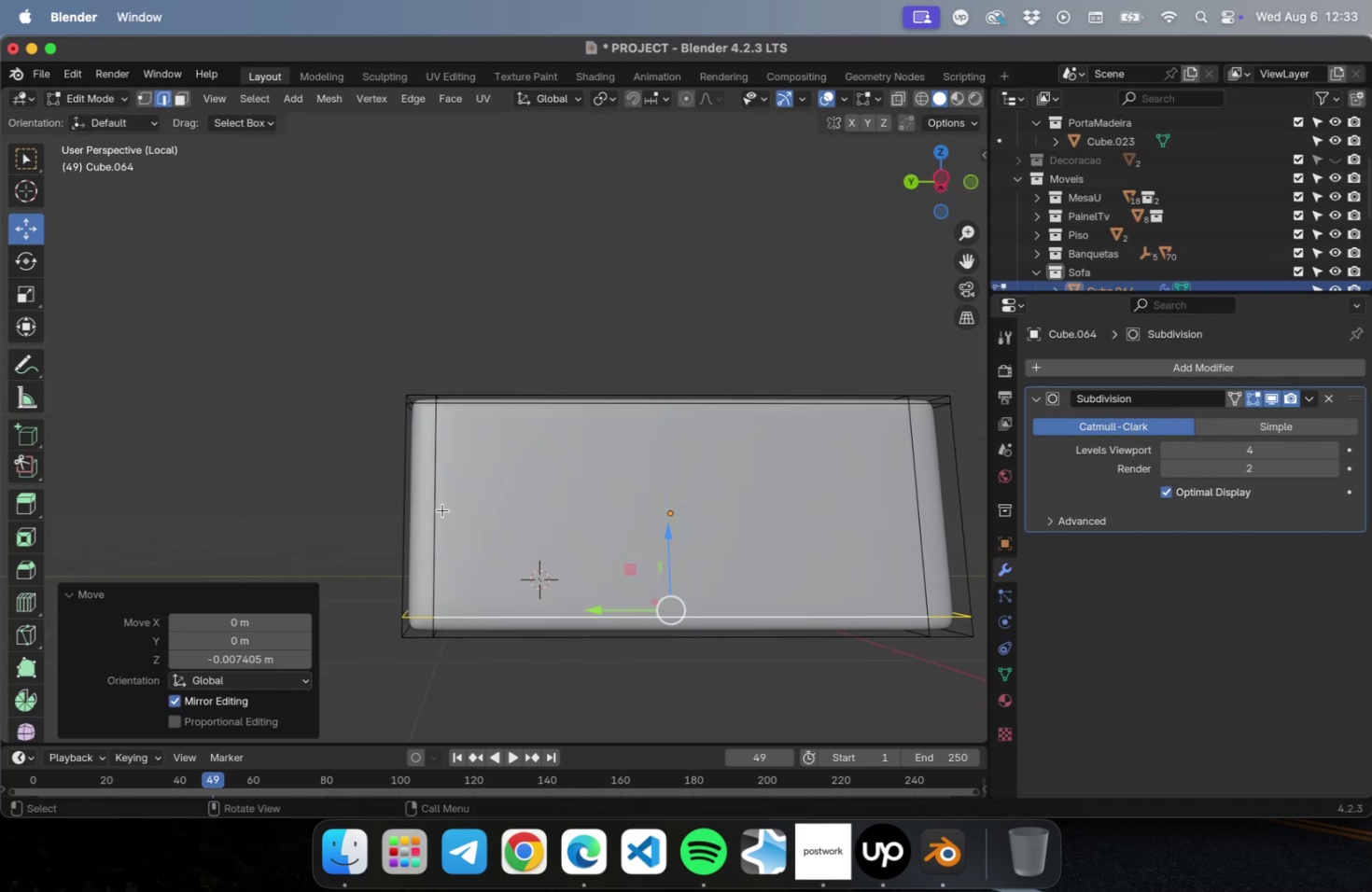 
hold_key(key=OptionLeft, duration=0.46)
left_click([435, 509])
 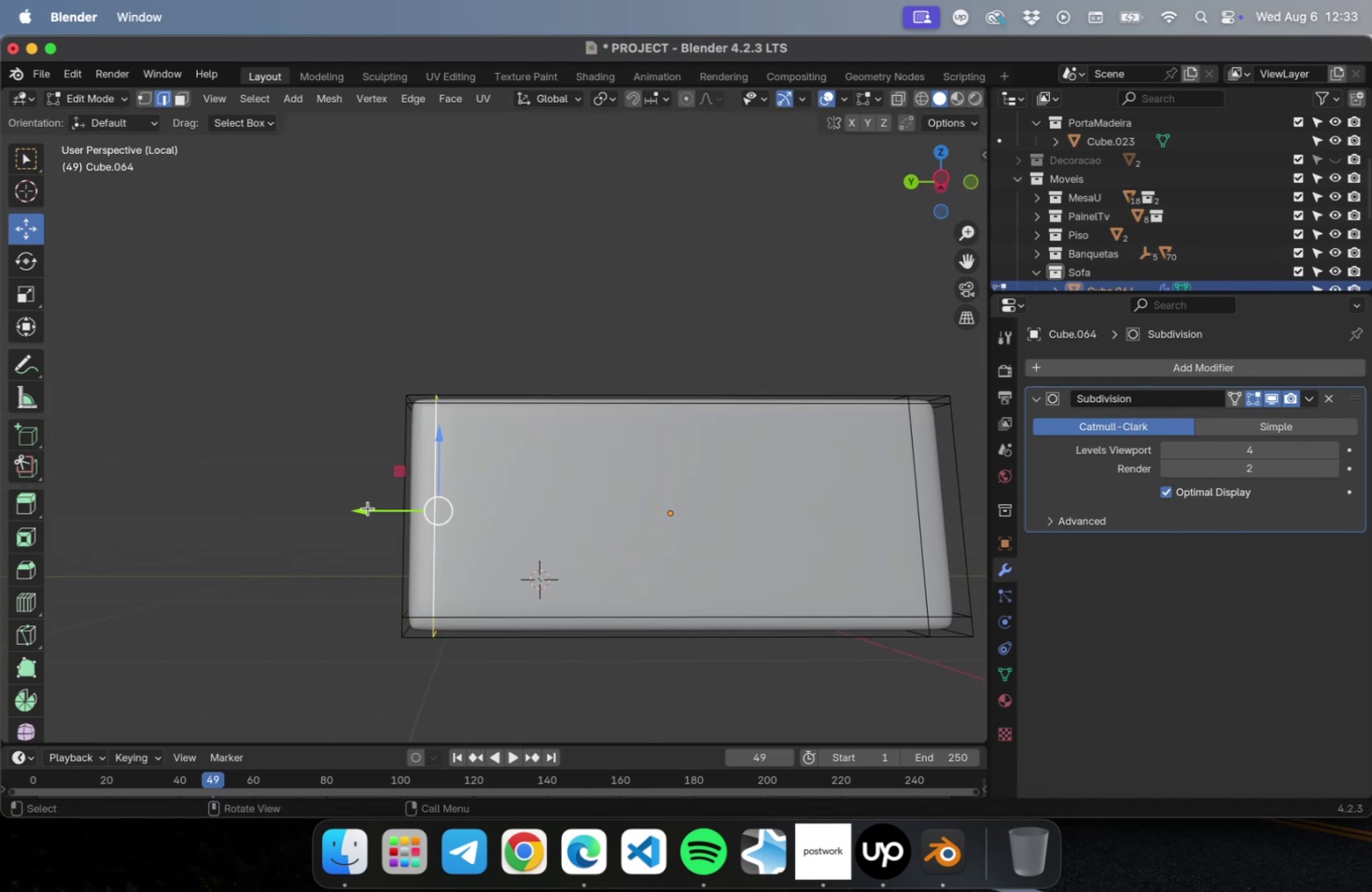 
left_click_drag(start_coordinate=[369, 509], to_coordinate=[350, 514])
 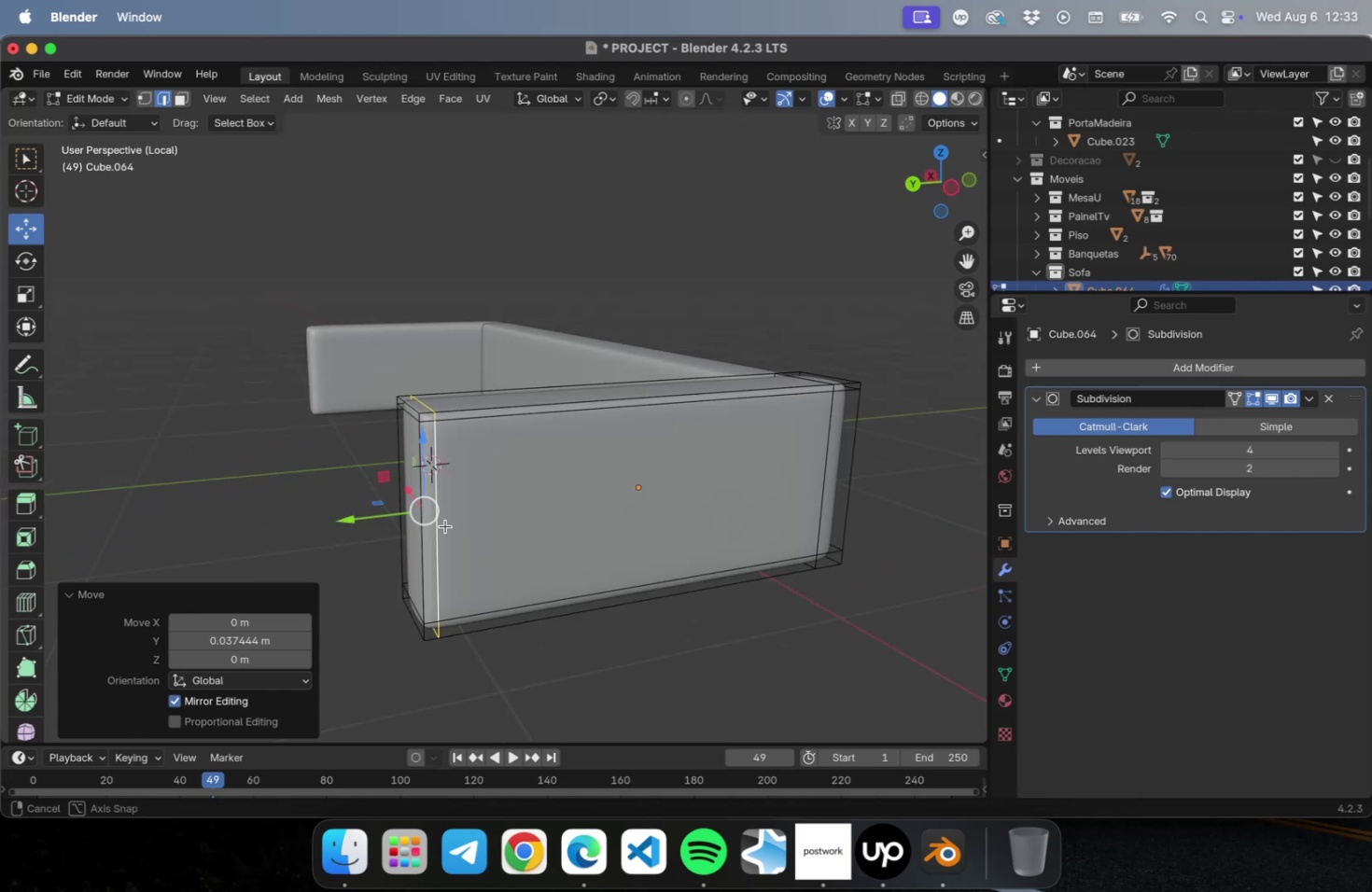 
hold_key(key=ShiftLeft, duration=0.41)
 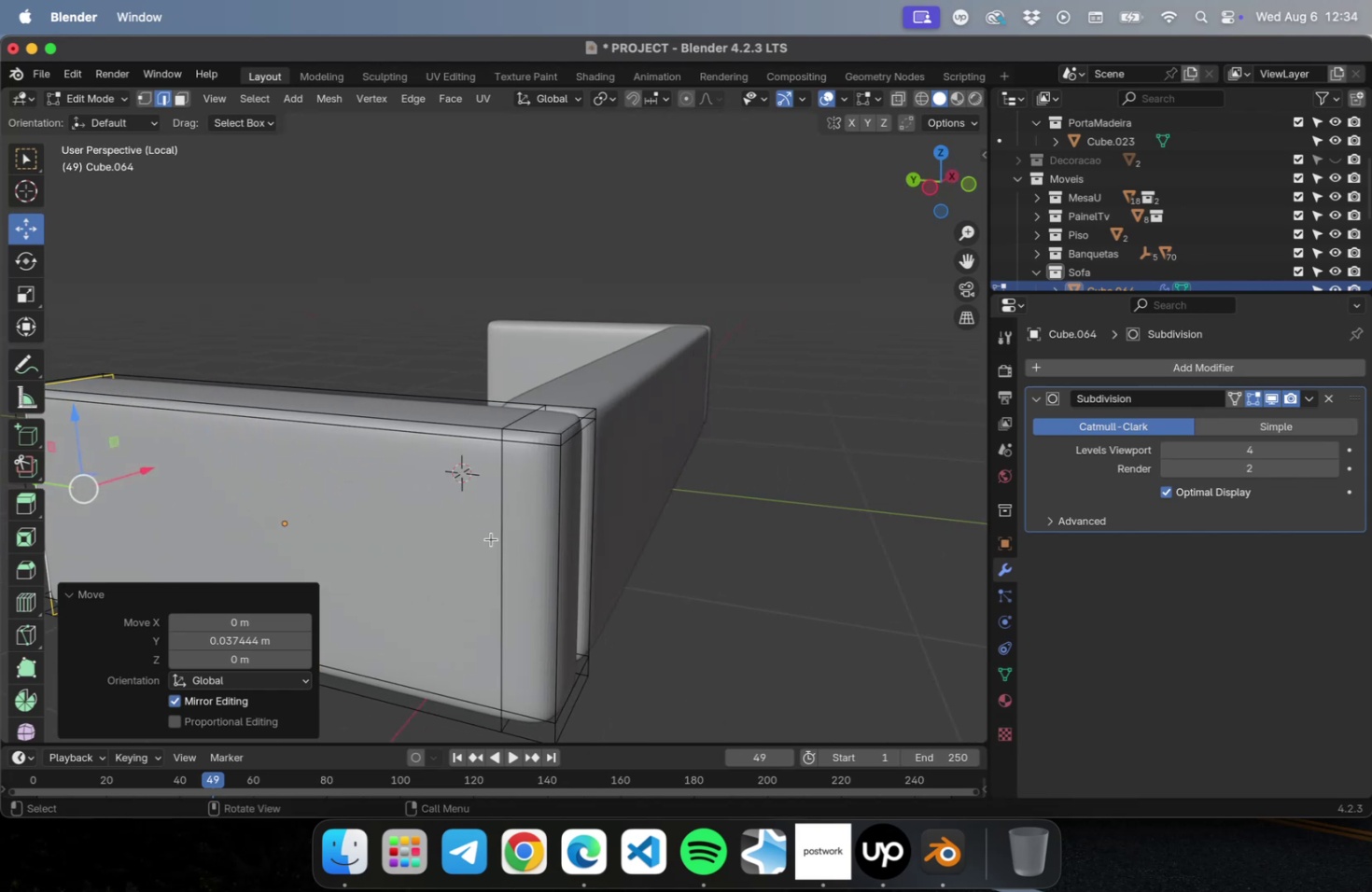 
hold_key(key=OptionLeft, duration=0.8)
left_click([499, 528])
 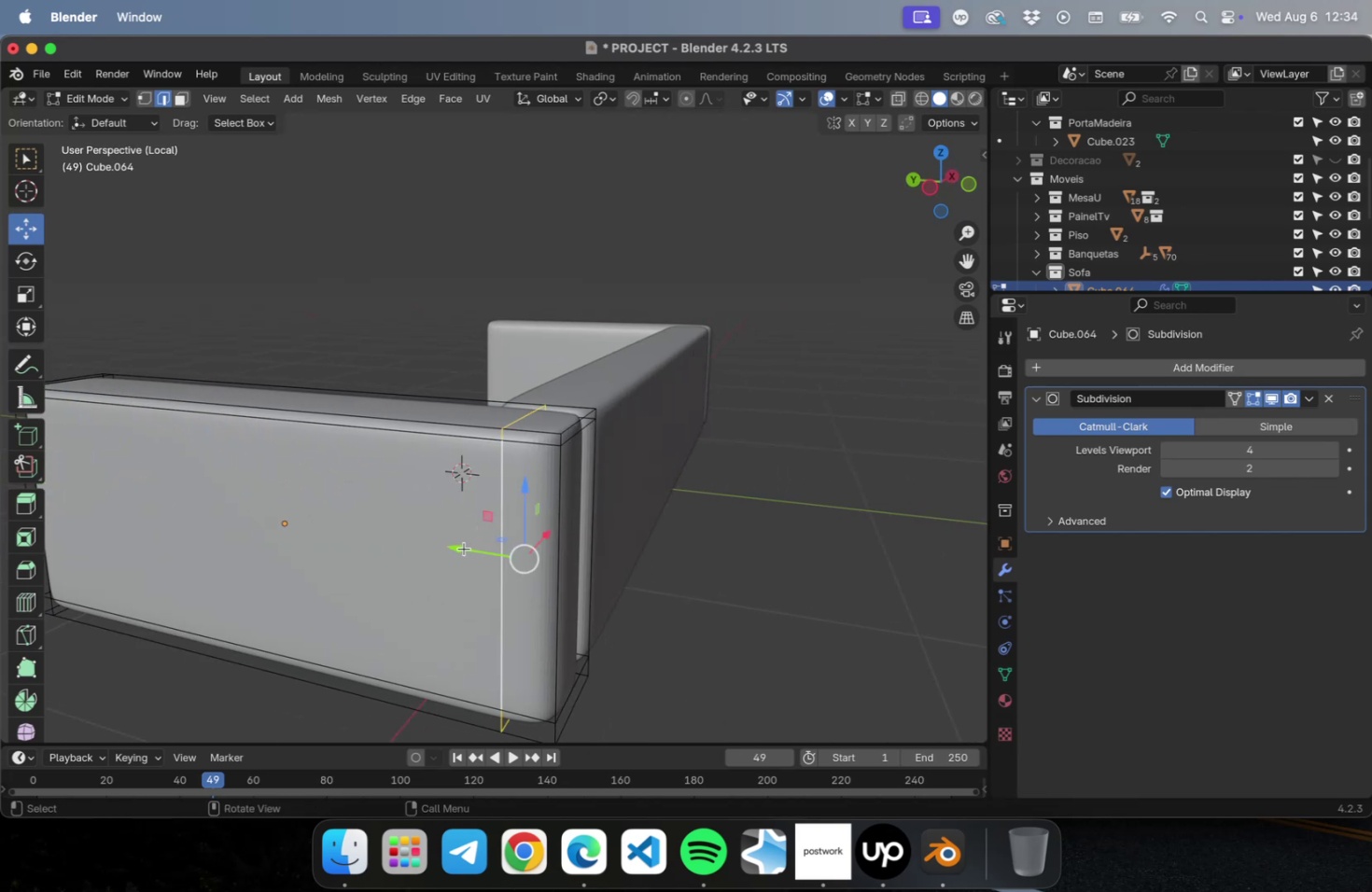 
left_click_drag(start_coordinate=[459, 548], to_coordinate=[497, 555])
 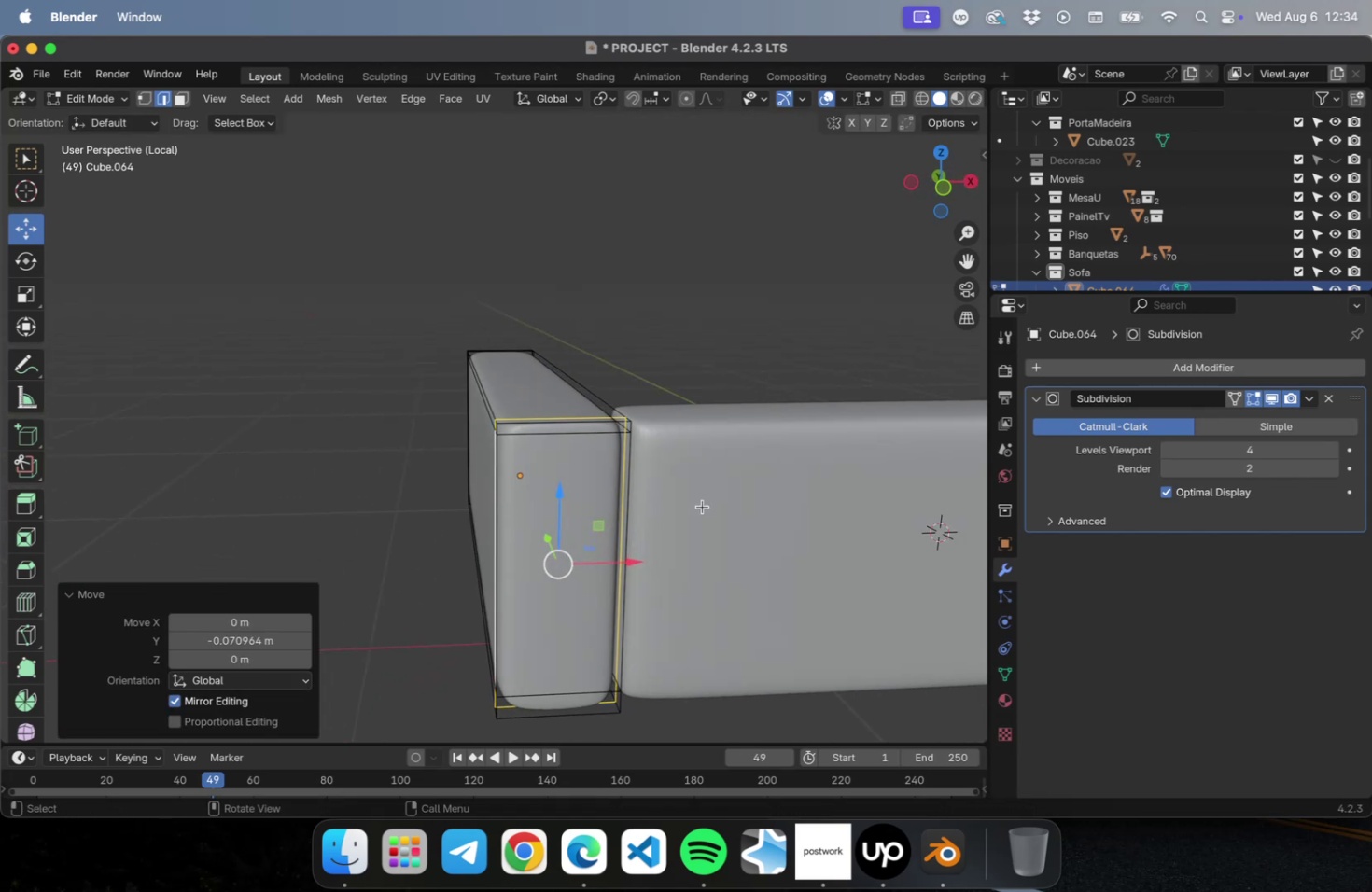 
left_click([826, 505])
 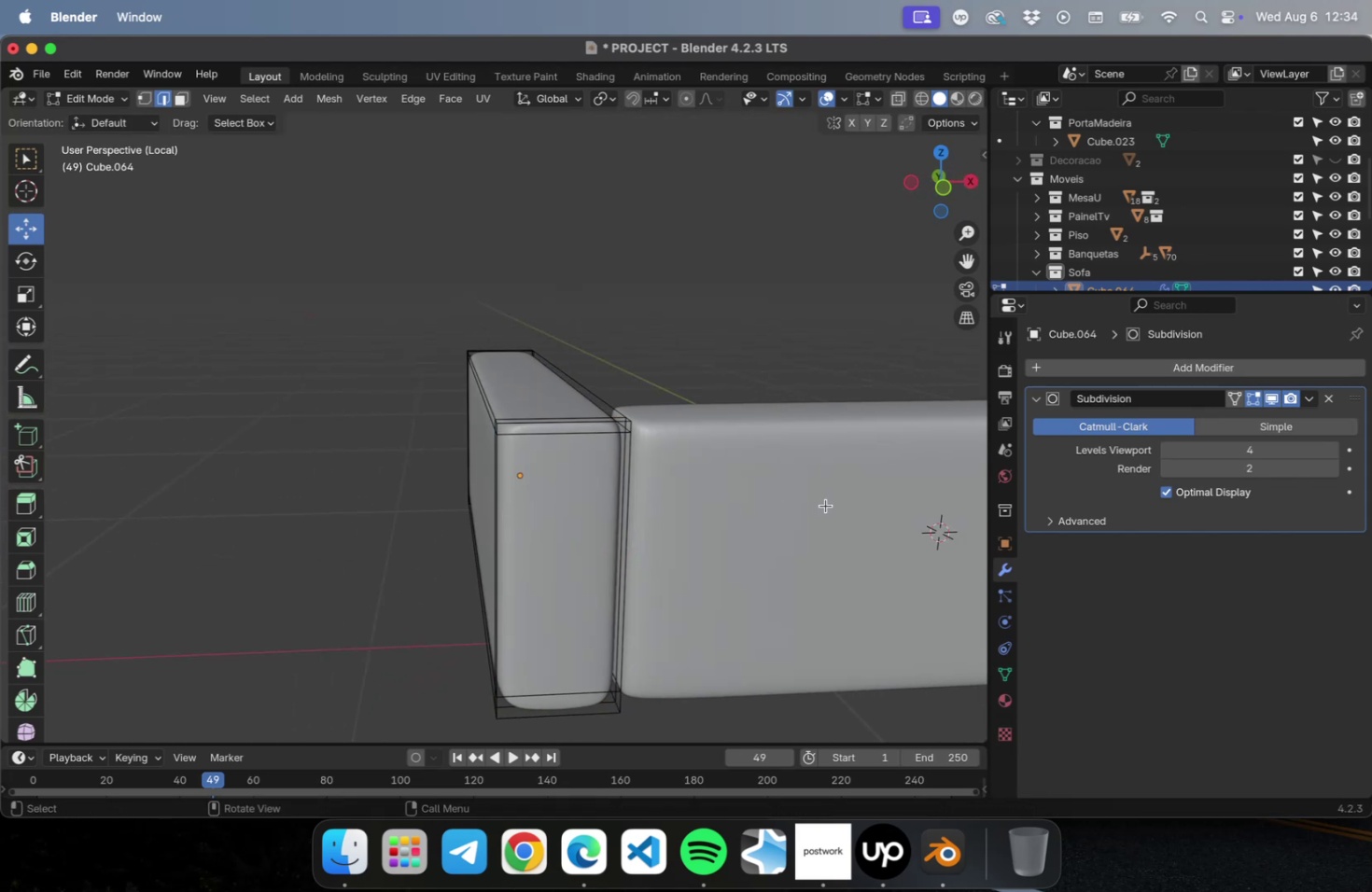 
key(Tab)
 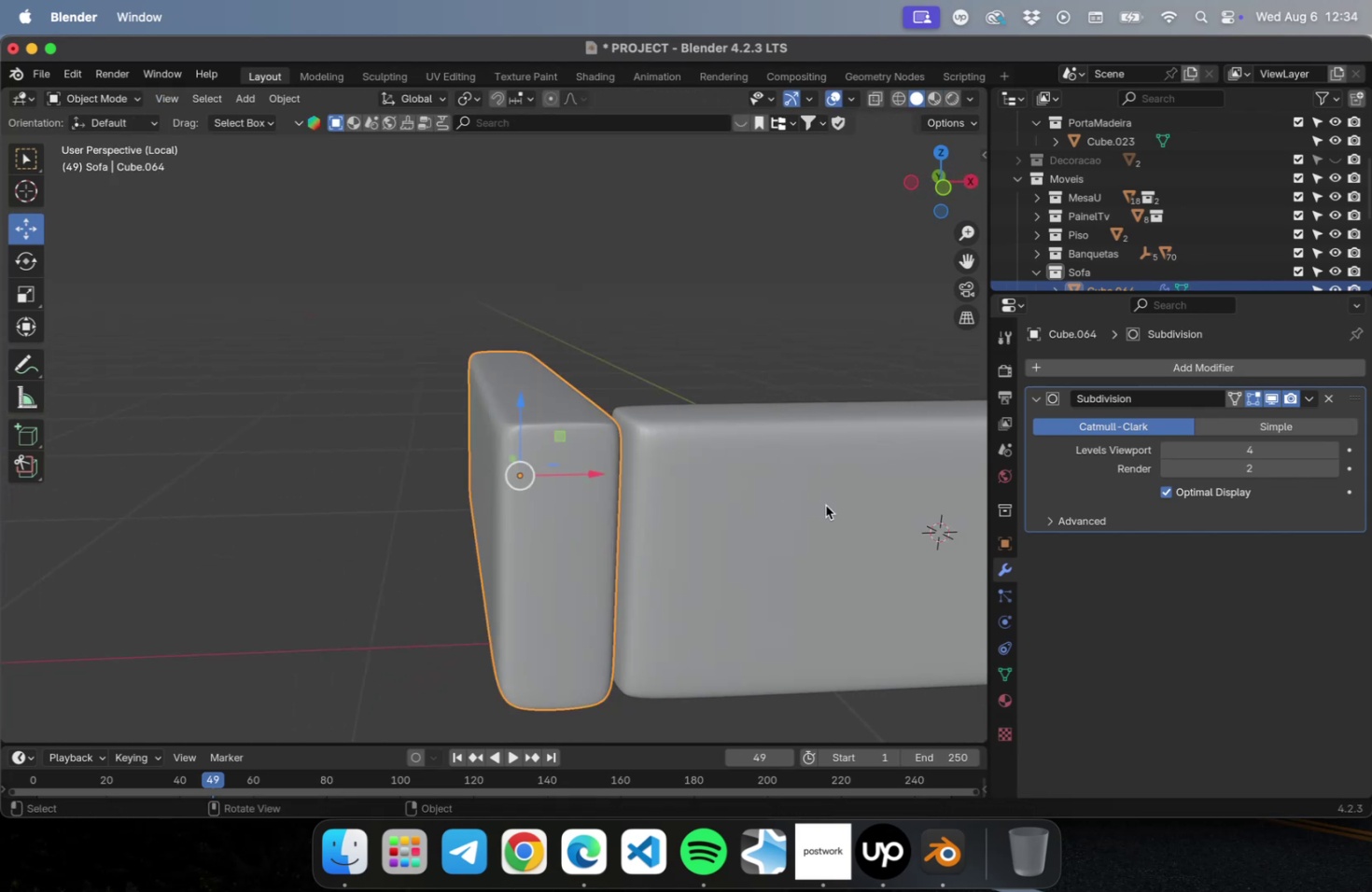 
left_click([825, 505])
 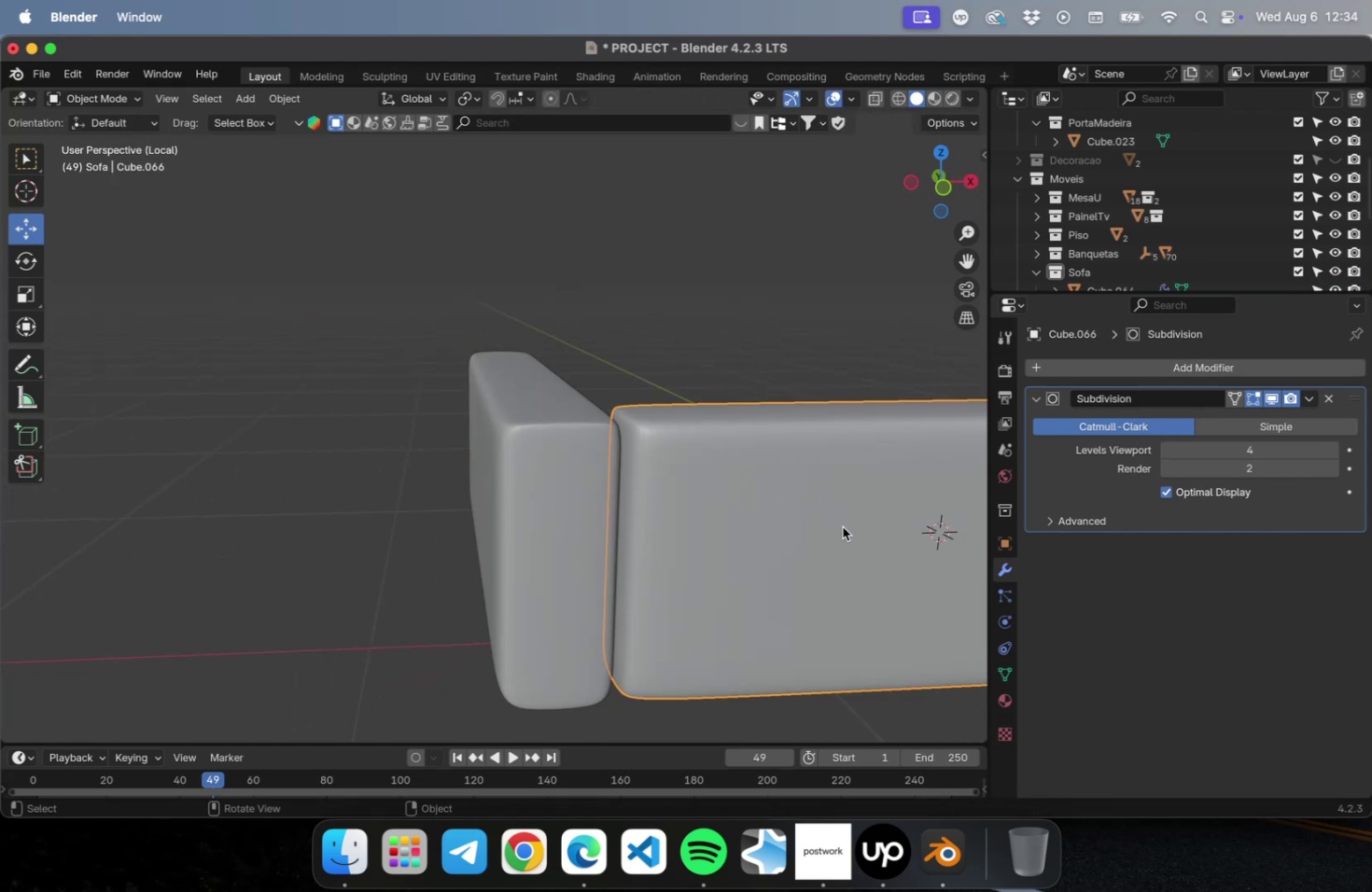 
hold_key(key=ShiftLeft, duration=0.41)
 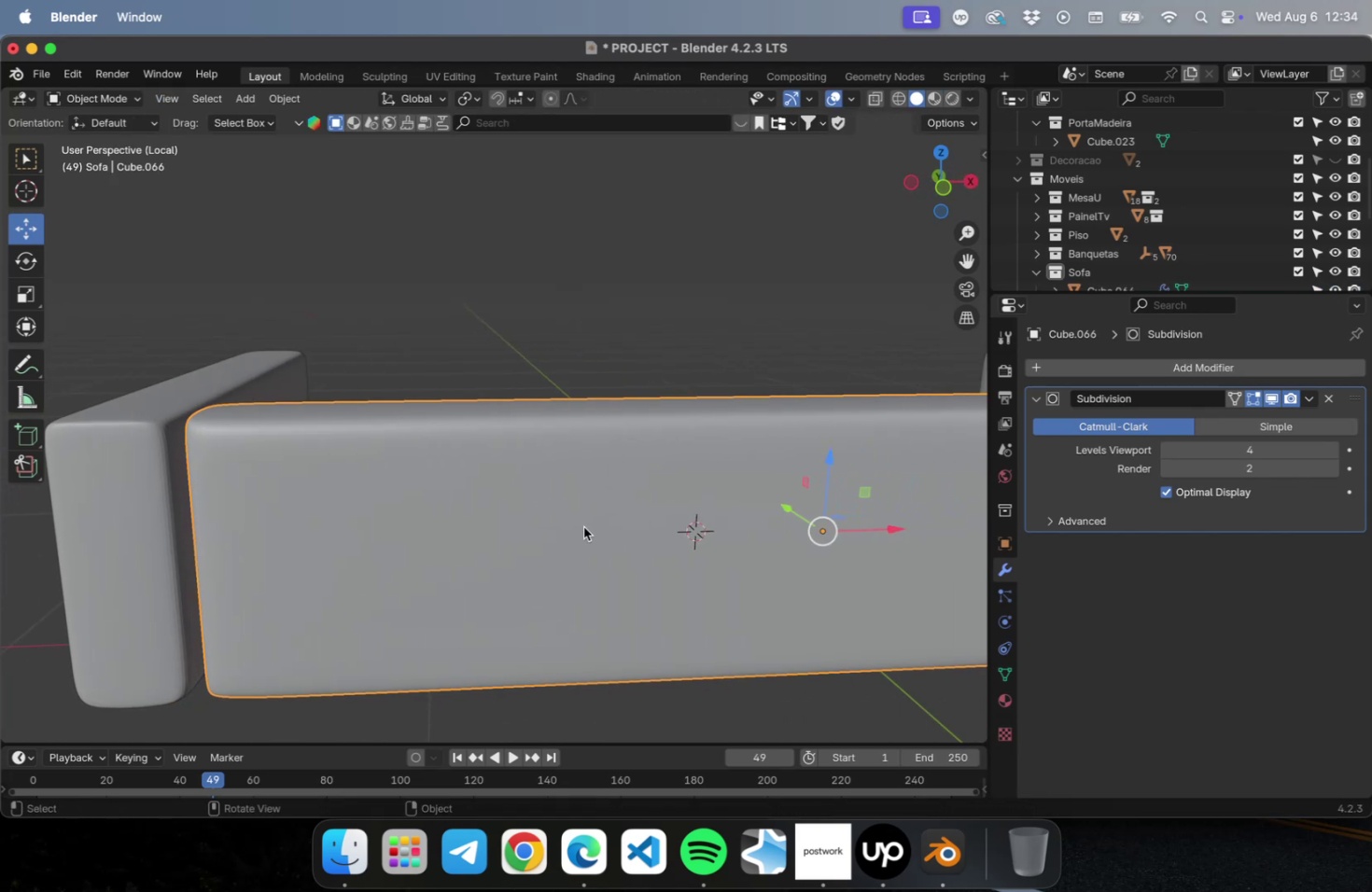 
key(Tab)
 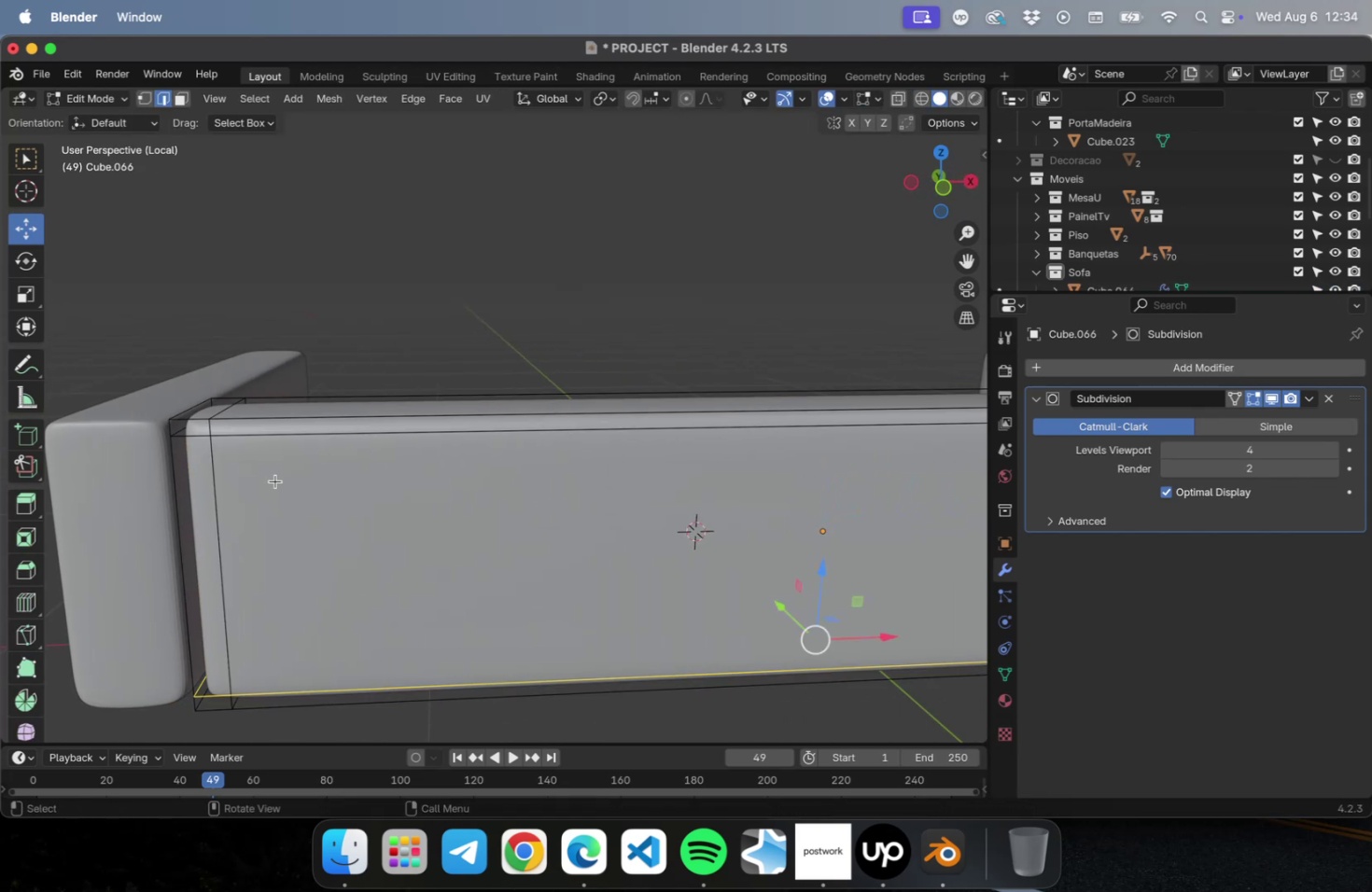 
hold_key(key=OptionLeft, duration=1.04)
left_click([215, 483])
 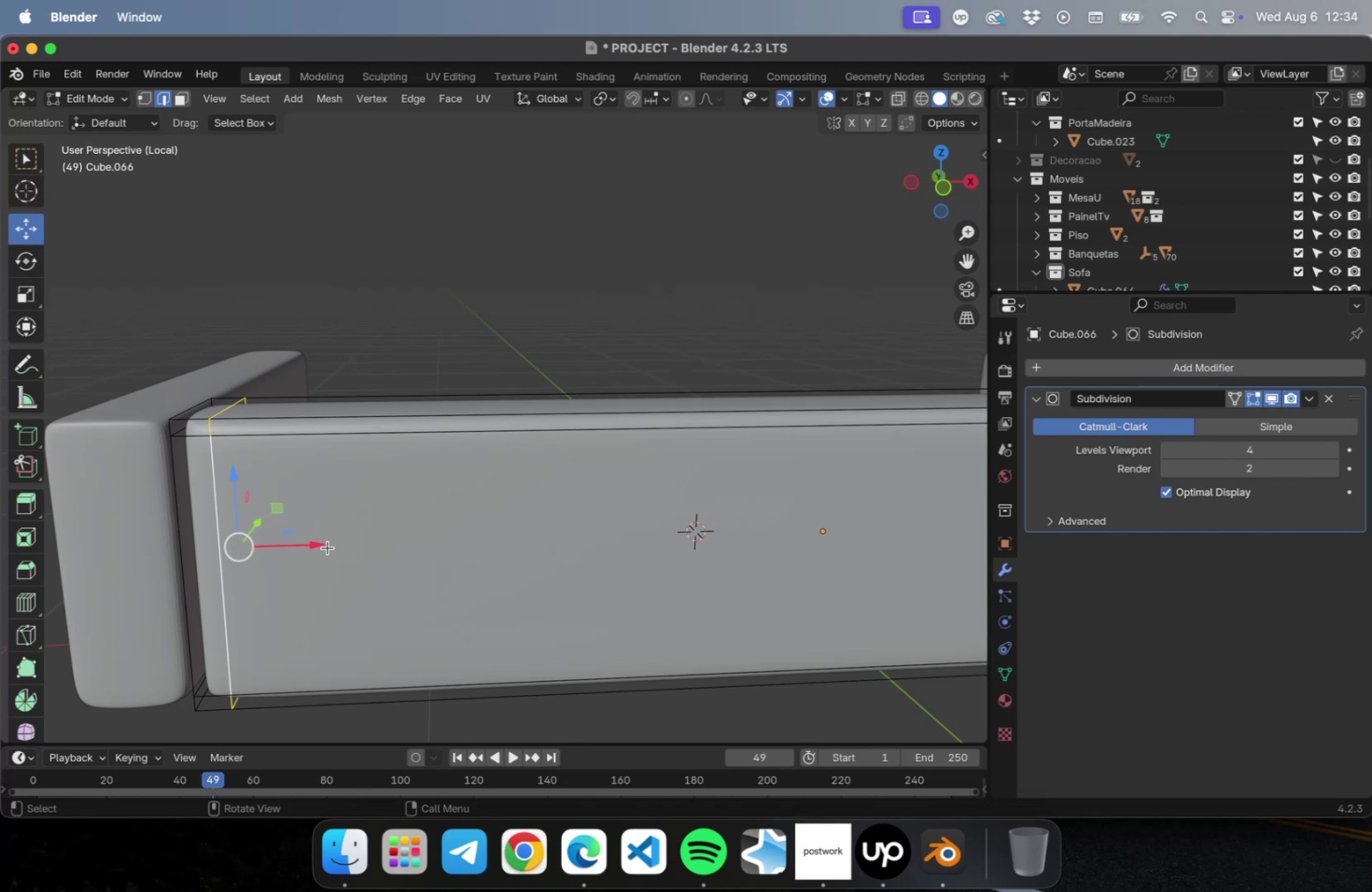 
left_click_drag(start_coordinate=[321, 544], to_coordinate=[296, 549])
 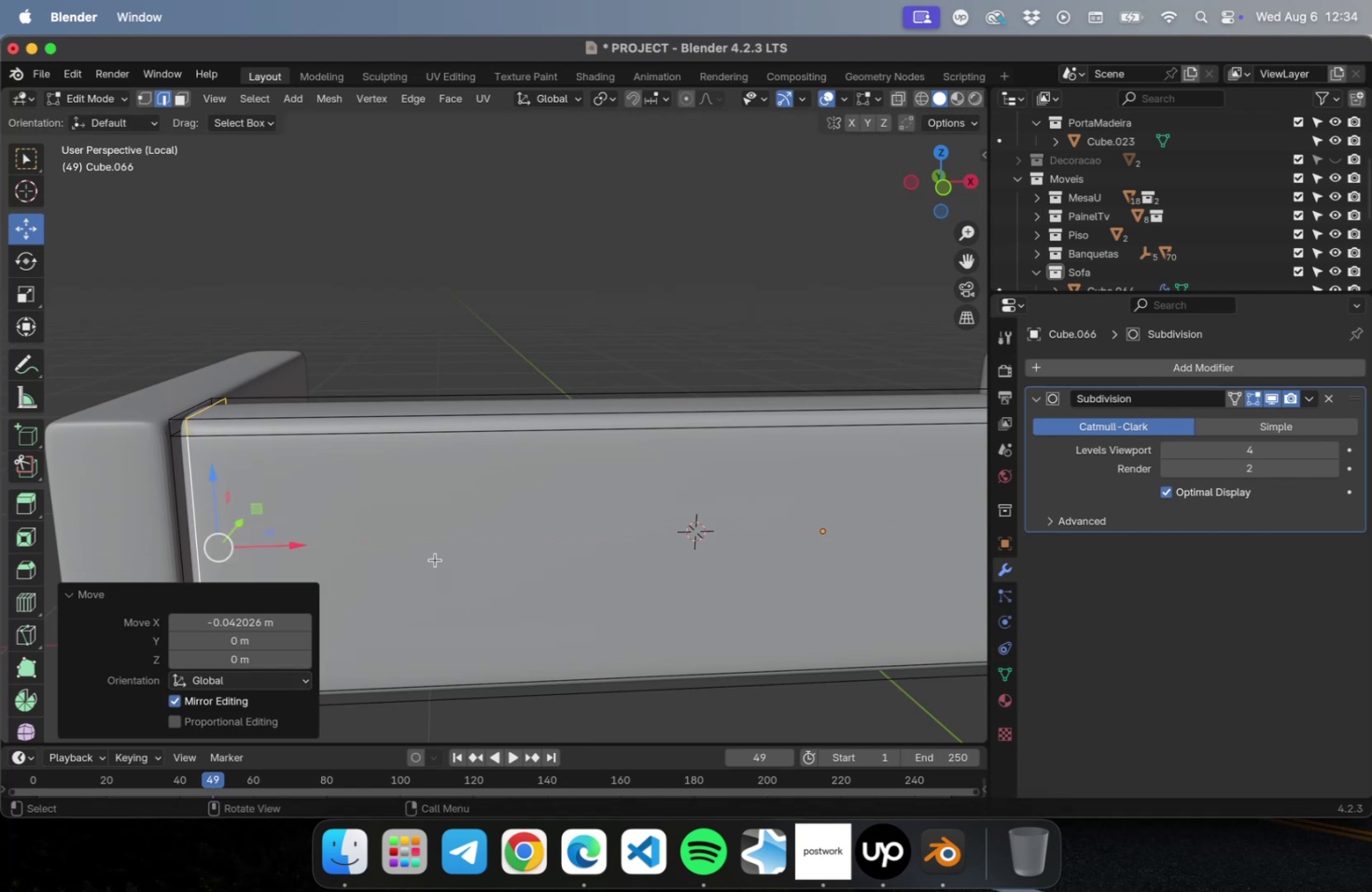 
hold_key(key=ShiftLeft, duration=1.17)
 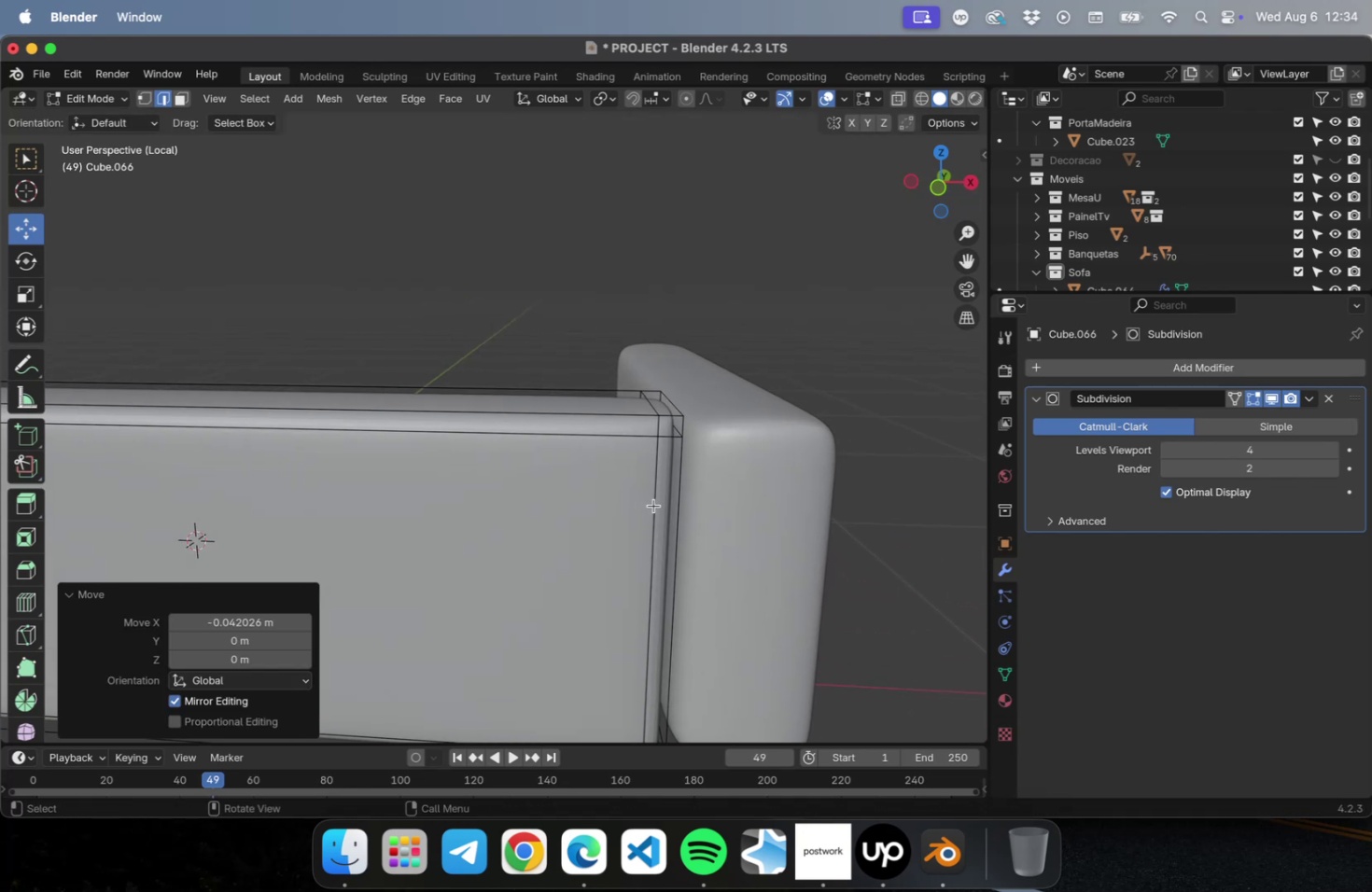 
left_click([658, 504])
 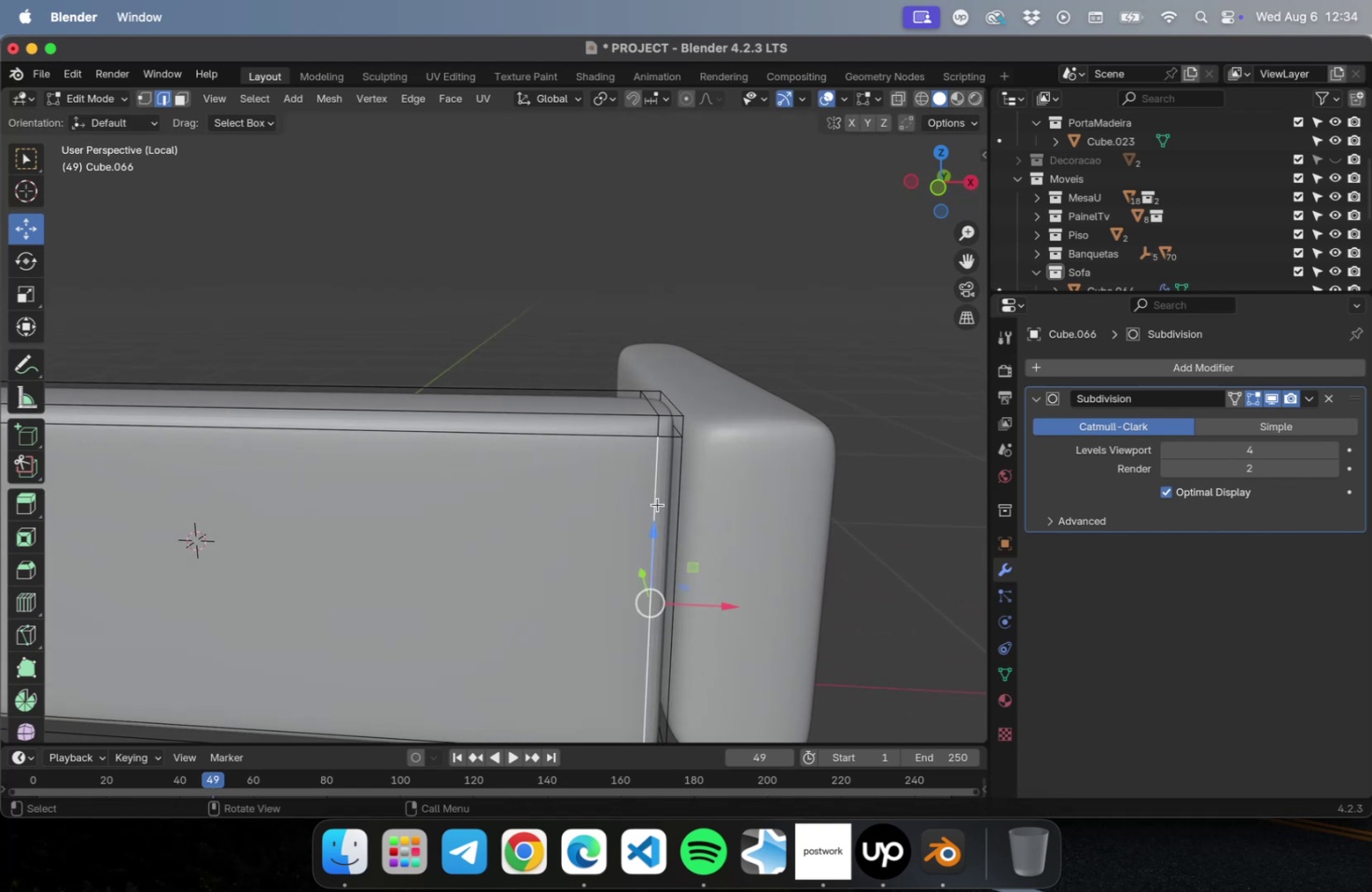 
hold_key(key=OptionLeft, duration=0.51)
double_click([657, 504])
 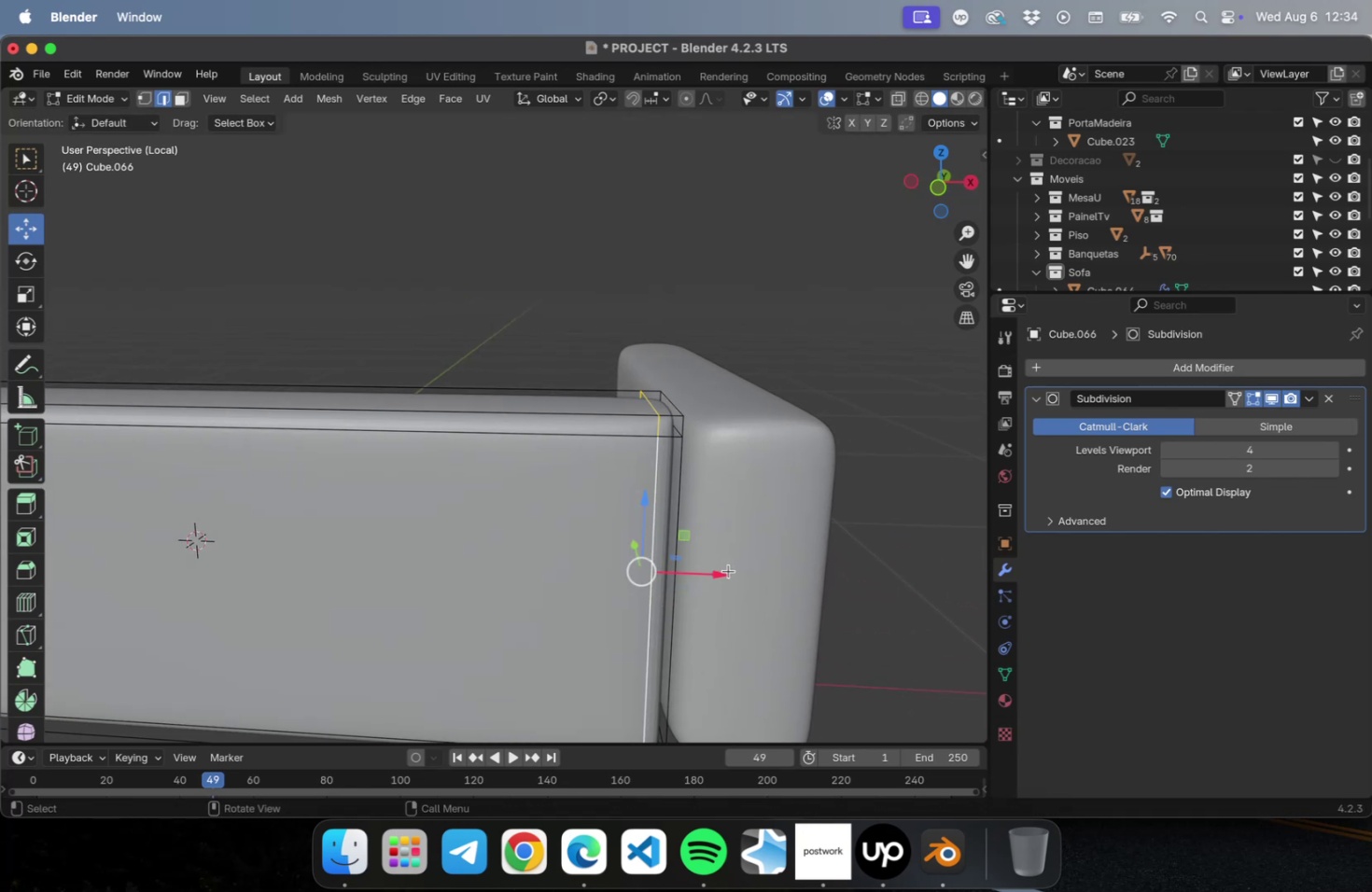 
left_click_drag(start_coordinate=[722, 575], to_coordinate=[730, 573])
 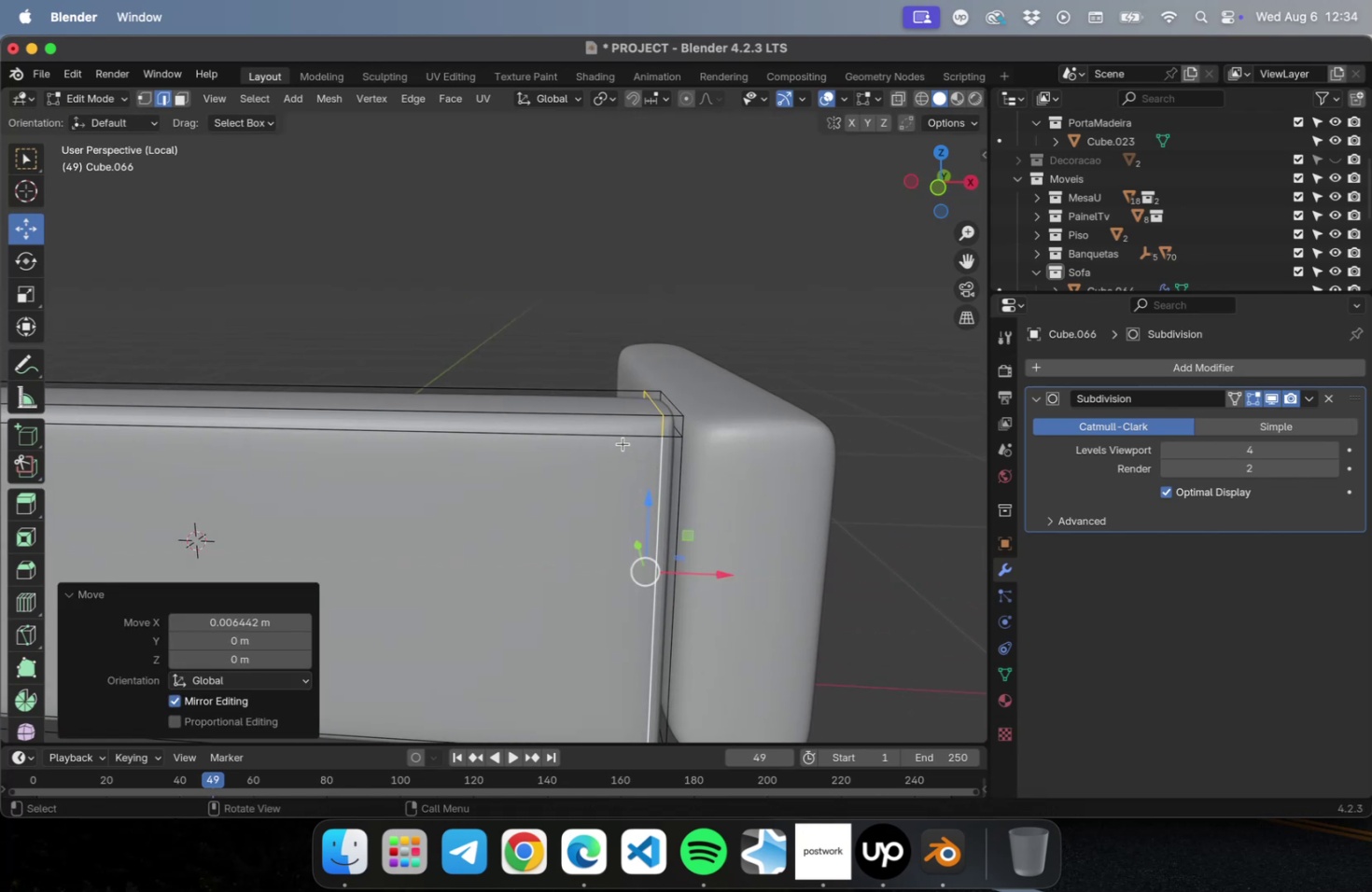 
left_click([620, 439])
 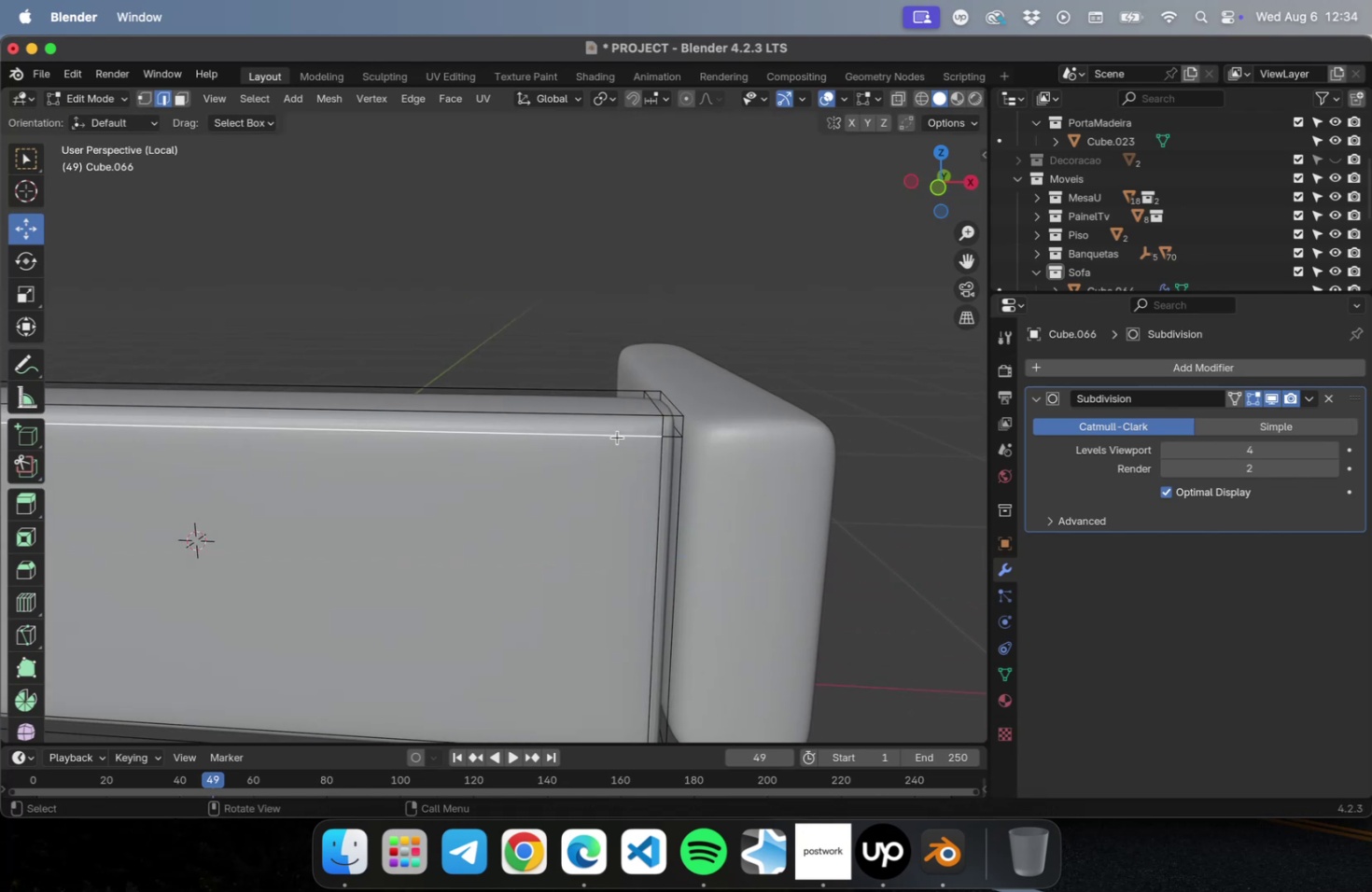 
hold_key(key=OptionLeft, duration=0.43)
double_click([616, 436])
 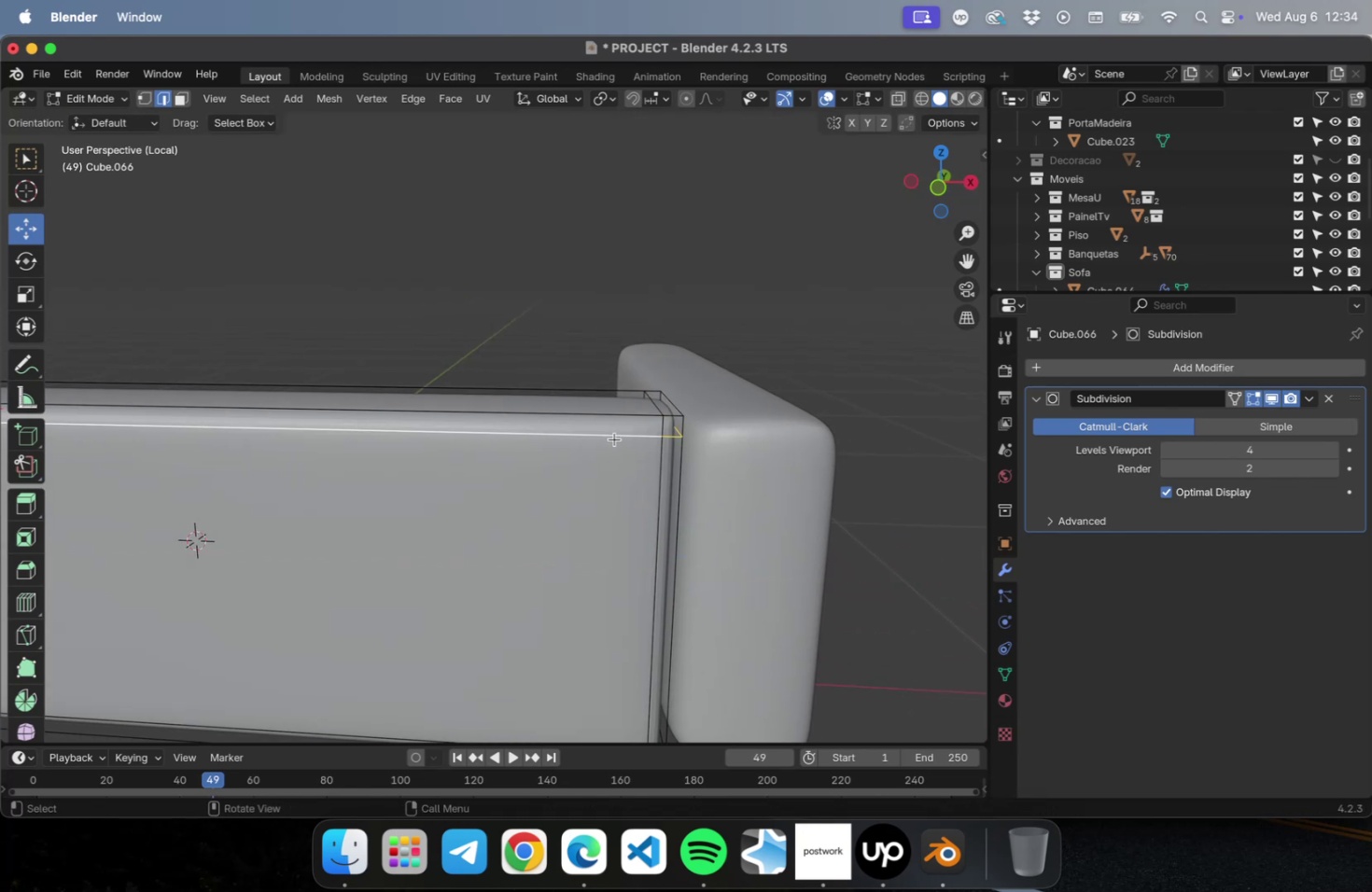 
scroll: coordinate [645, 463], scroll_direction: down, amount: 1.0
 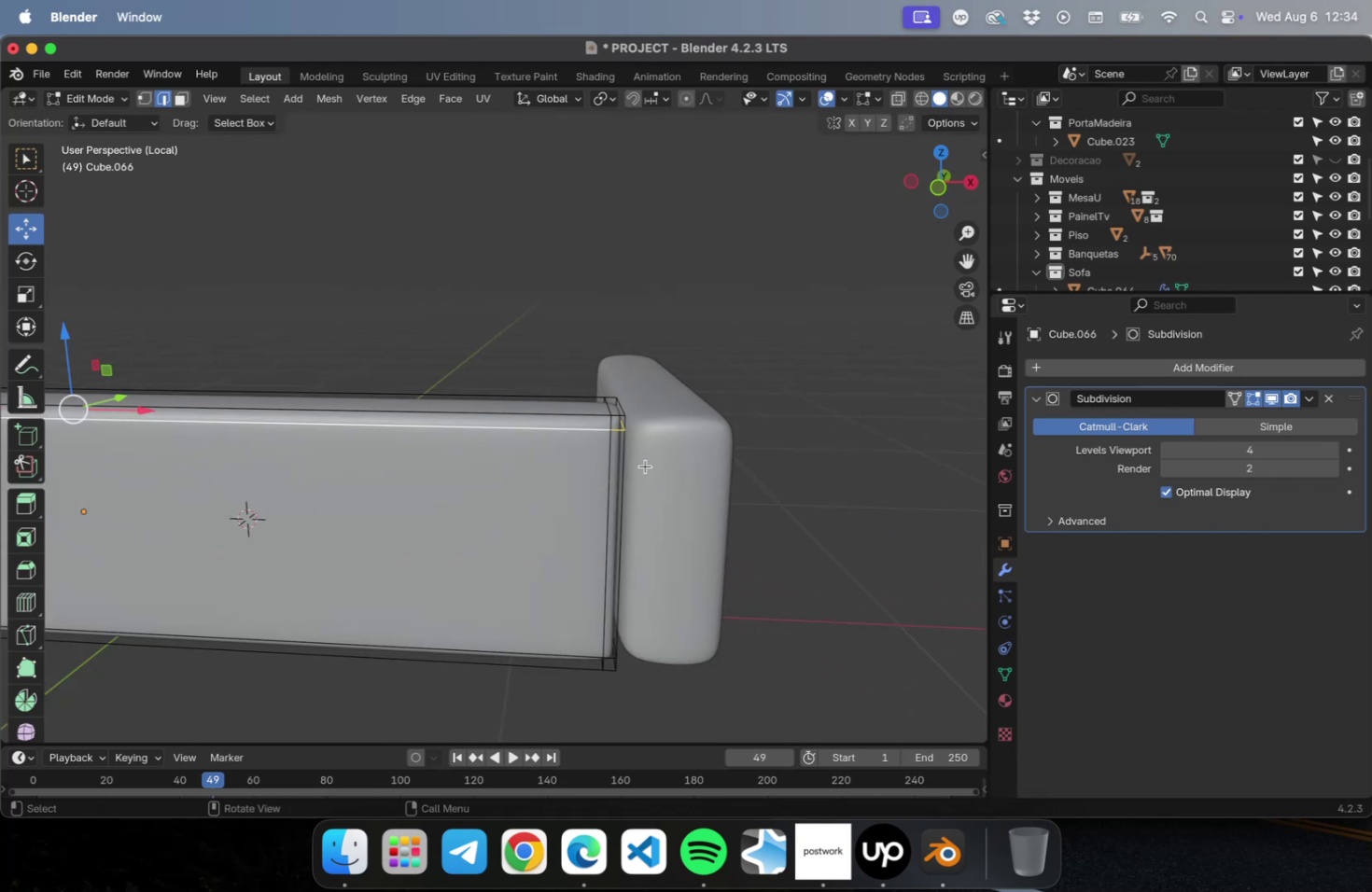 
hold_key(key=ShiftLeft, duration=0.57)
 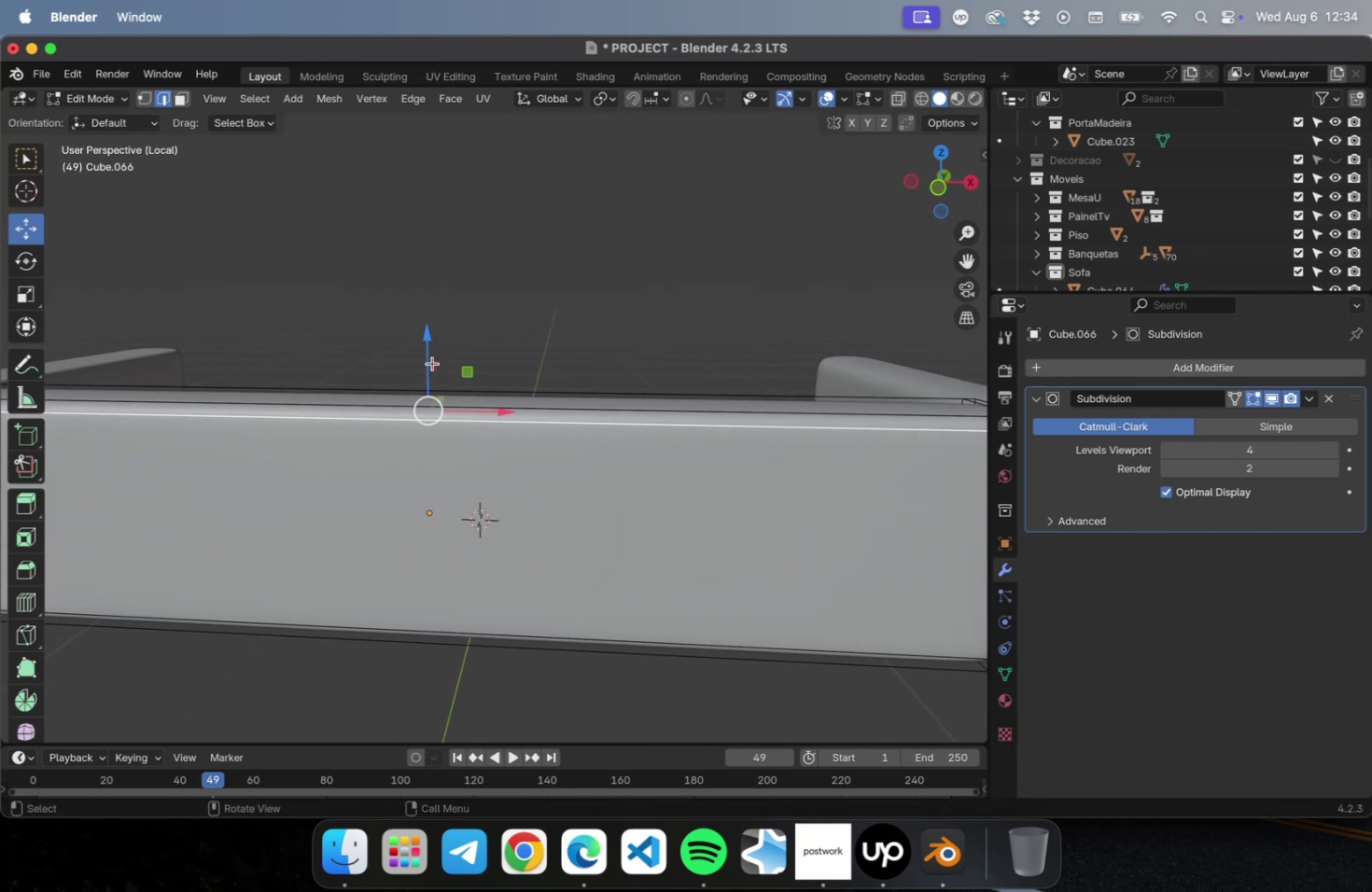 
left_click_drag(start_coordinate=[428, 353], to_coordinate=[428, 341])
 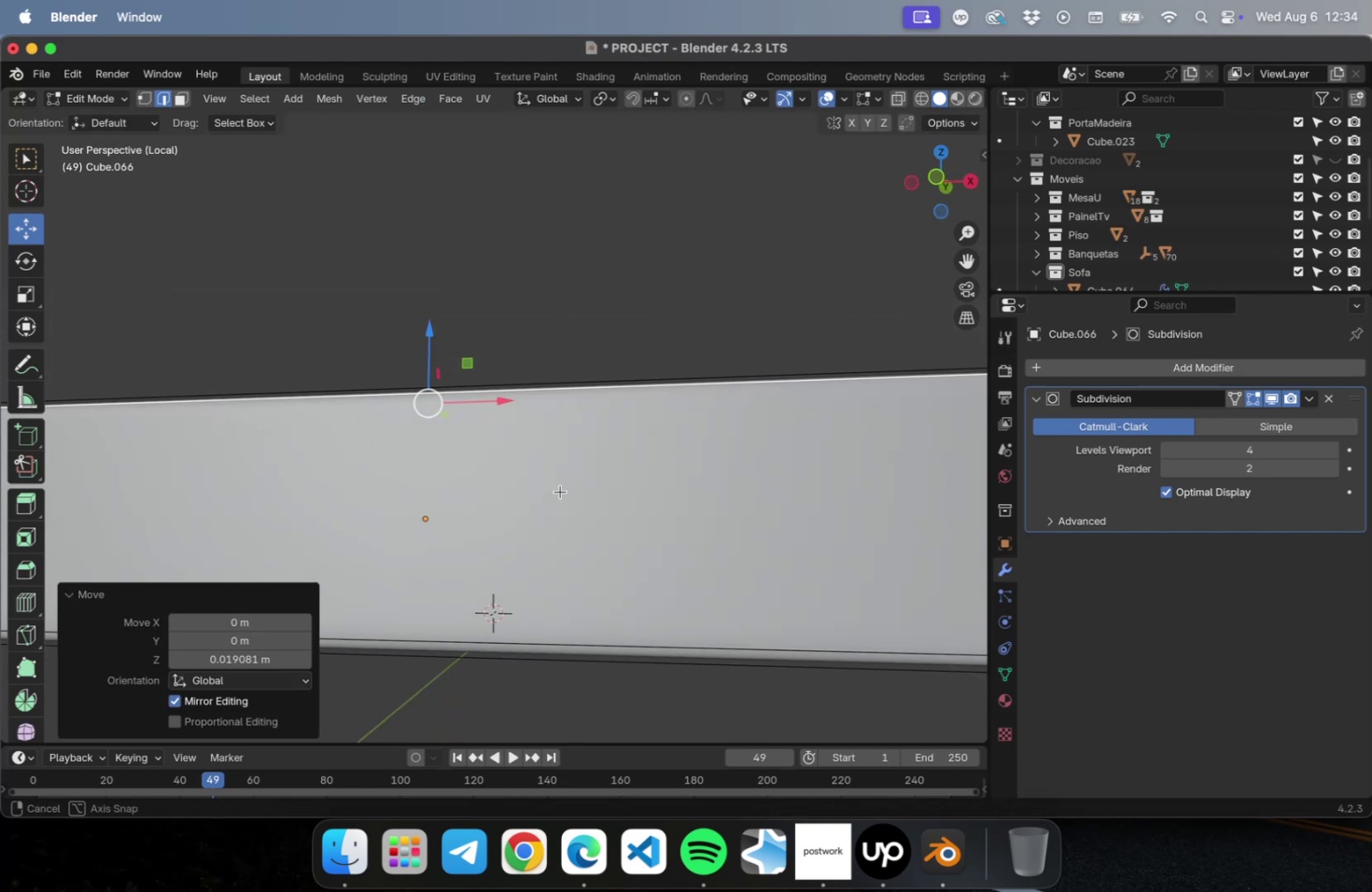 
hold_key(key=ShiftLeft, duration=0.68)
 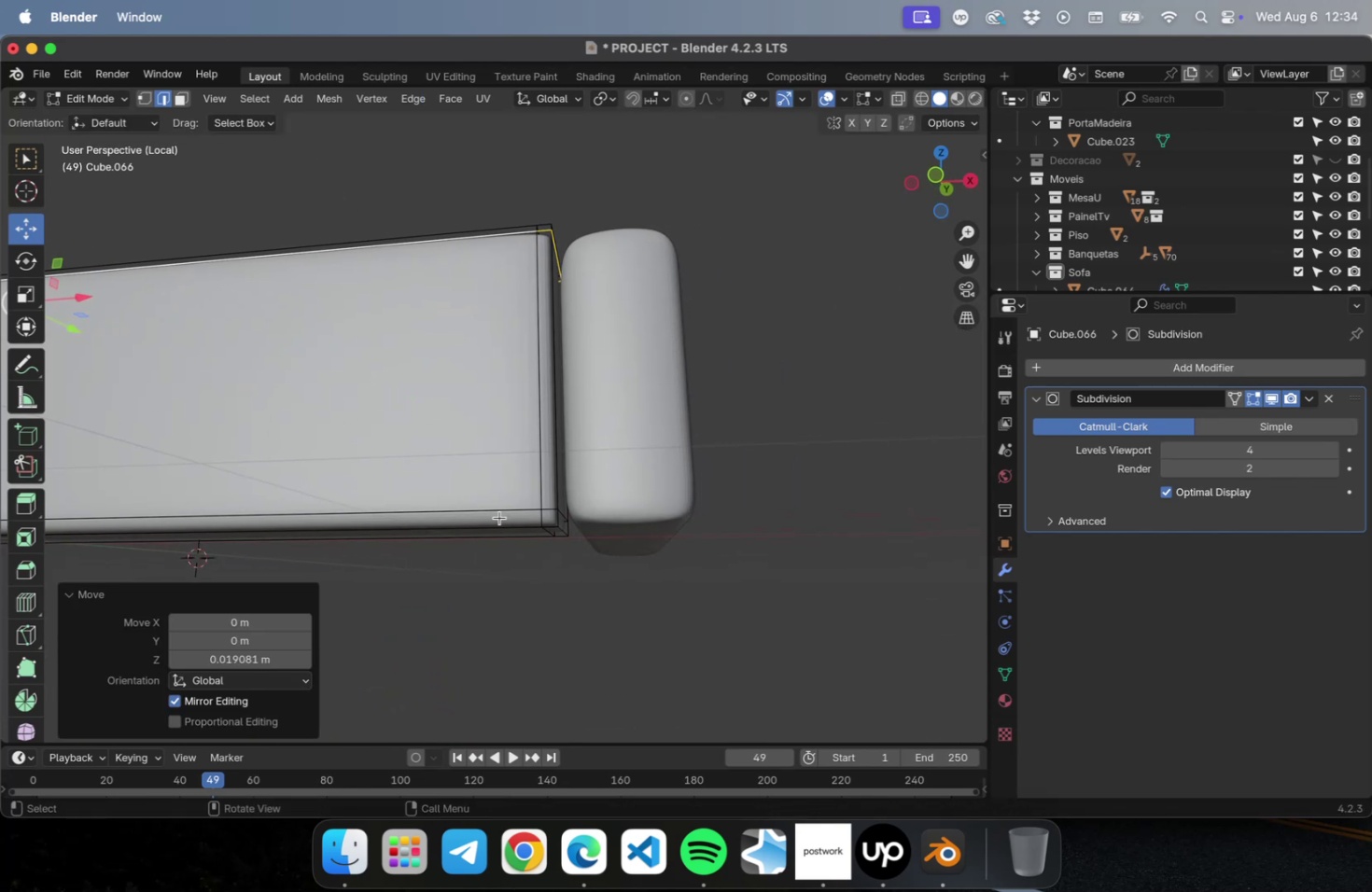 
left_click([496, 510])
 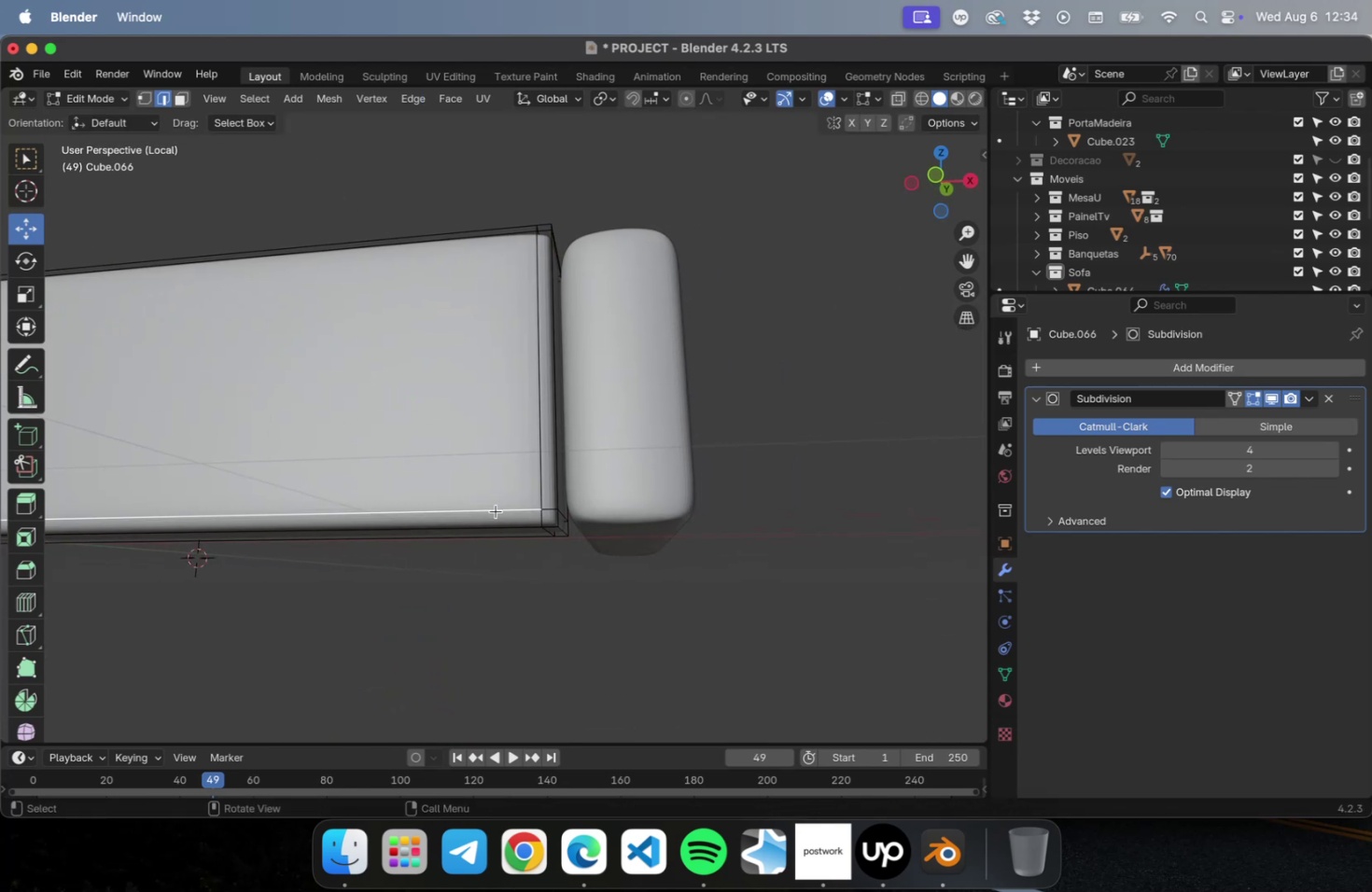 
hold_key(key=OptionLeft, duration=0.48)
double_click([496, 510])
 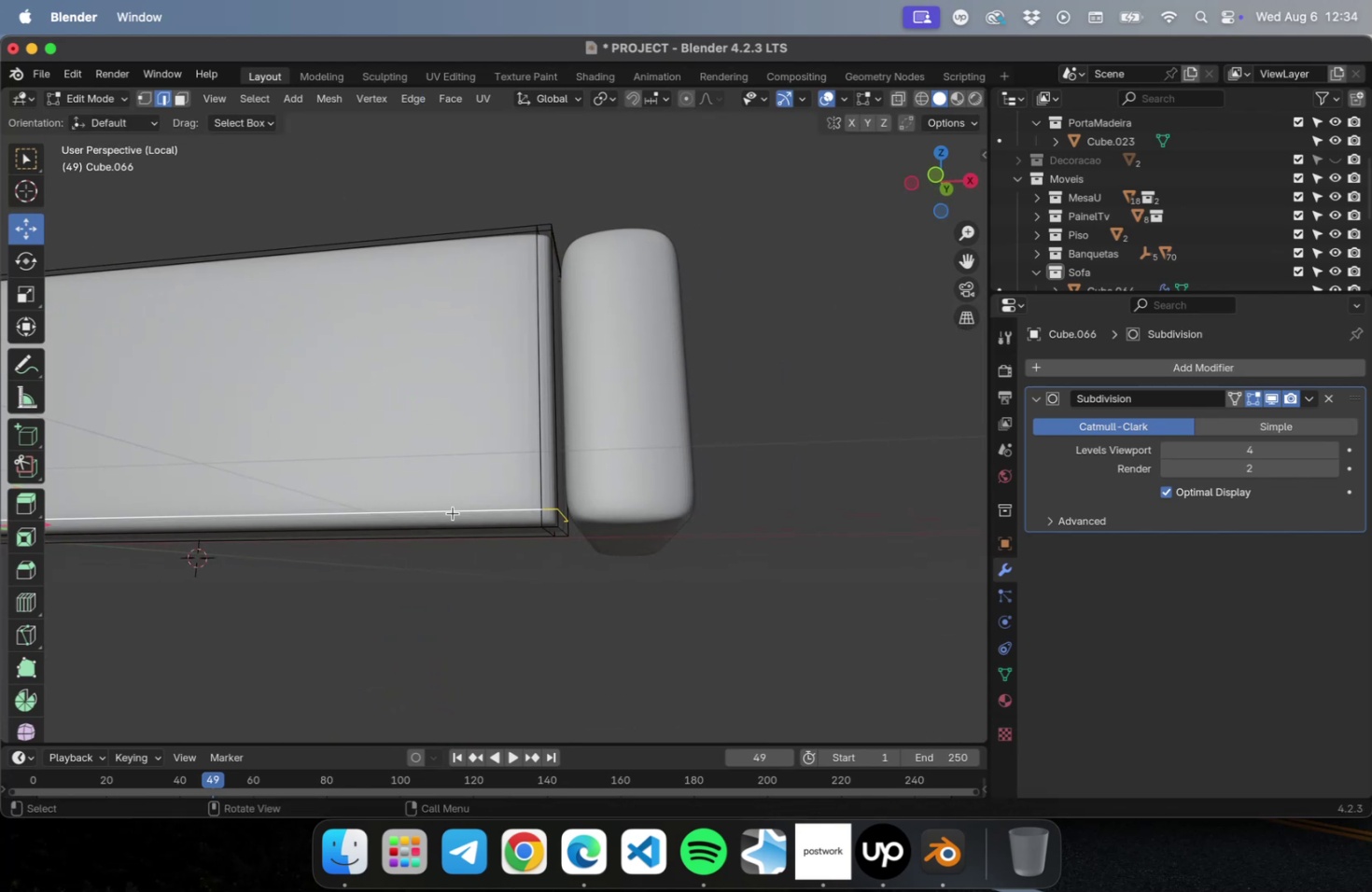 
hold_key(key=ShiftLeft, duration=0.57)
 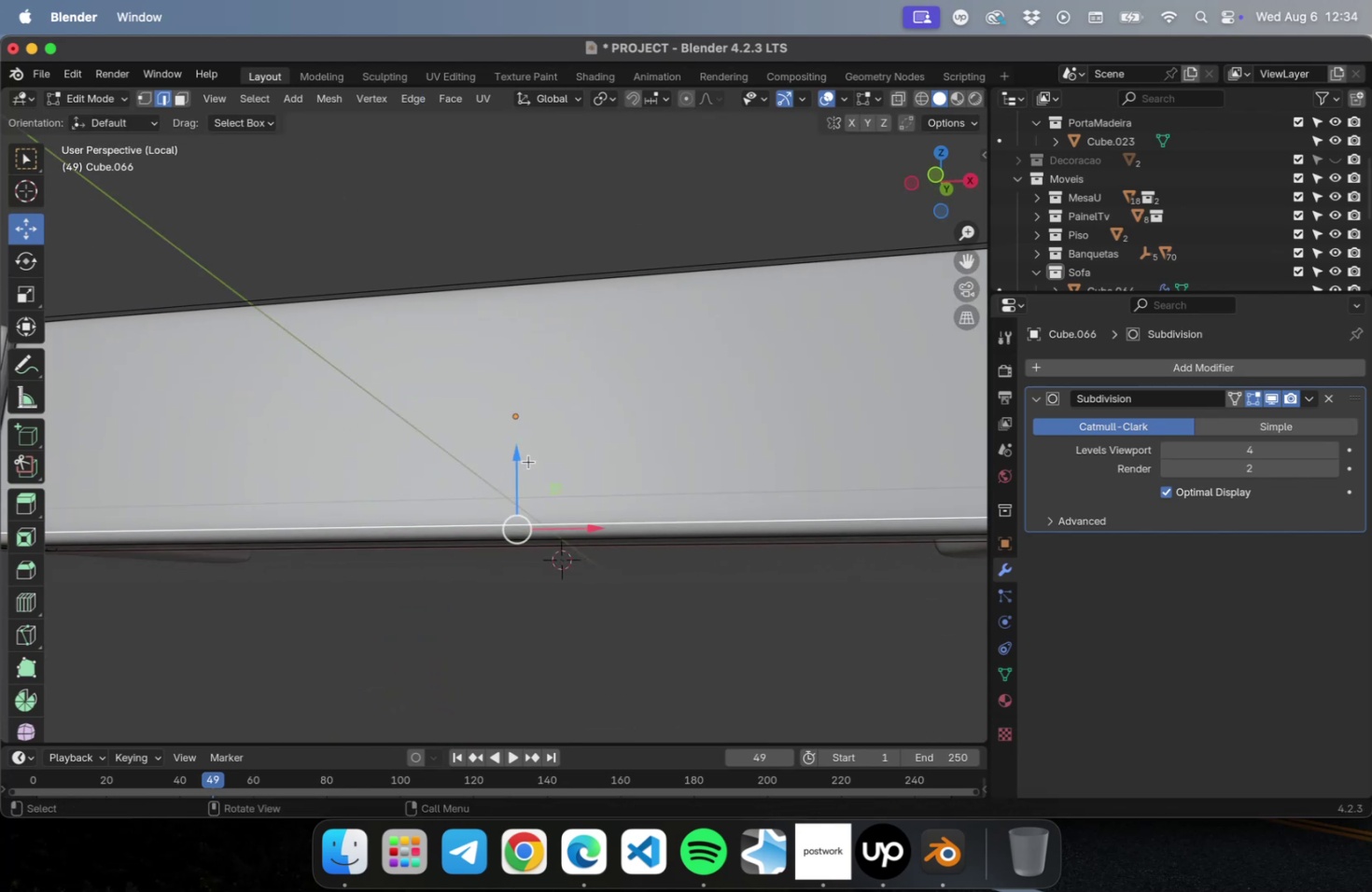 
left_click_drag(start_coordinate=[521, 457], to_coordinate=[518, 467])
 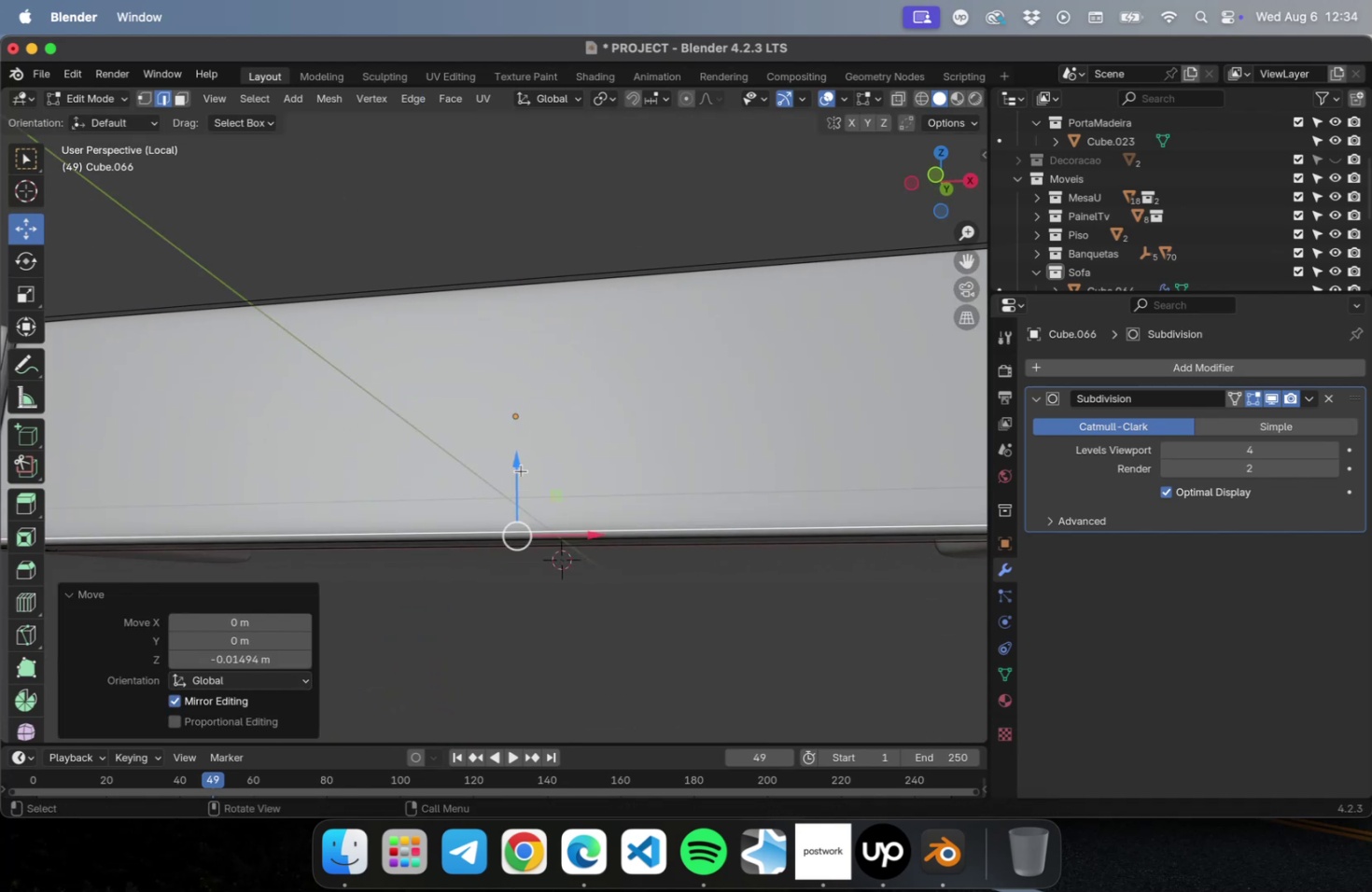 
scroll: coordinate [523, 482], scroll_direction: down, amount: 2.0
 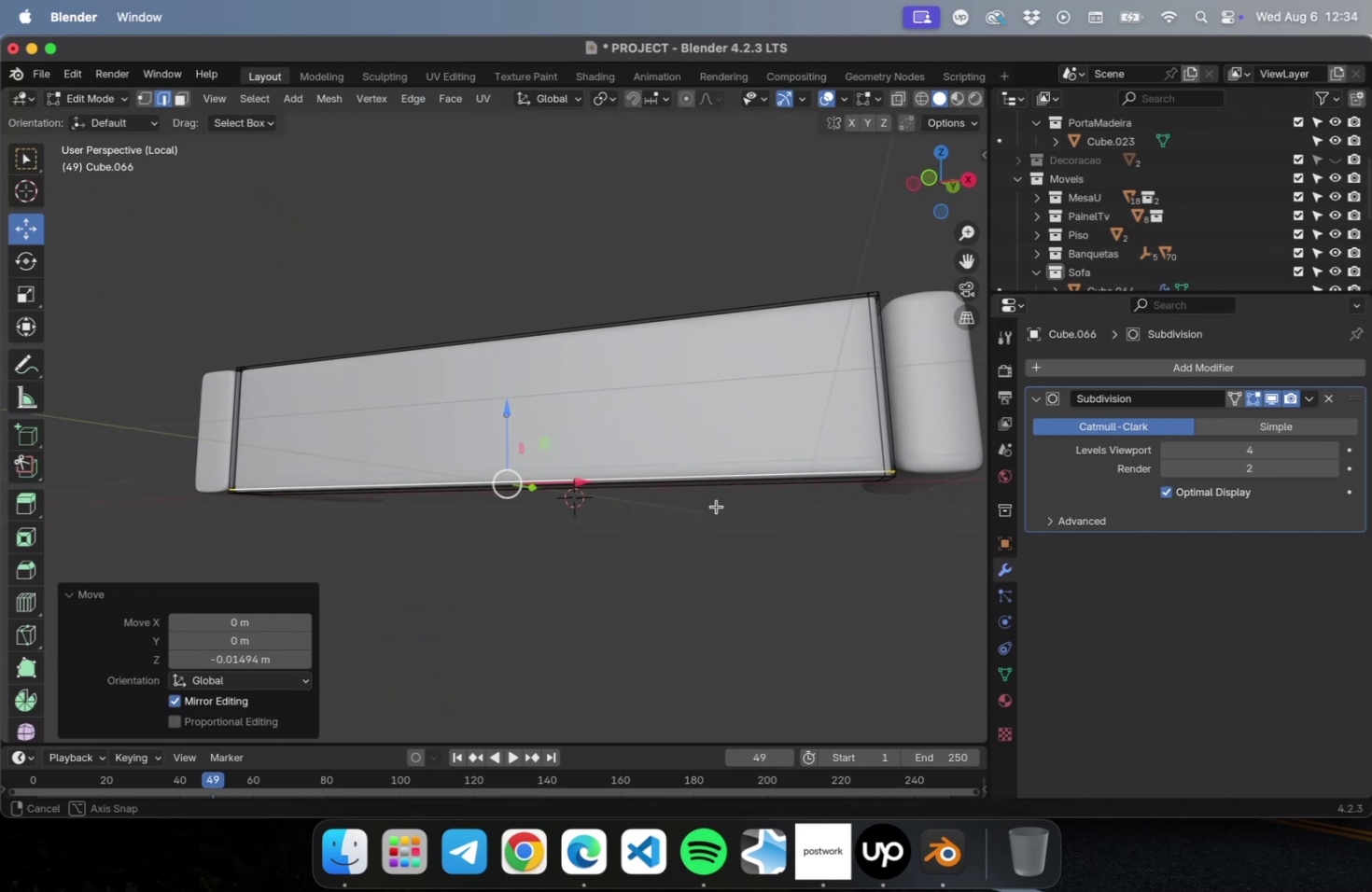 
key(Tab)
 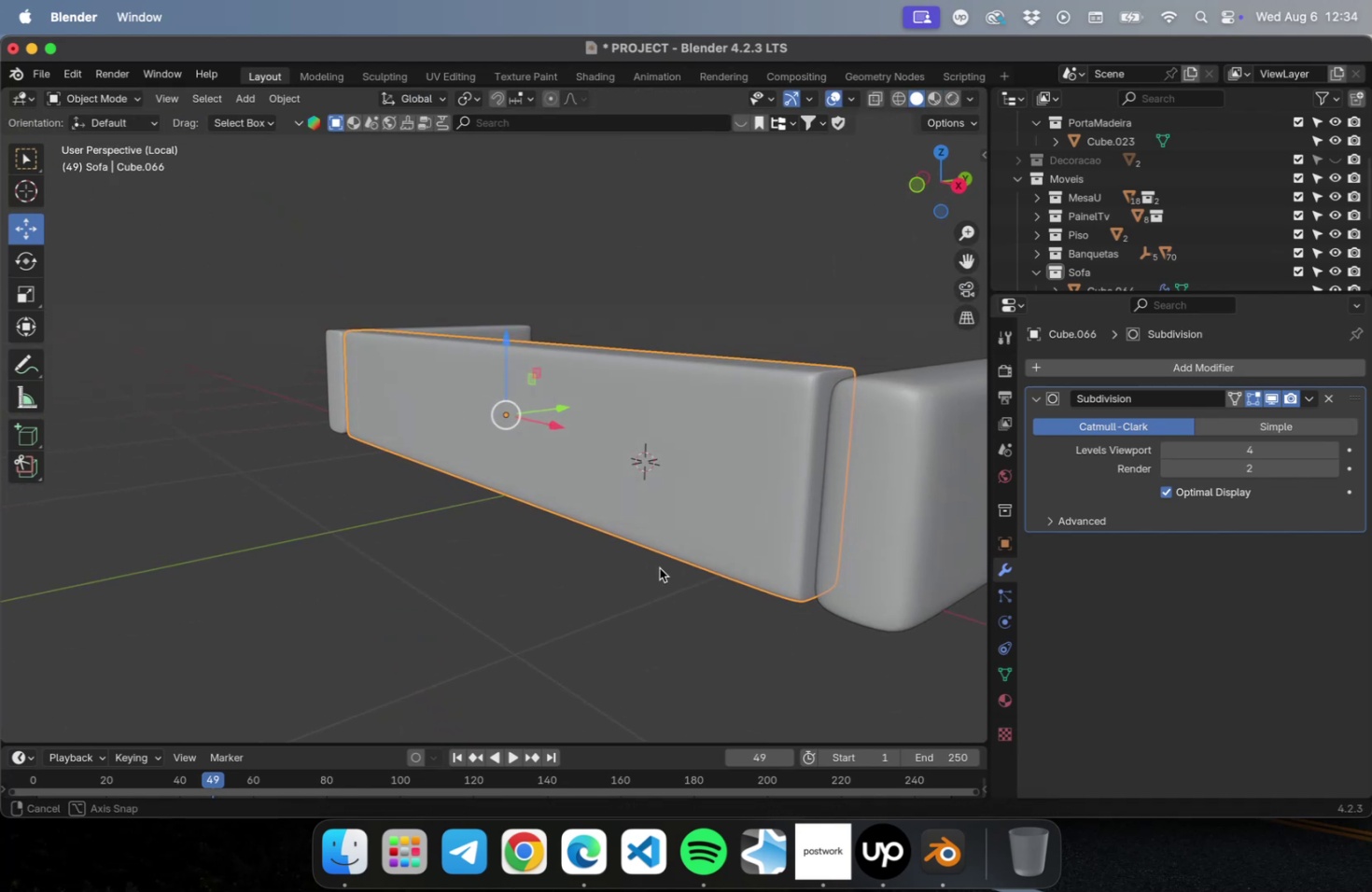 
mouse_move([752, 467])
 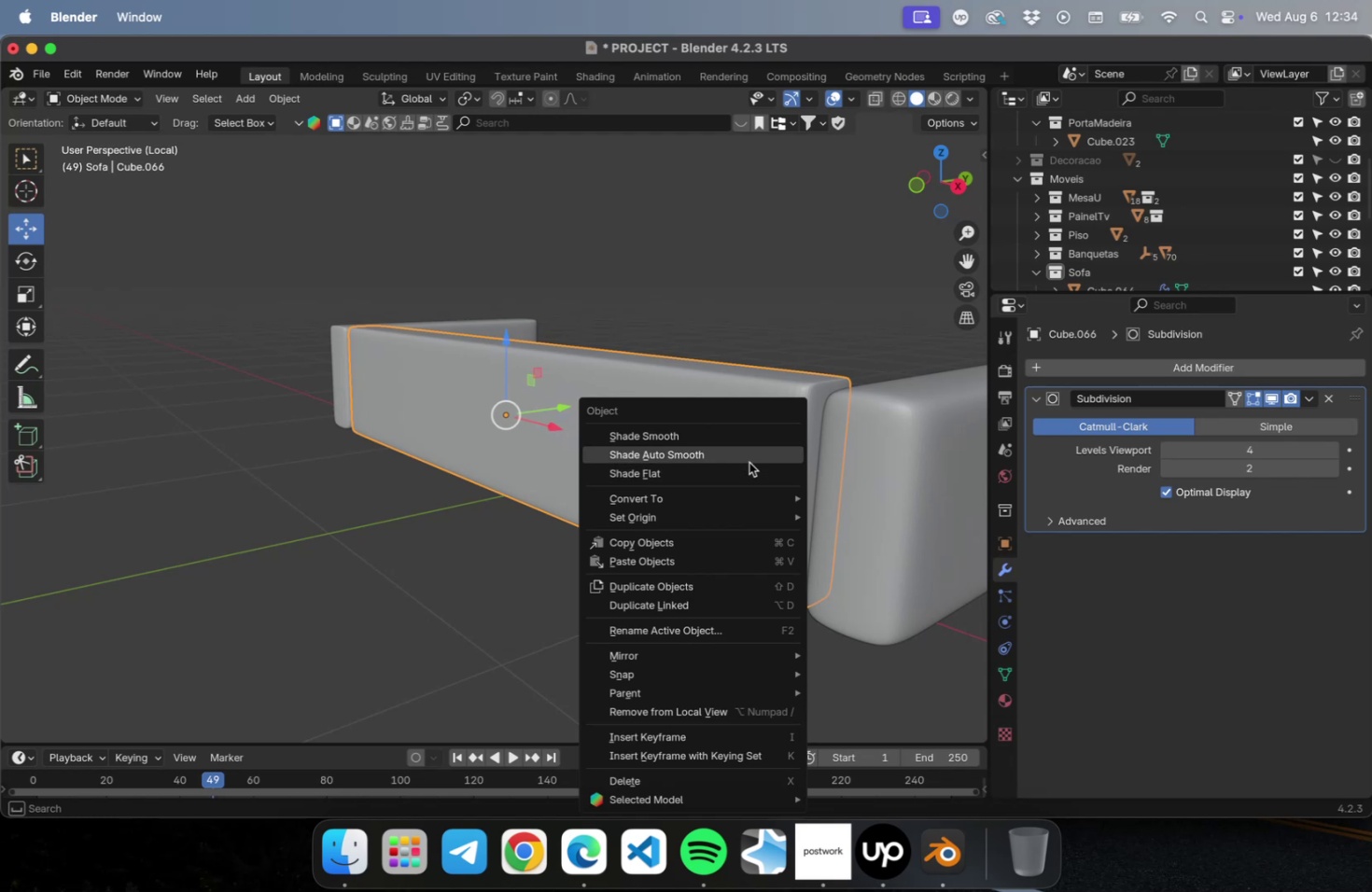 
left_click([749, 462])
 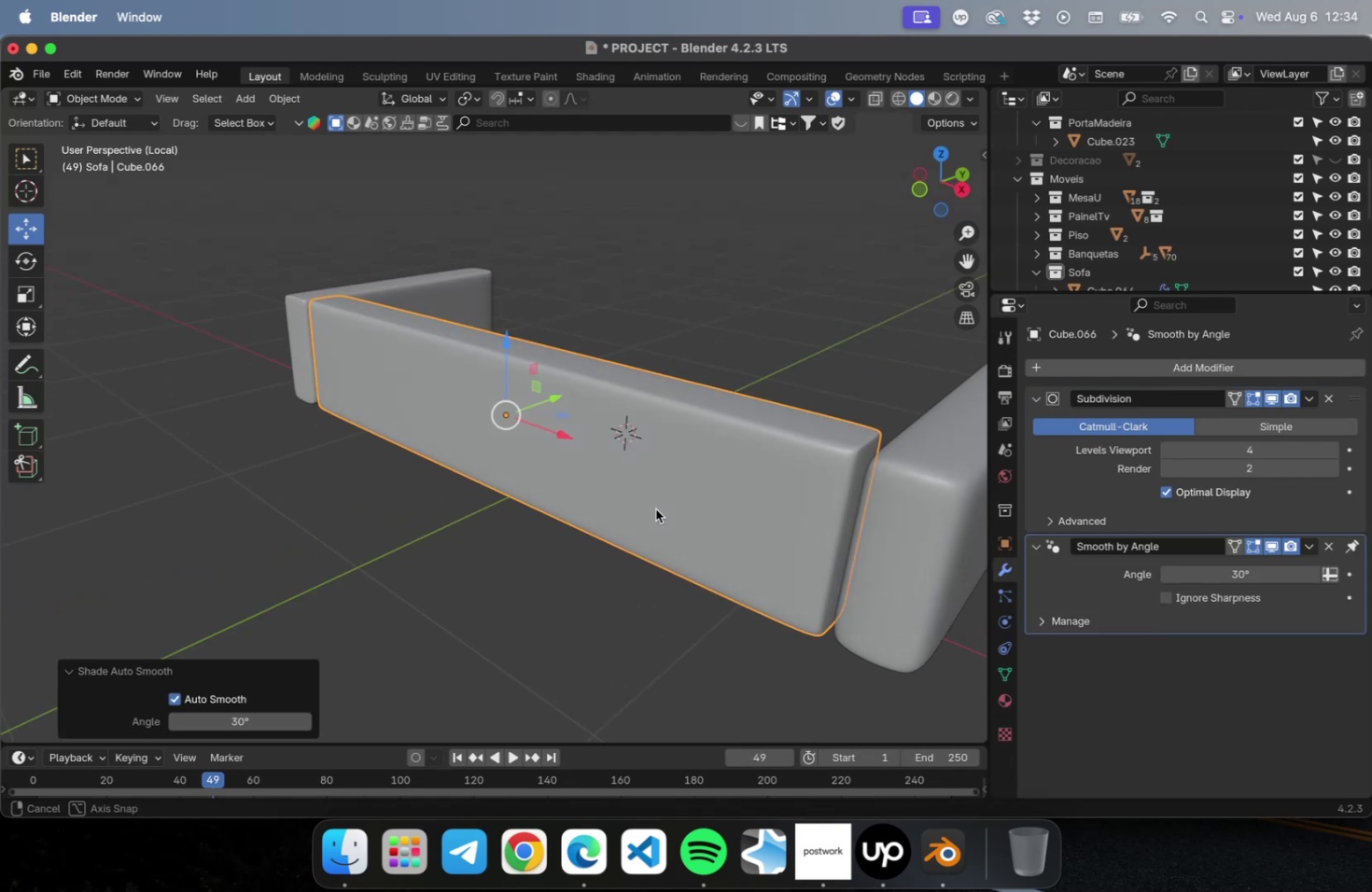 
hold_key(key=ShiftLeft, duration=0.41)
 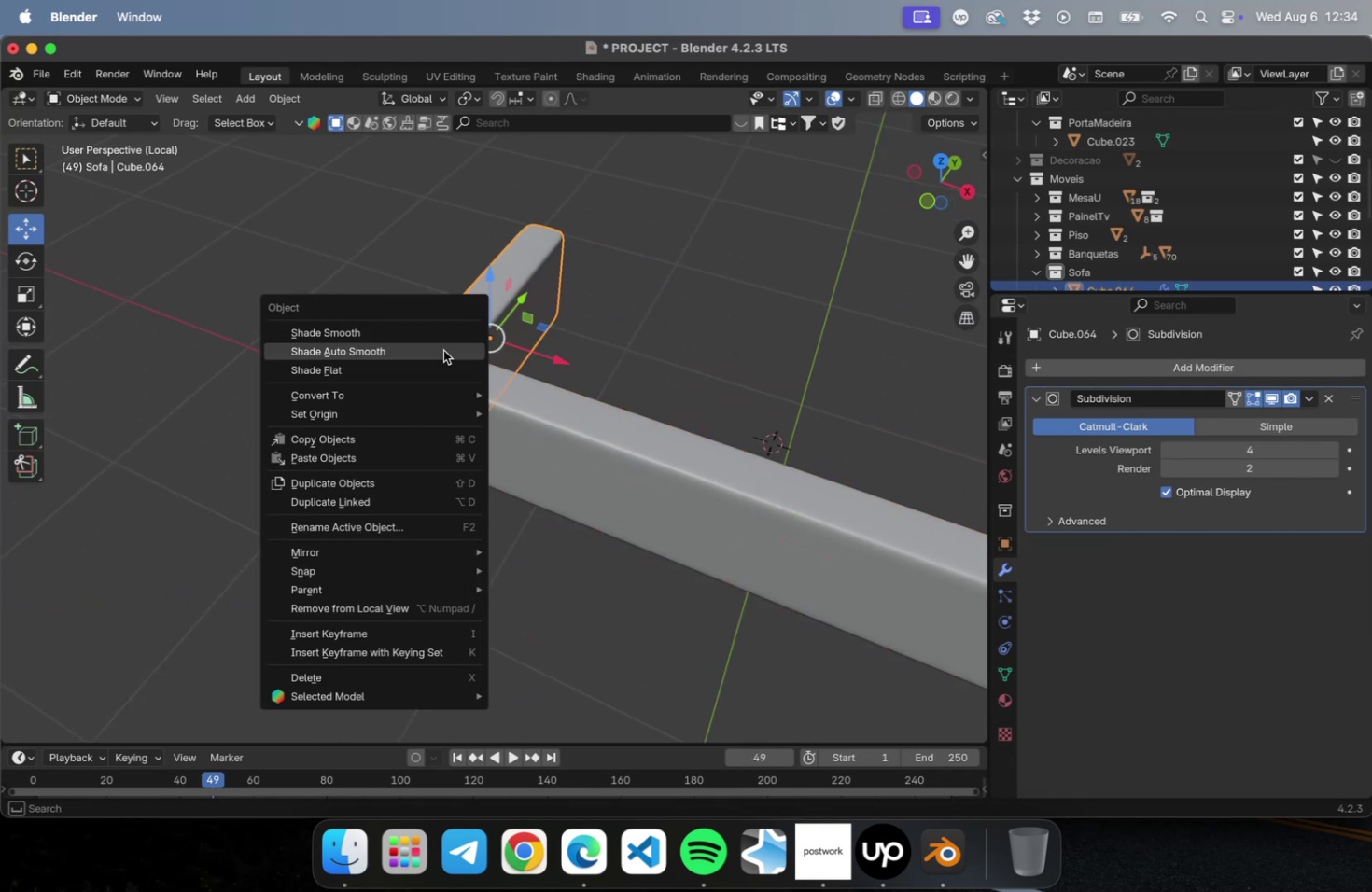 
left_click([443, 350])
 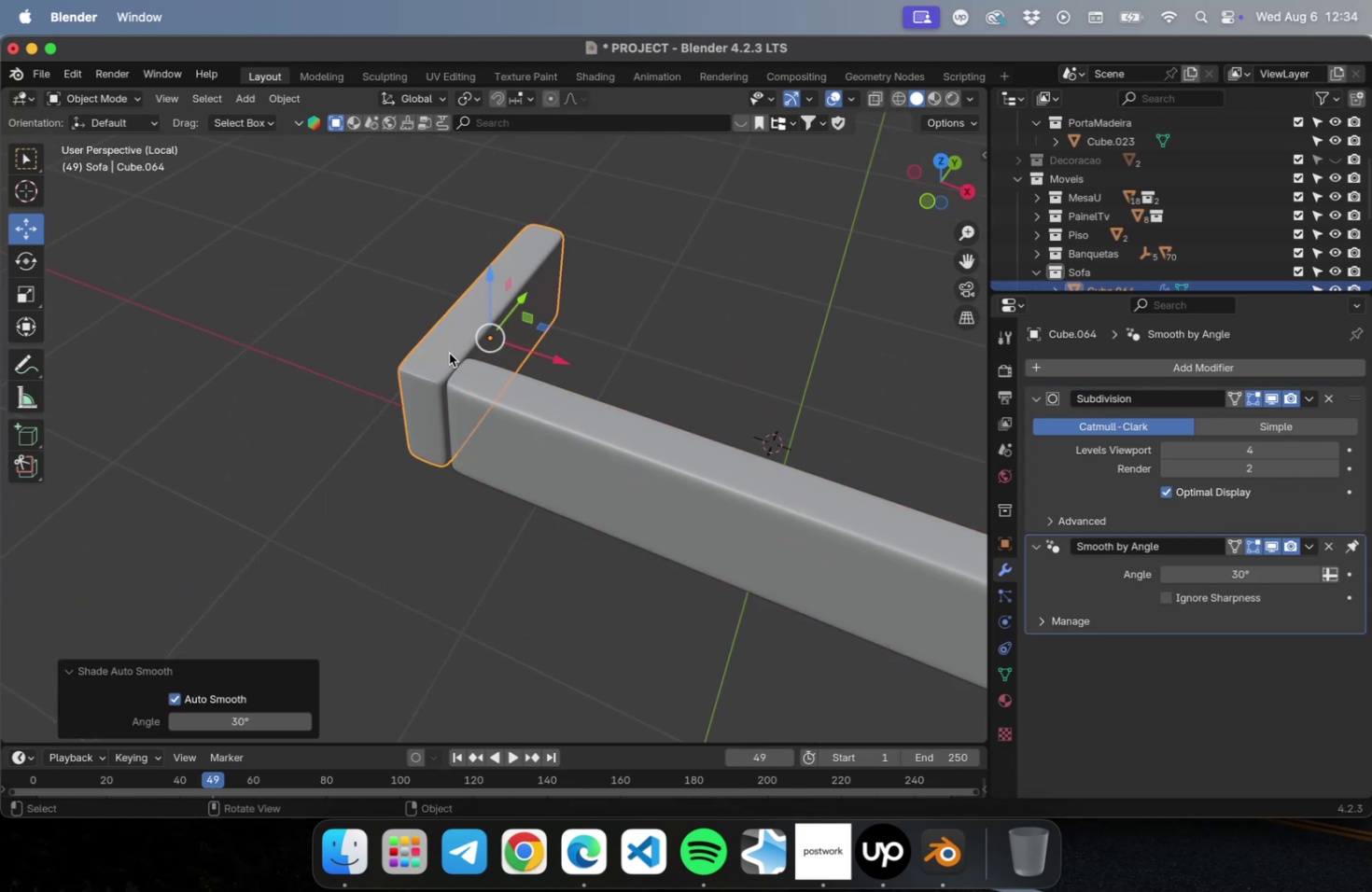 
key(NumLock)
 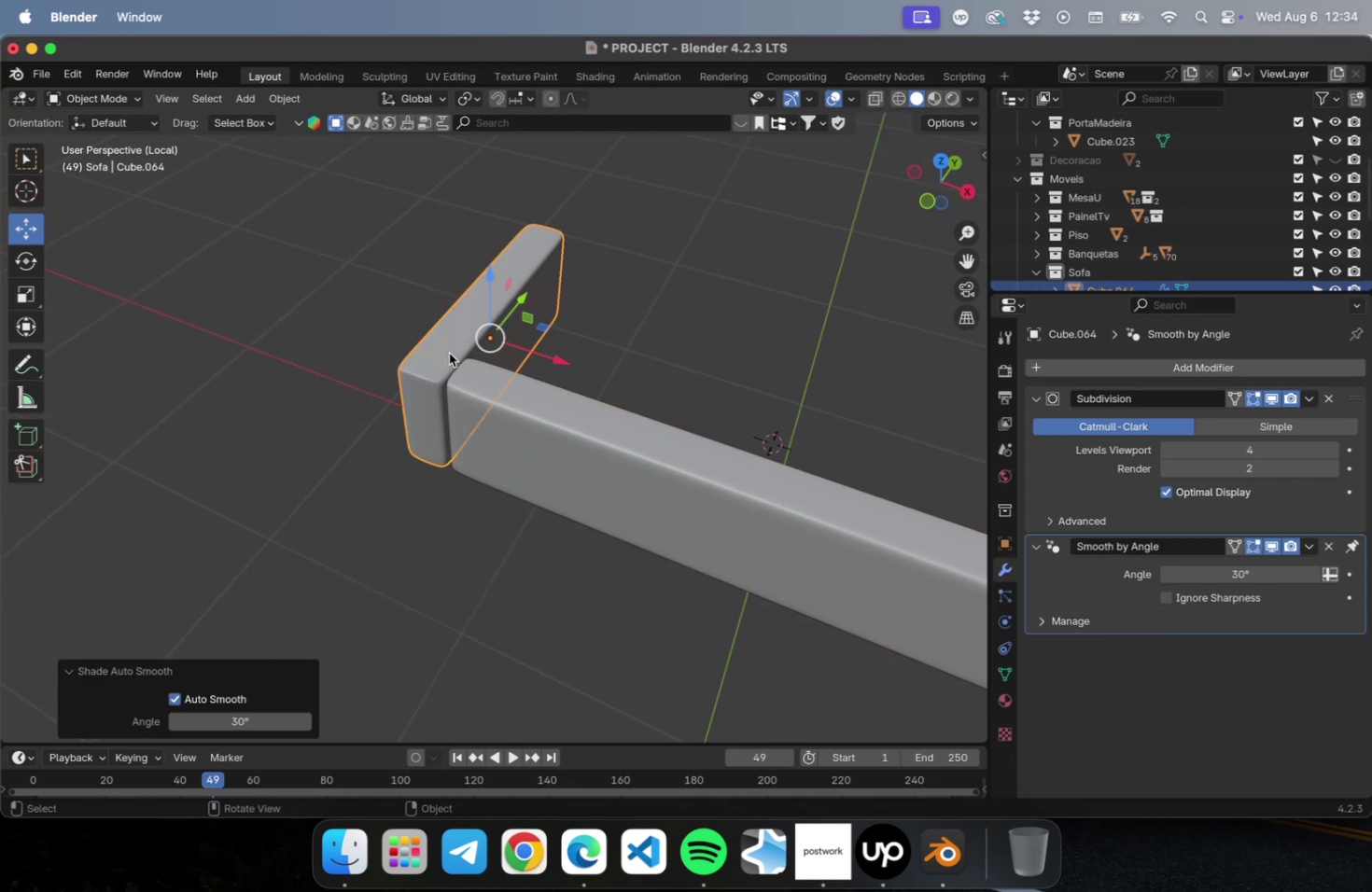 
key(Numpad7)
 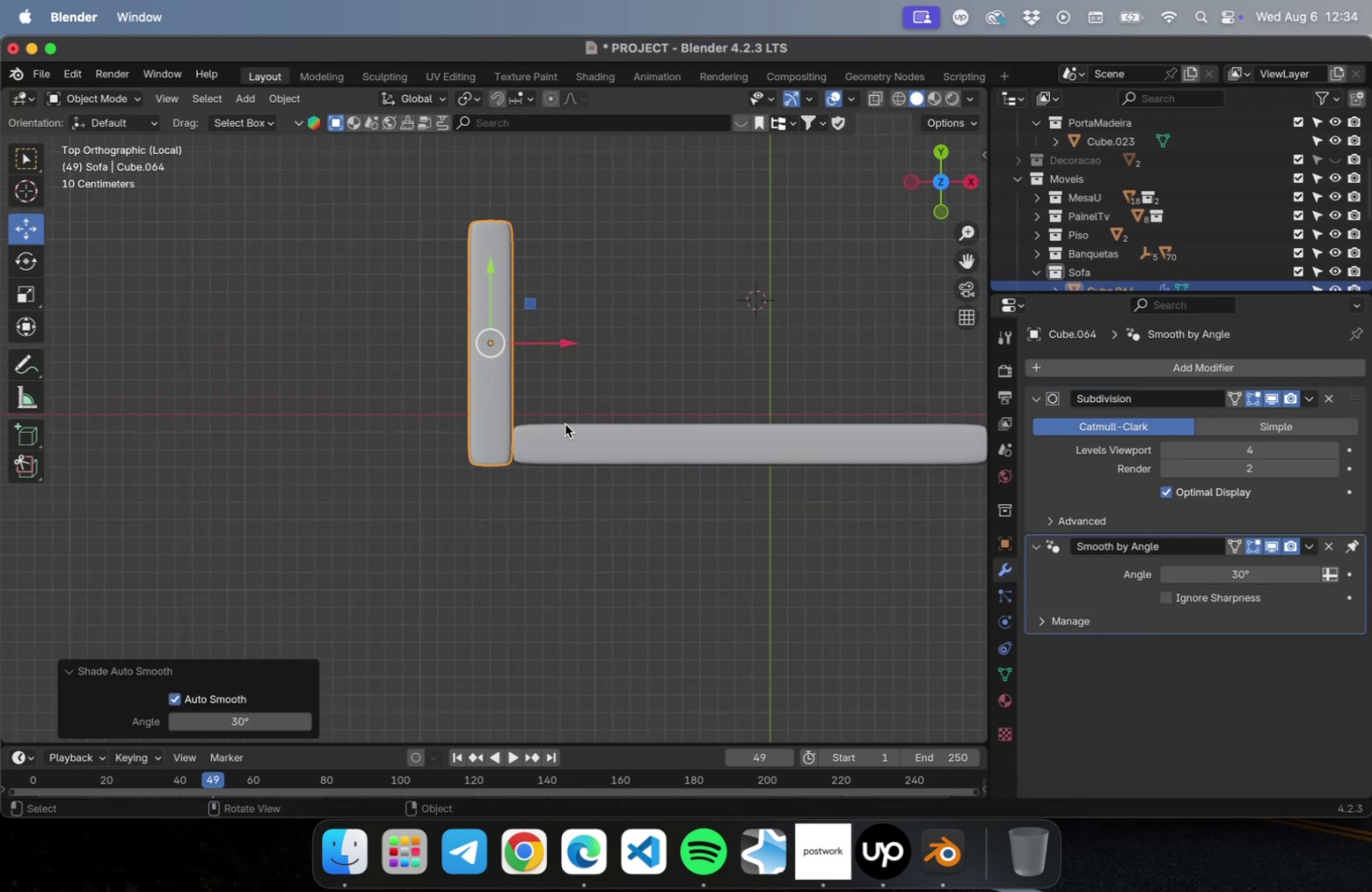 
hold_key(key=ShiftLeft, duration=0.61)
 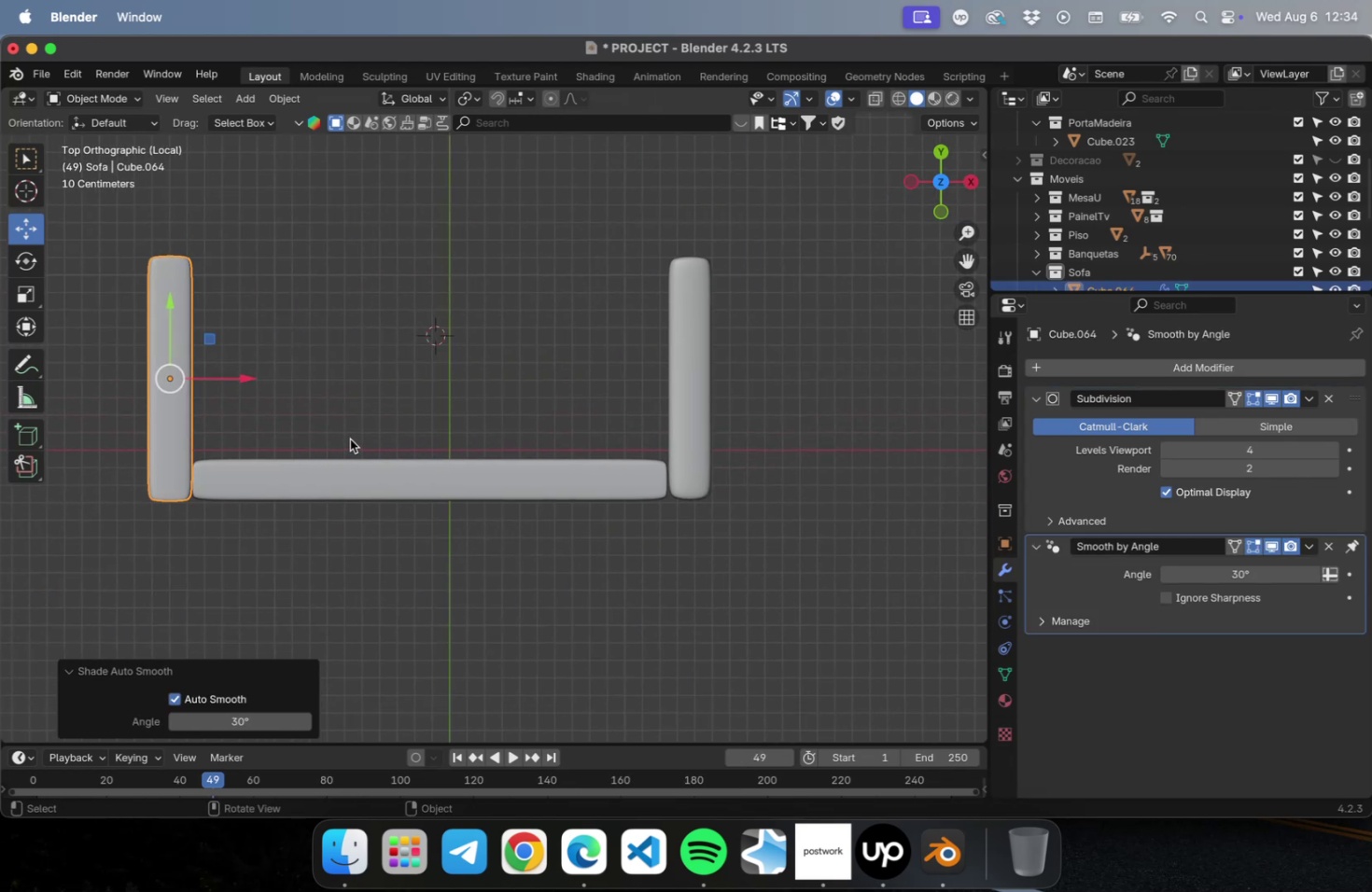 
key(N)
 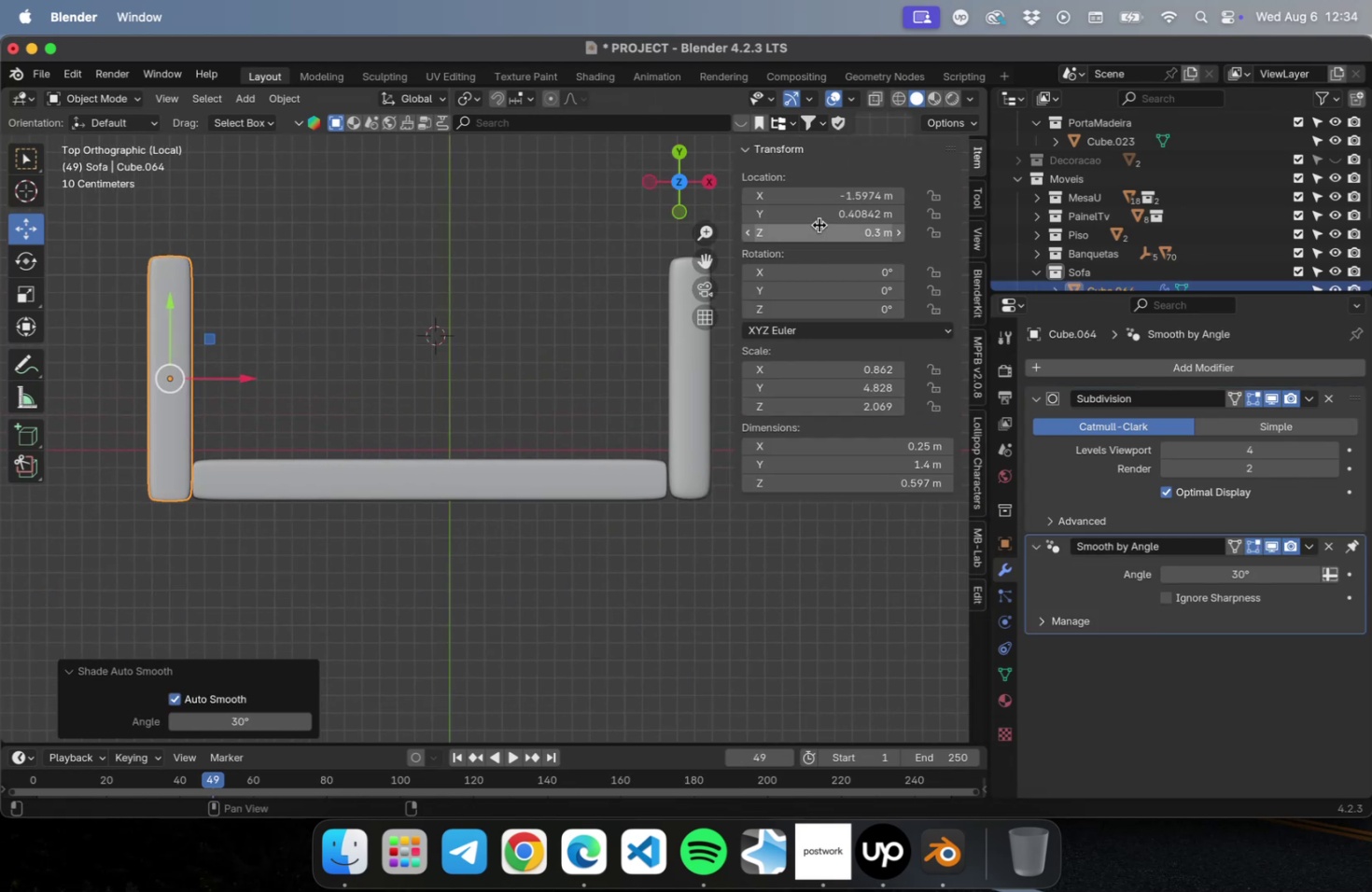 
left_click([826, 197])
 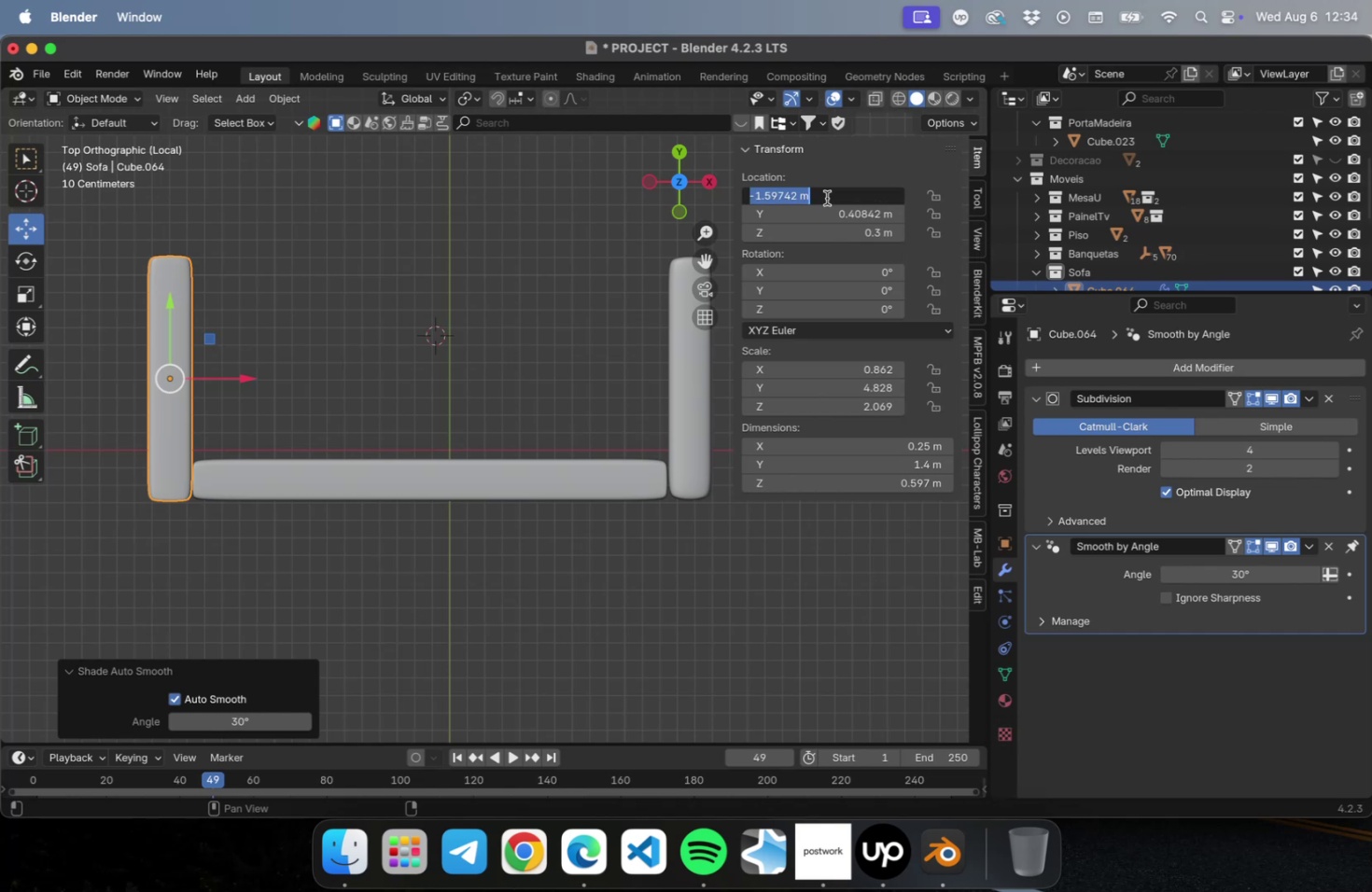 
key(Meta+CommandLeft)
 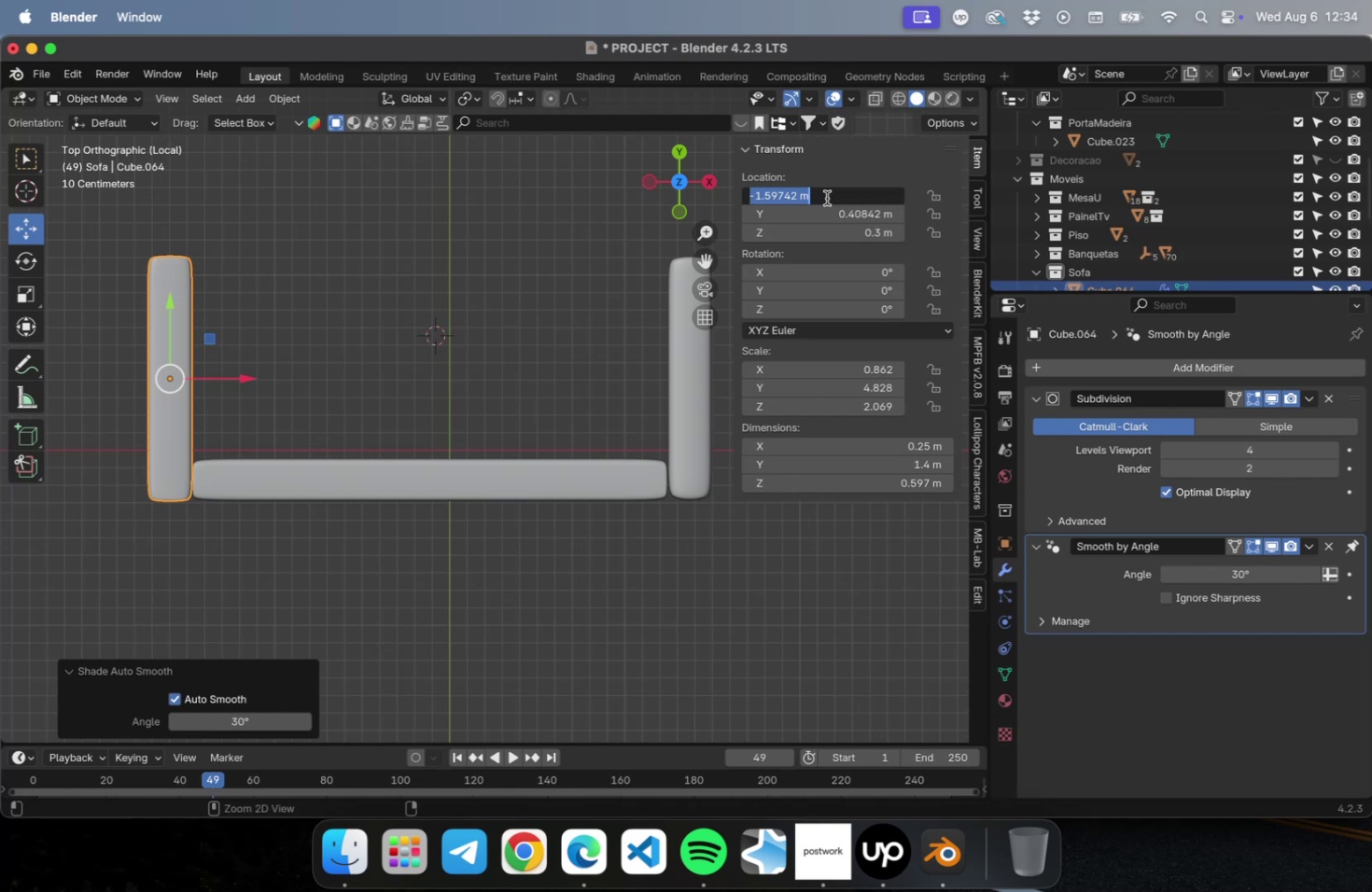 
key(Meta+C)
 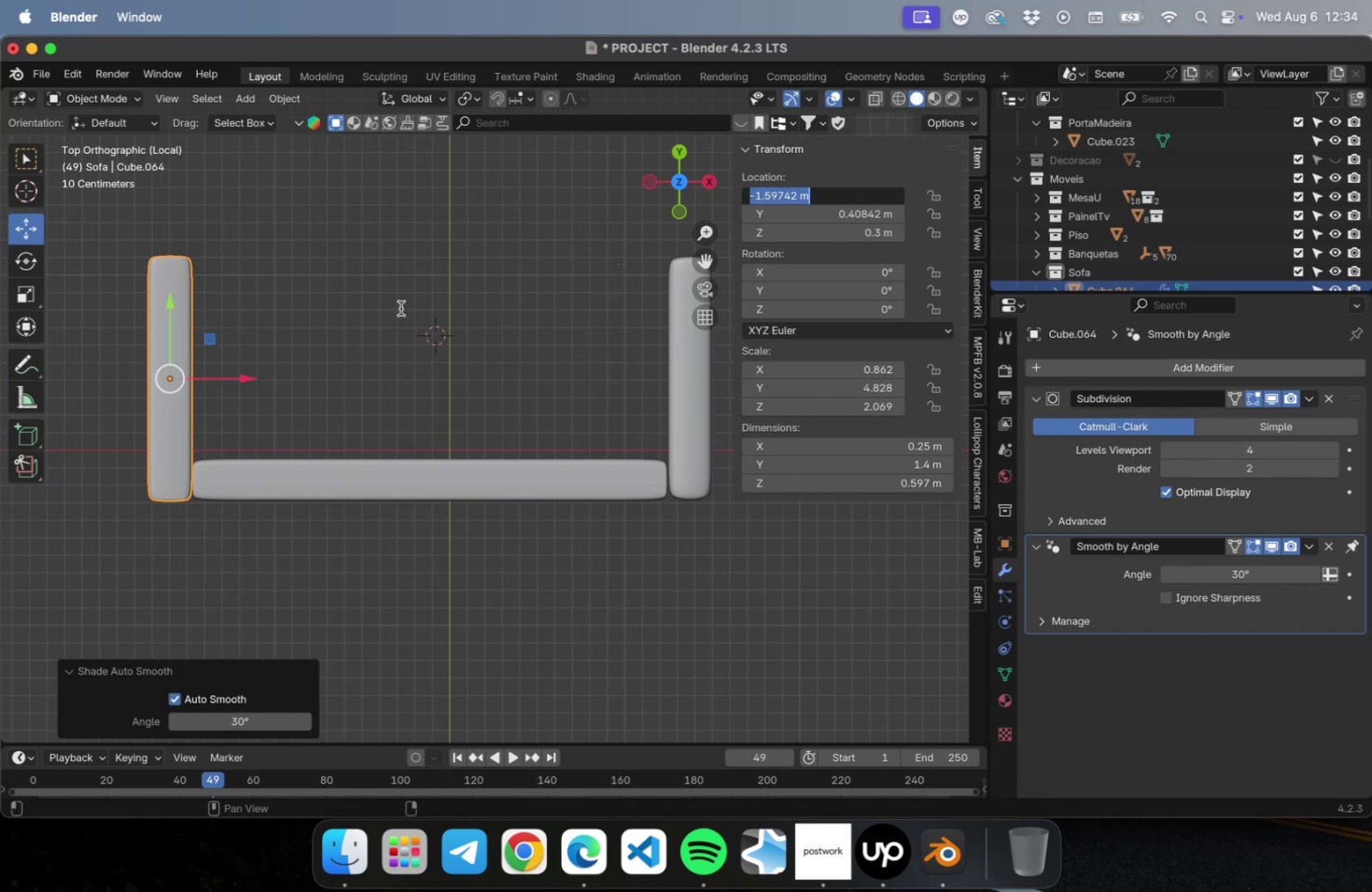 
left_click([400, 308])
 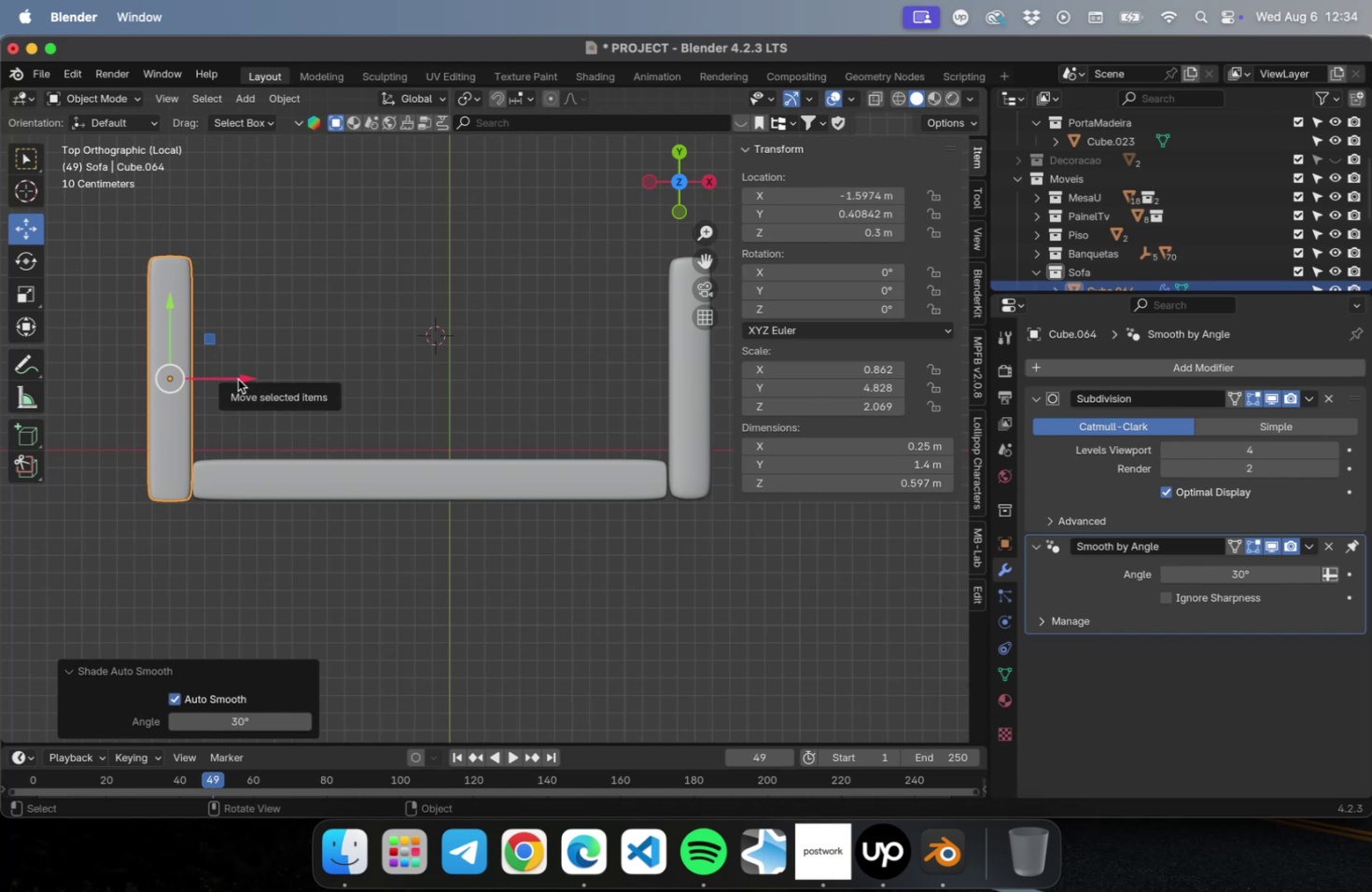 
type(Dx)
 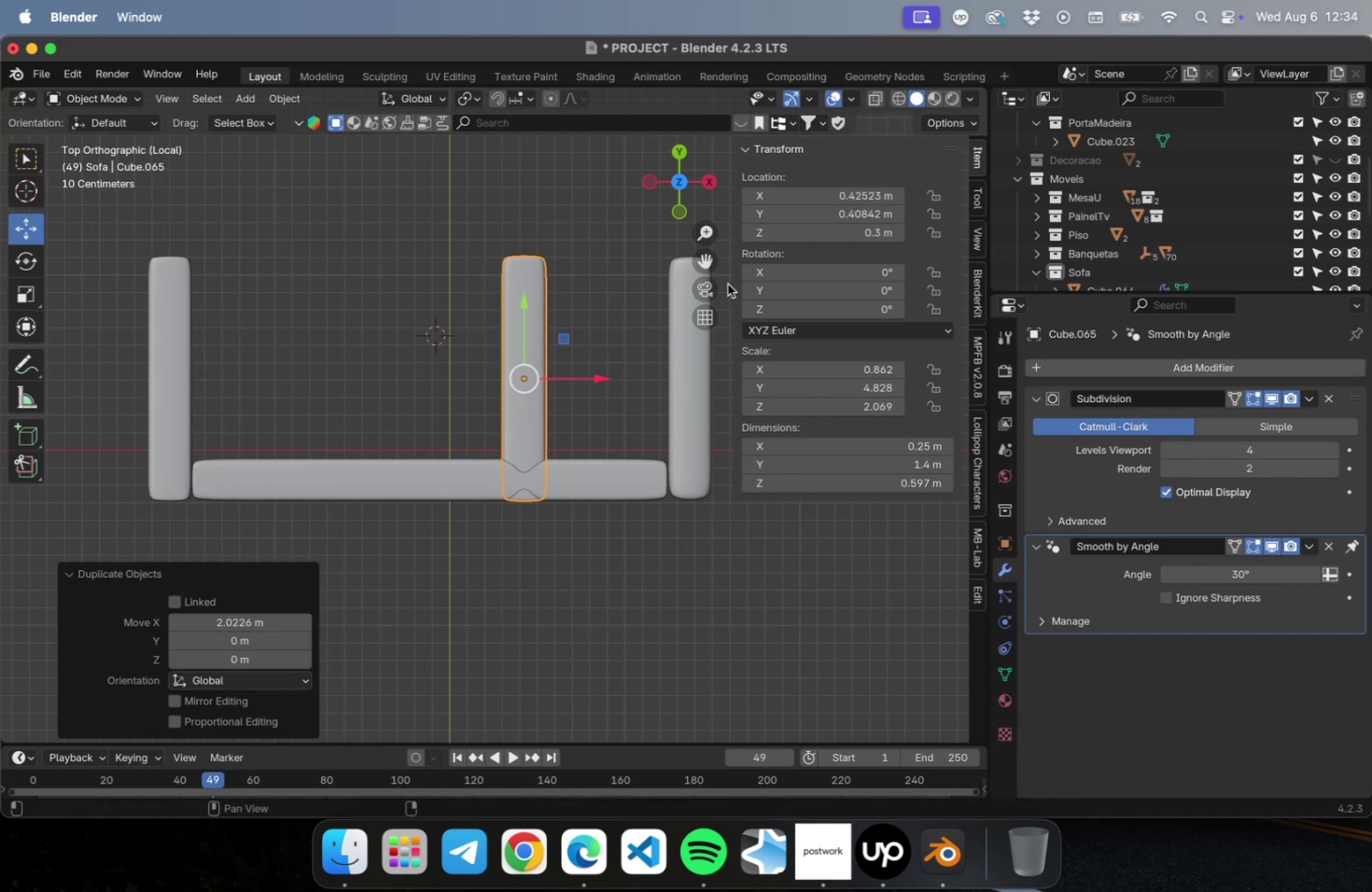 
left_click([702, 392])
 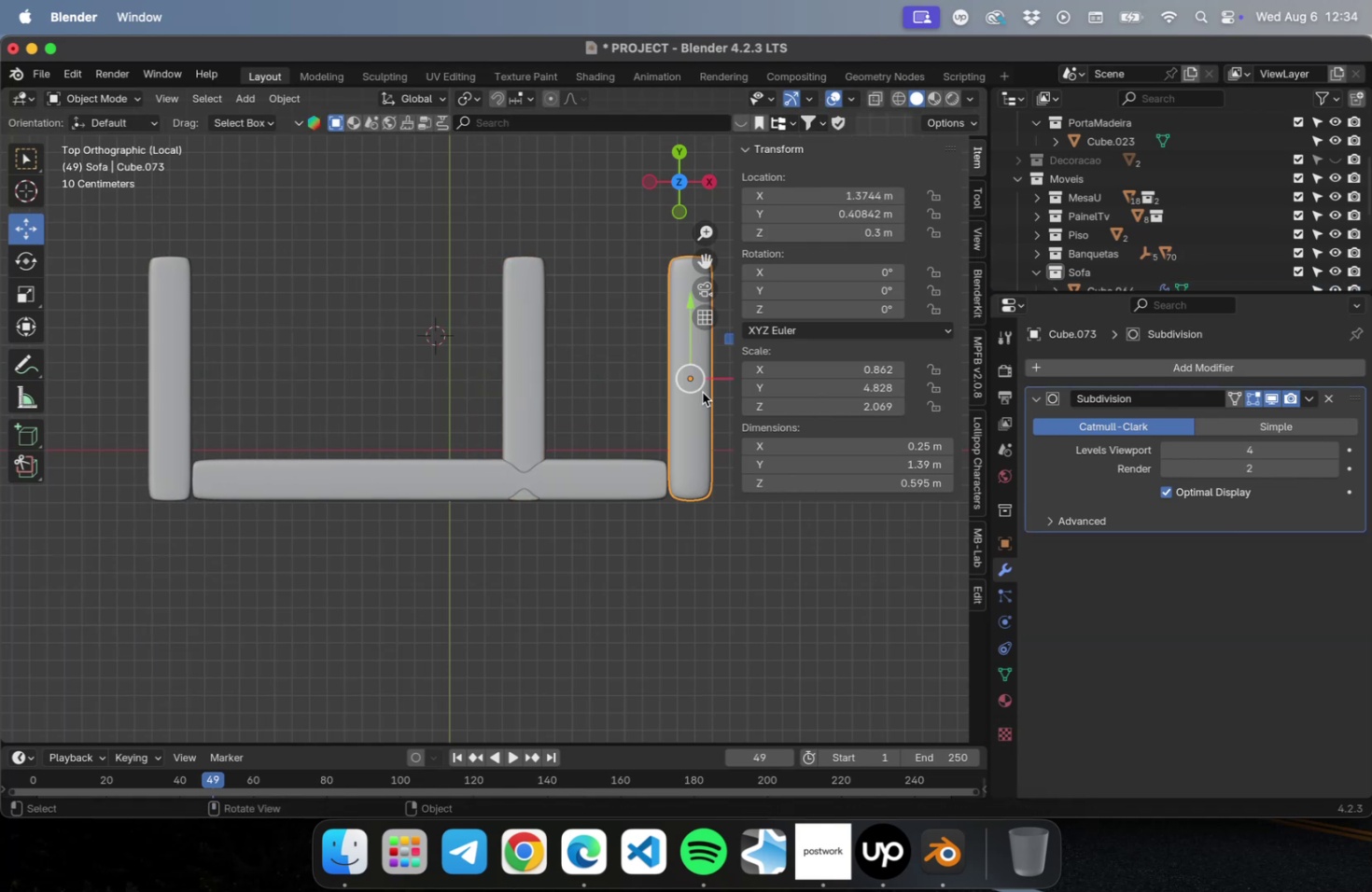 
key(Delete)
 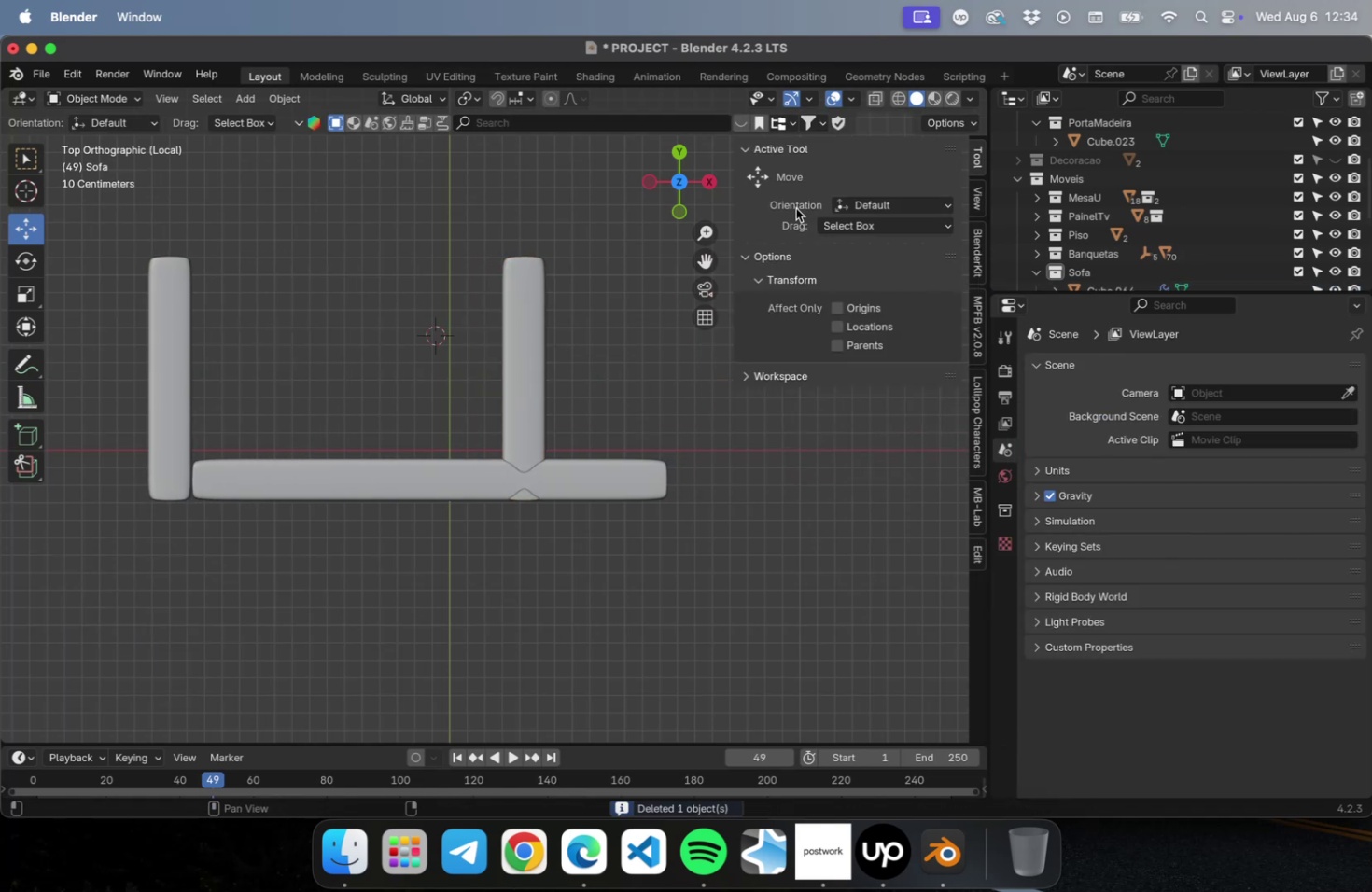 
left_click_drag(start_coordinate=[576, 341], to_coordinate=[476, 376])
 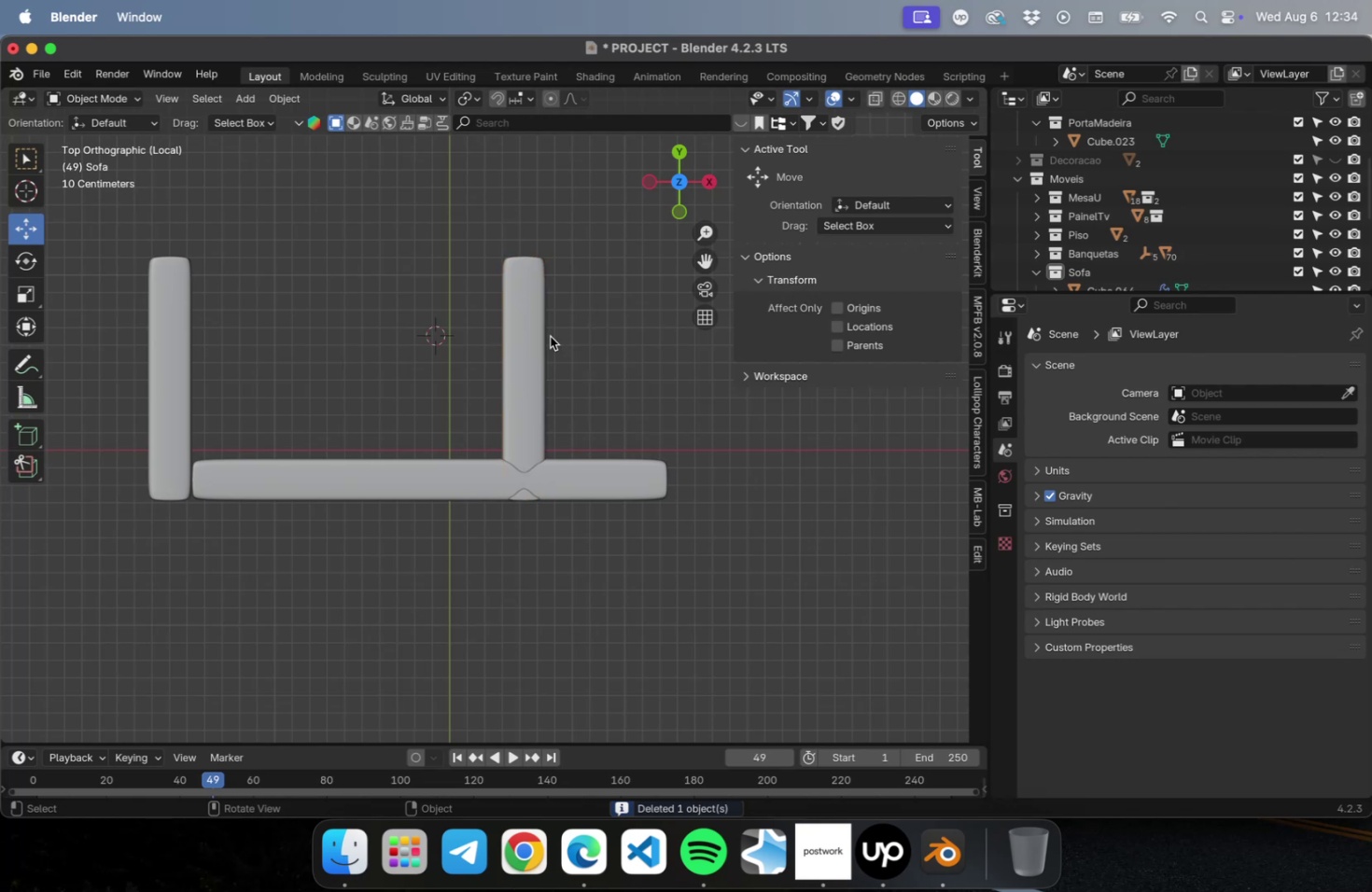 
double_click([517, 345])
 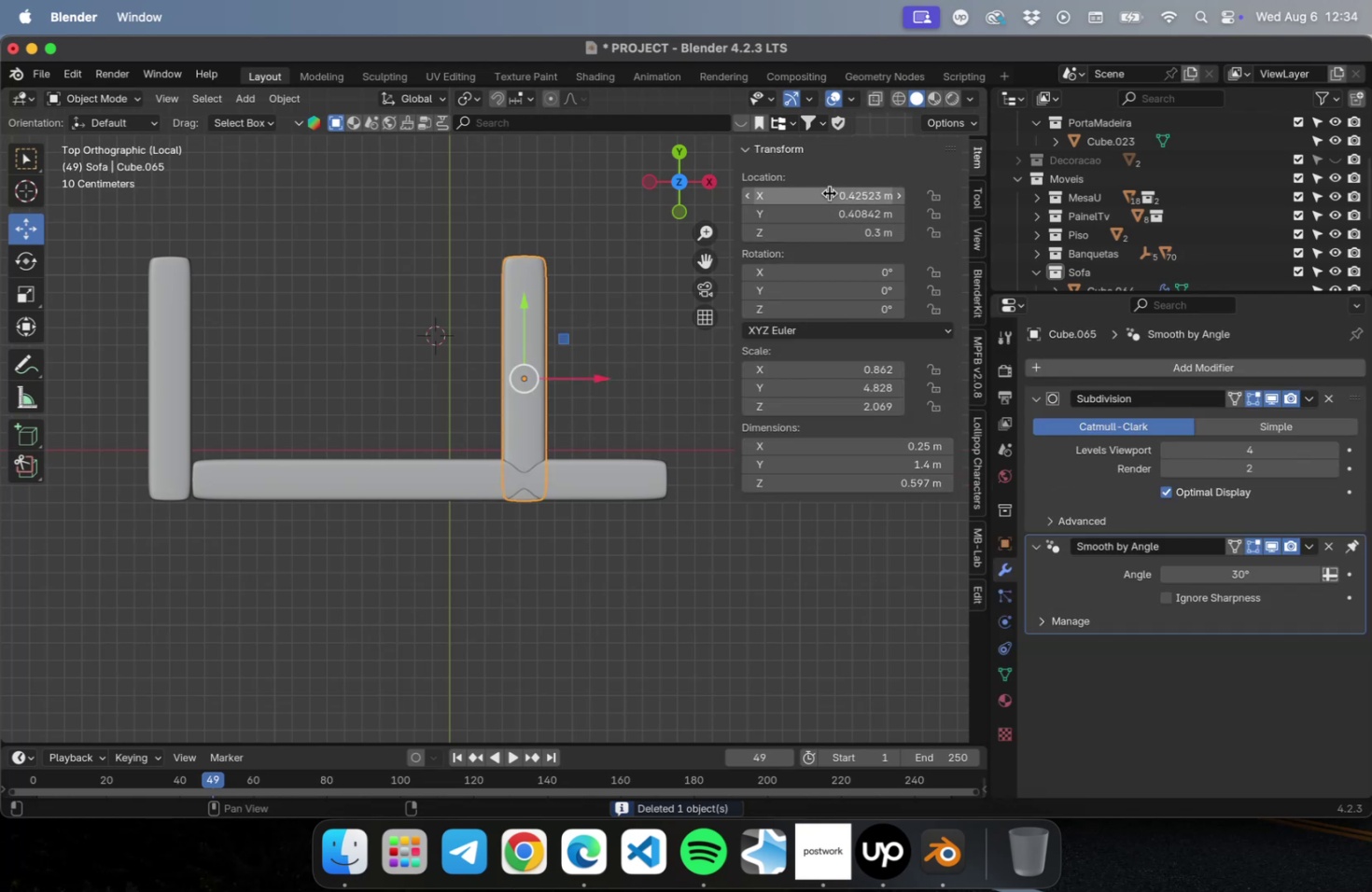 
key(Meta+CommandLeft)
 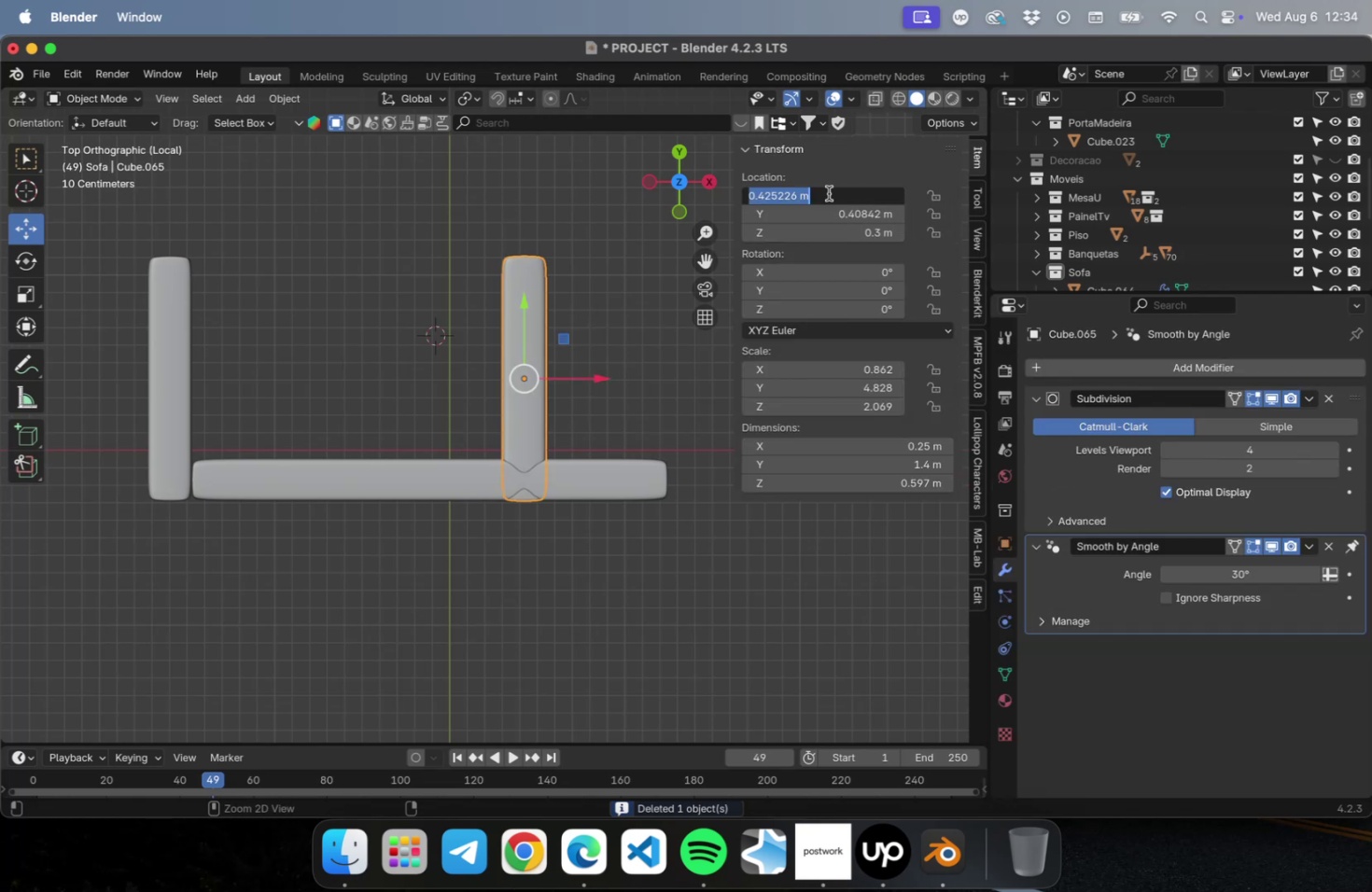 
key(Meta+V)
 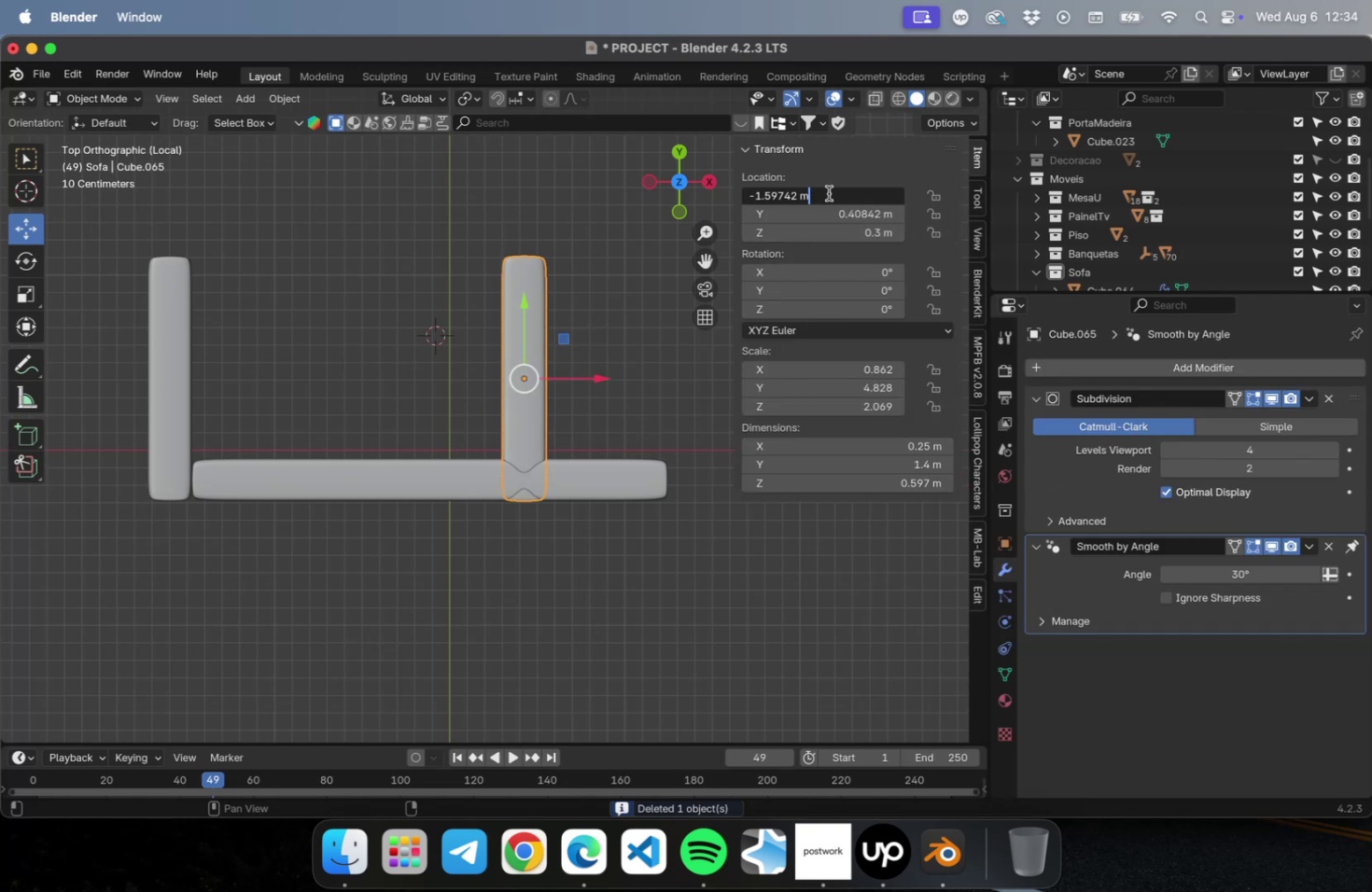 
key(Tab)
 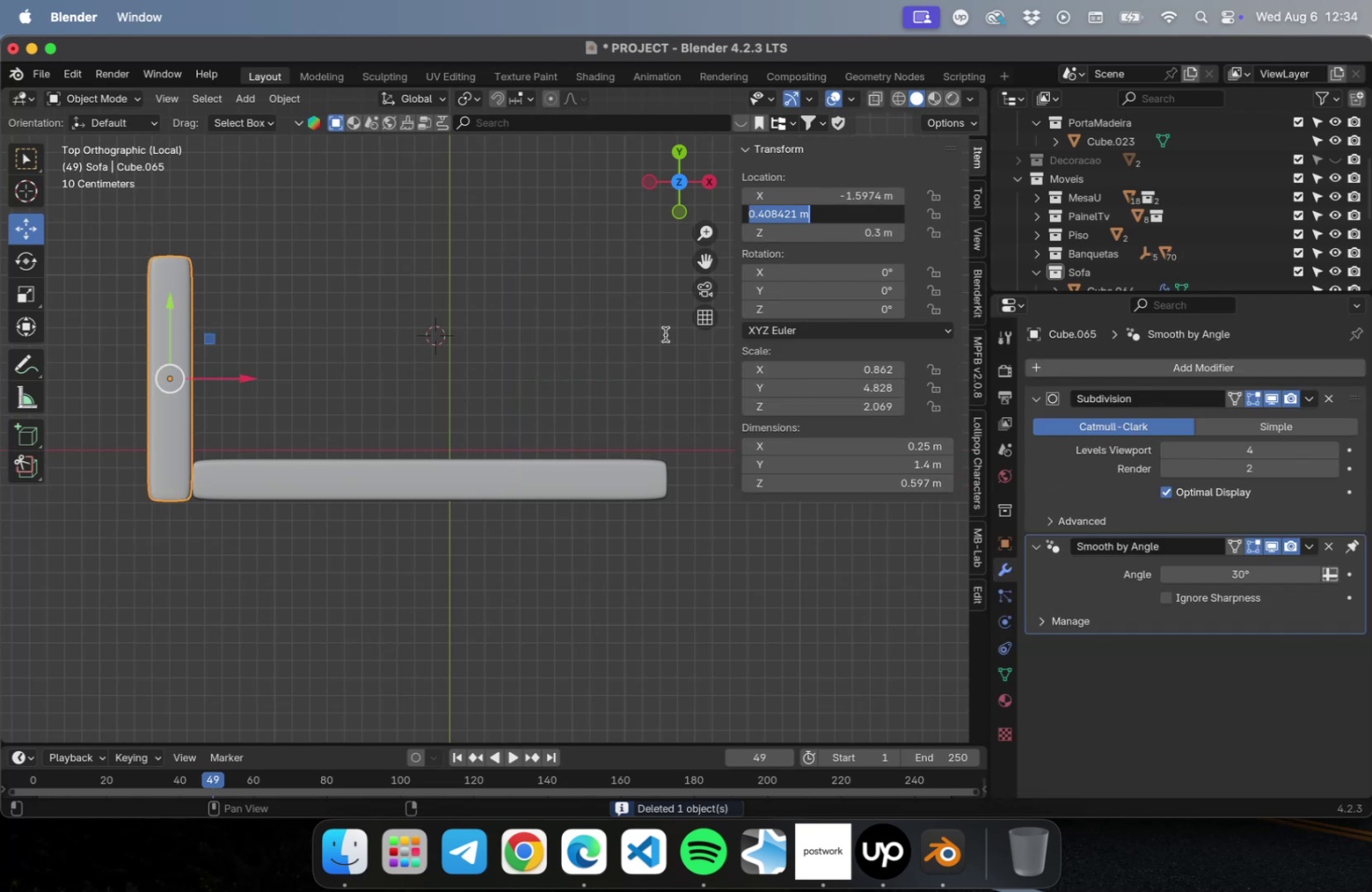 
key(Meta+Z)
 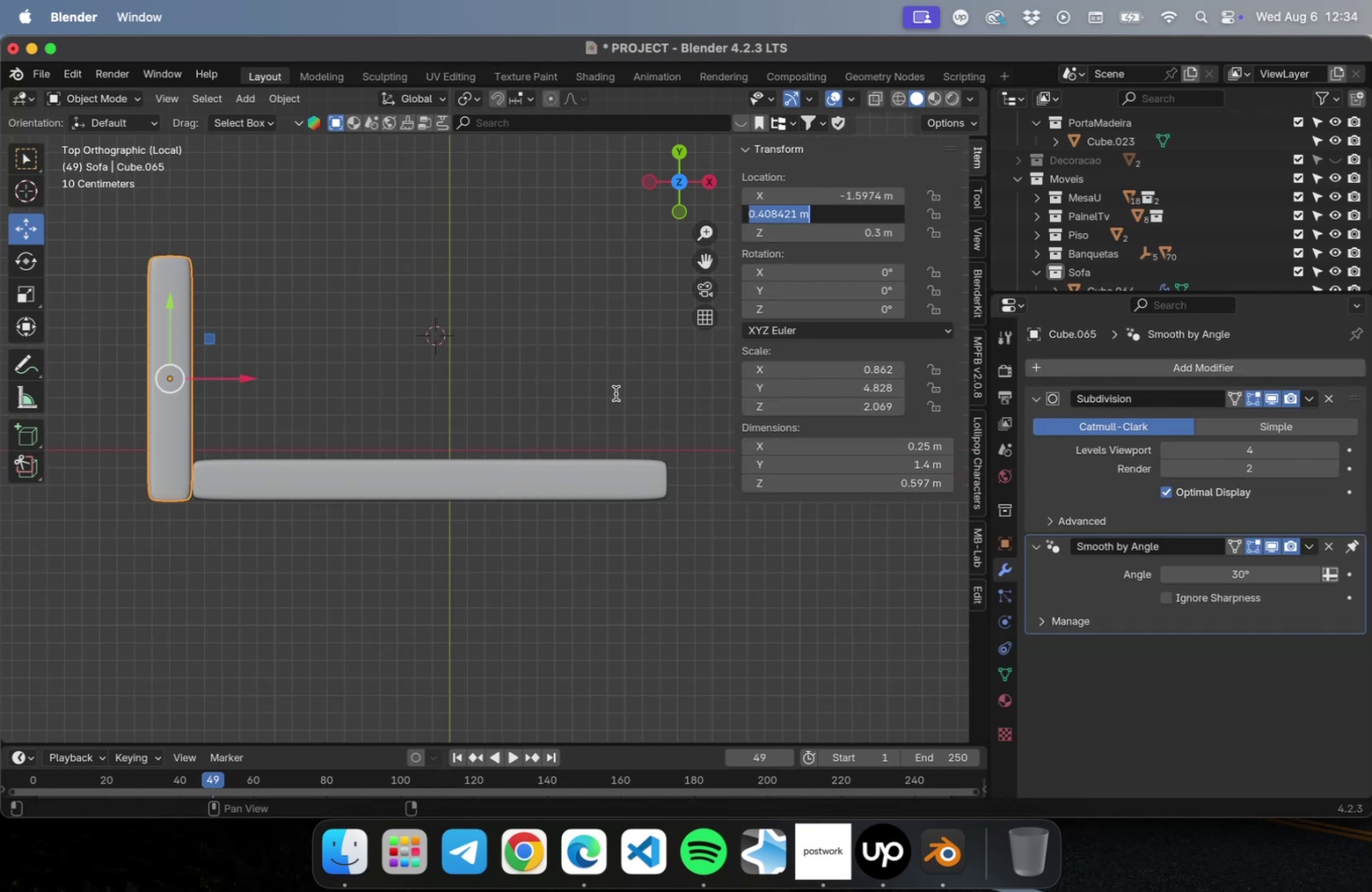 
key(Meta+CommandLeft)
 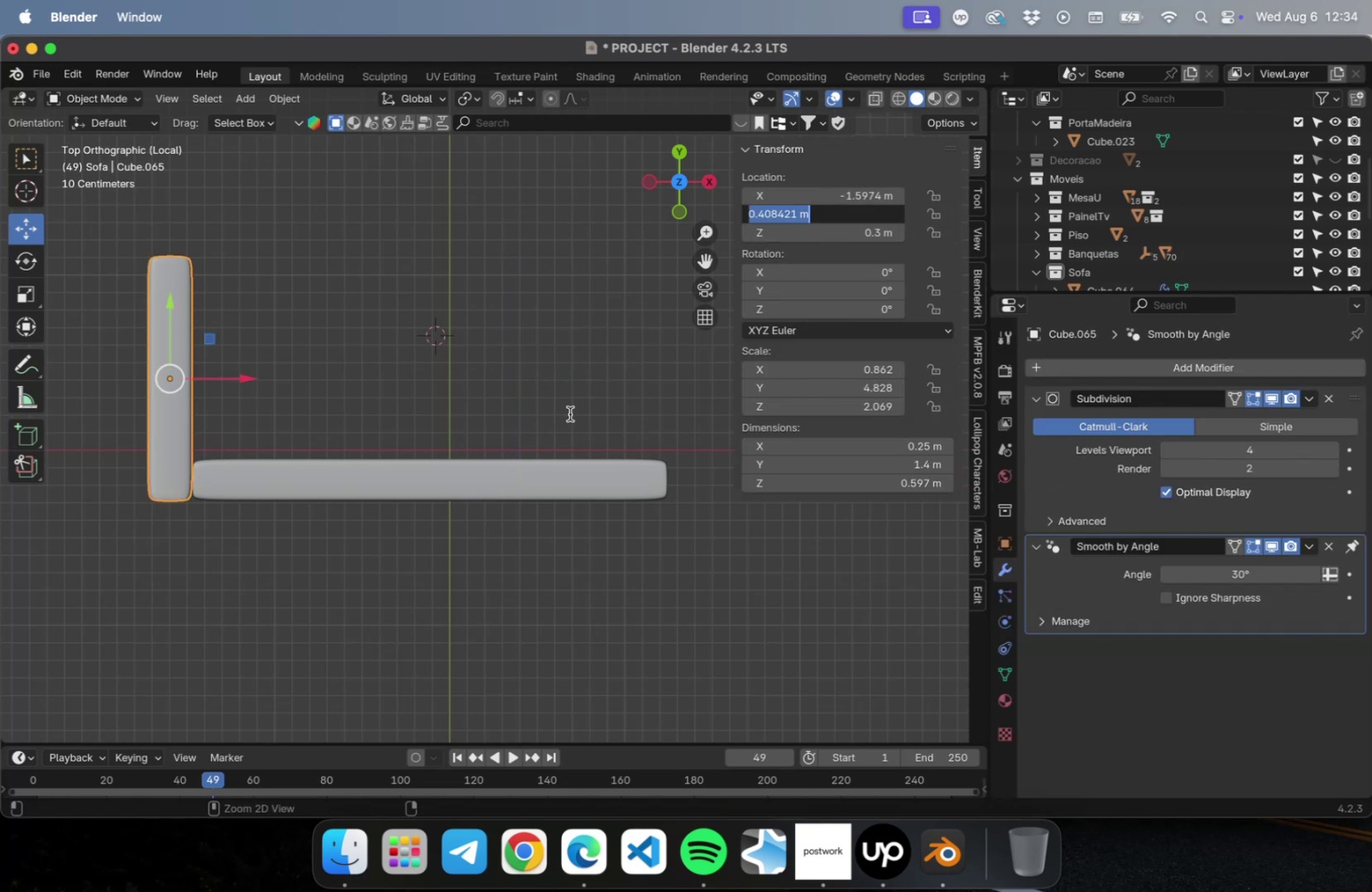 
key(Meta+Z)
 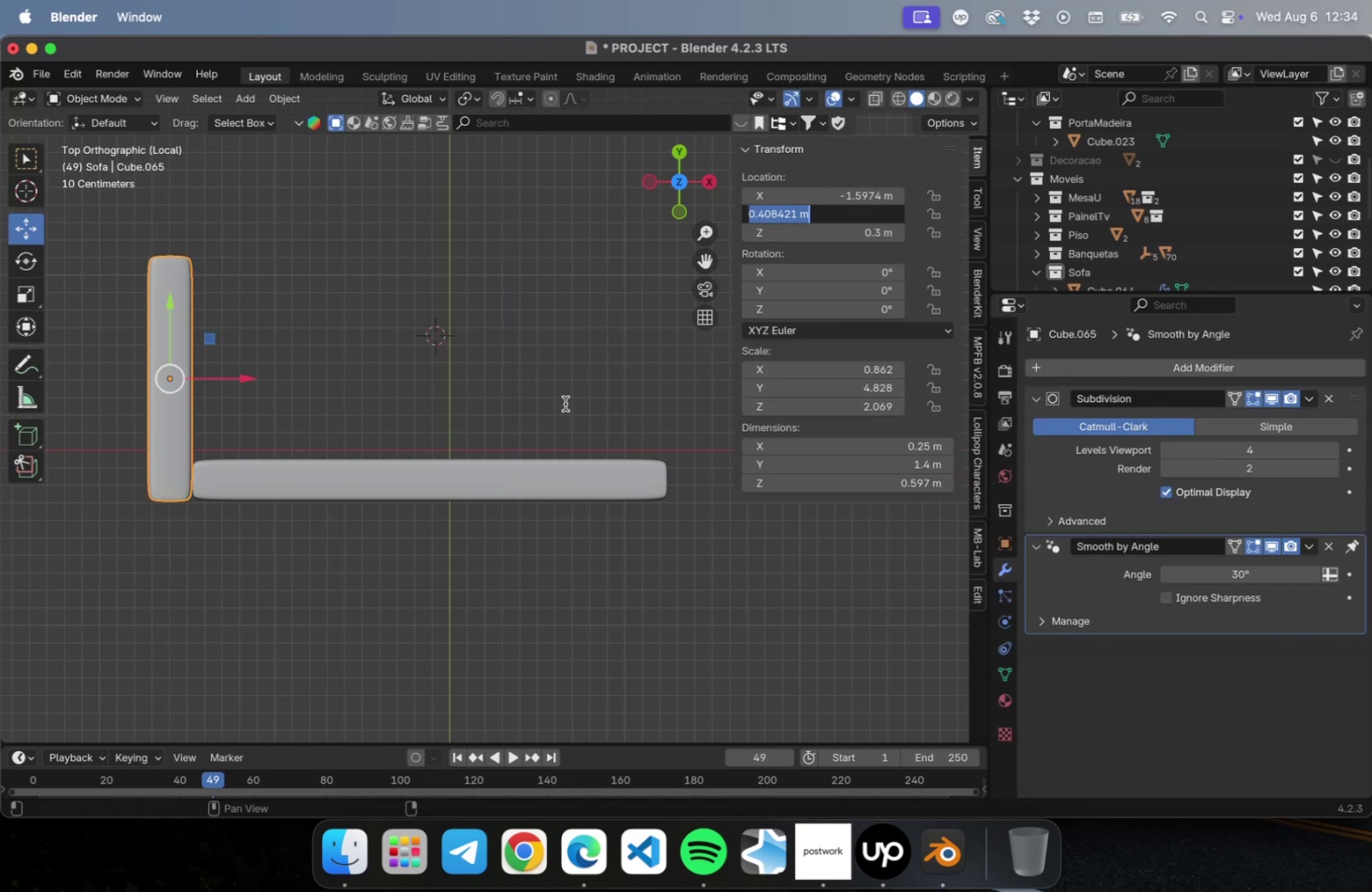 
key(Meta+CommandLeft)
 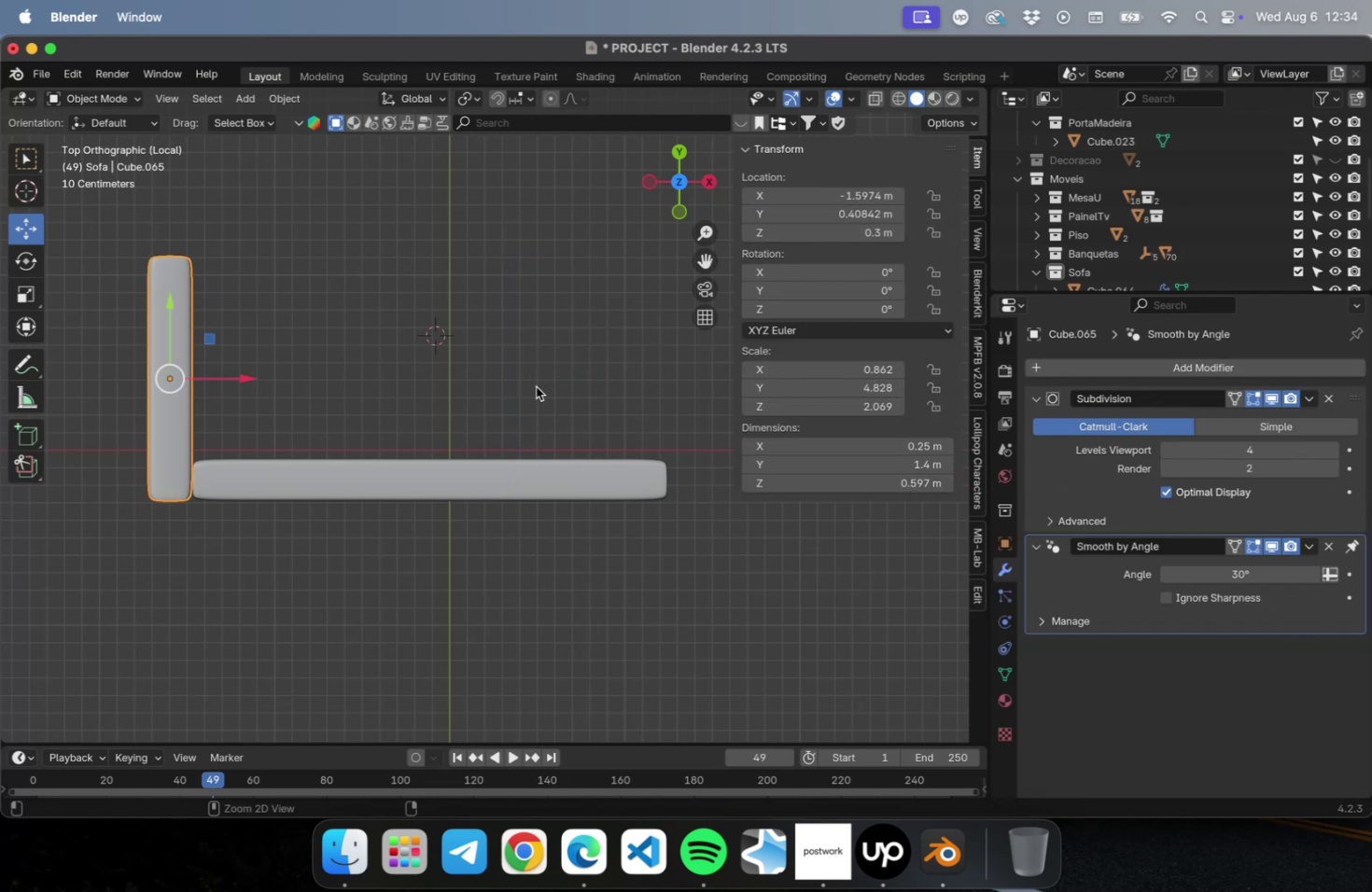 
left_click([536, 386])
 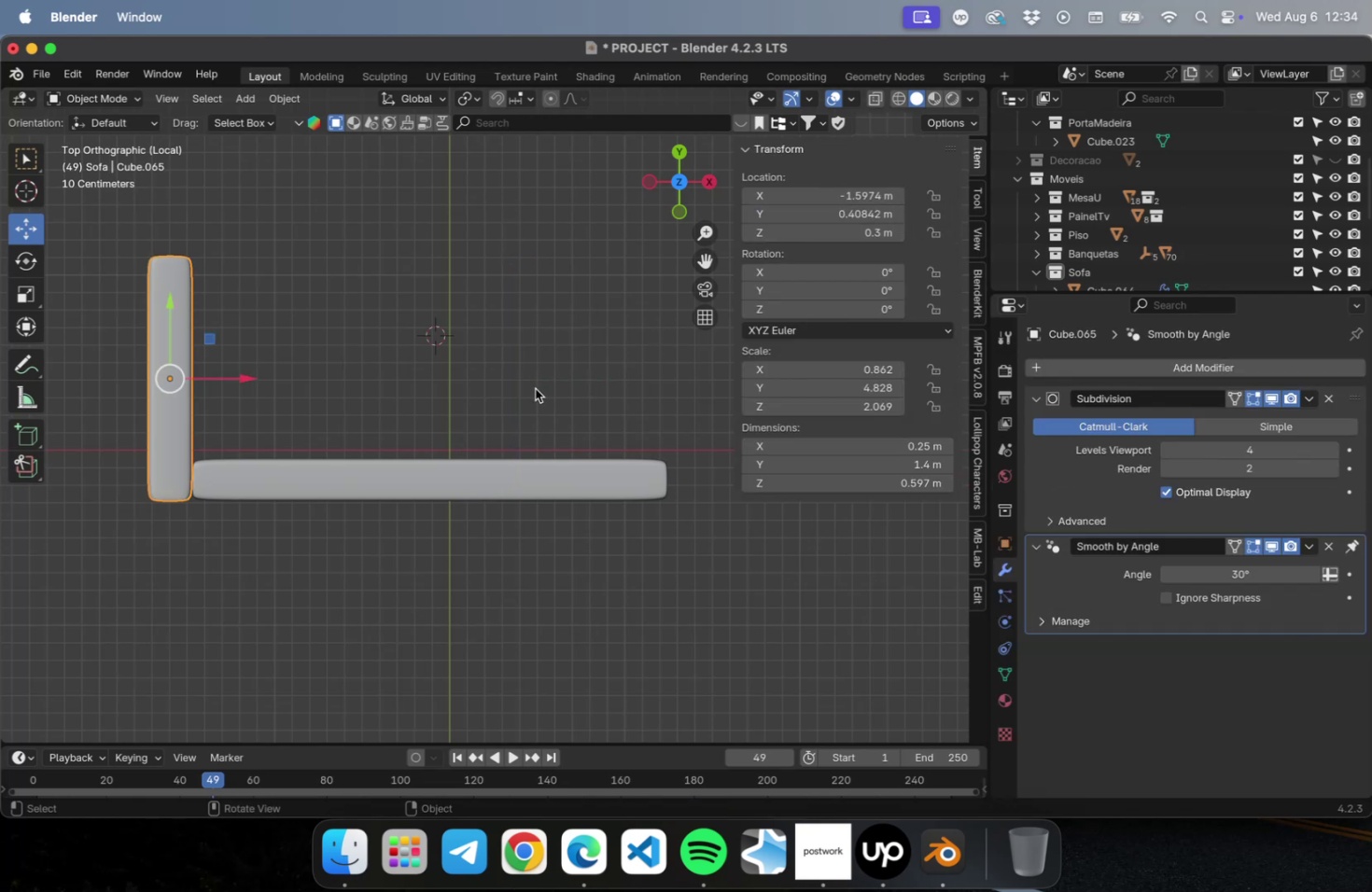 
key(Meta+Z)
 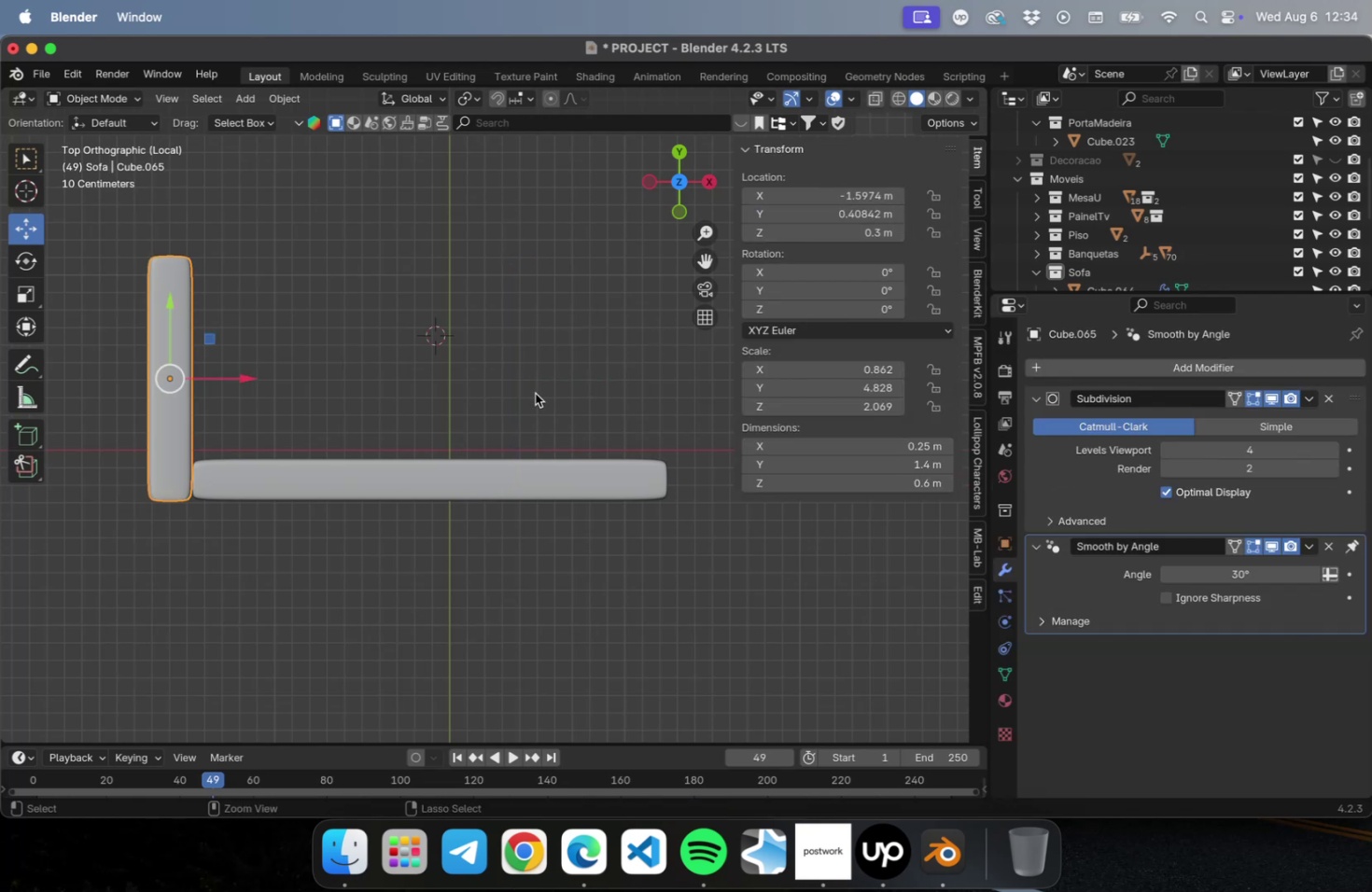 
key(Meta+Z)
 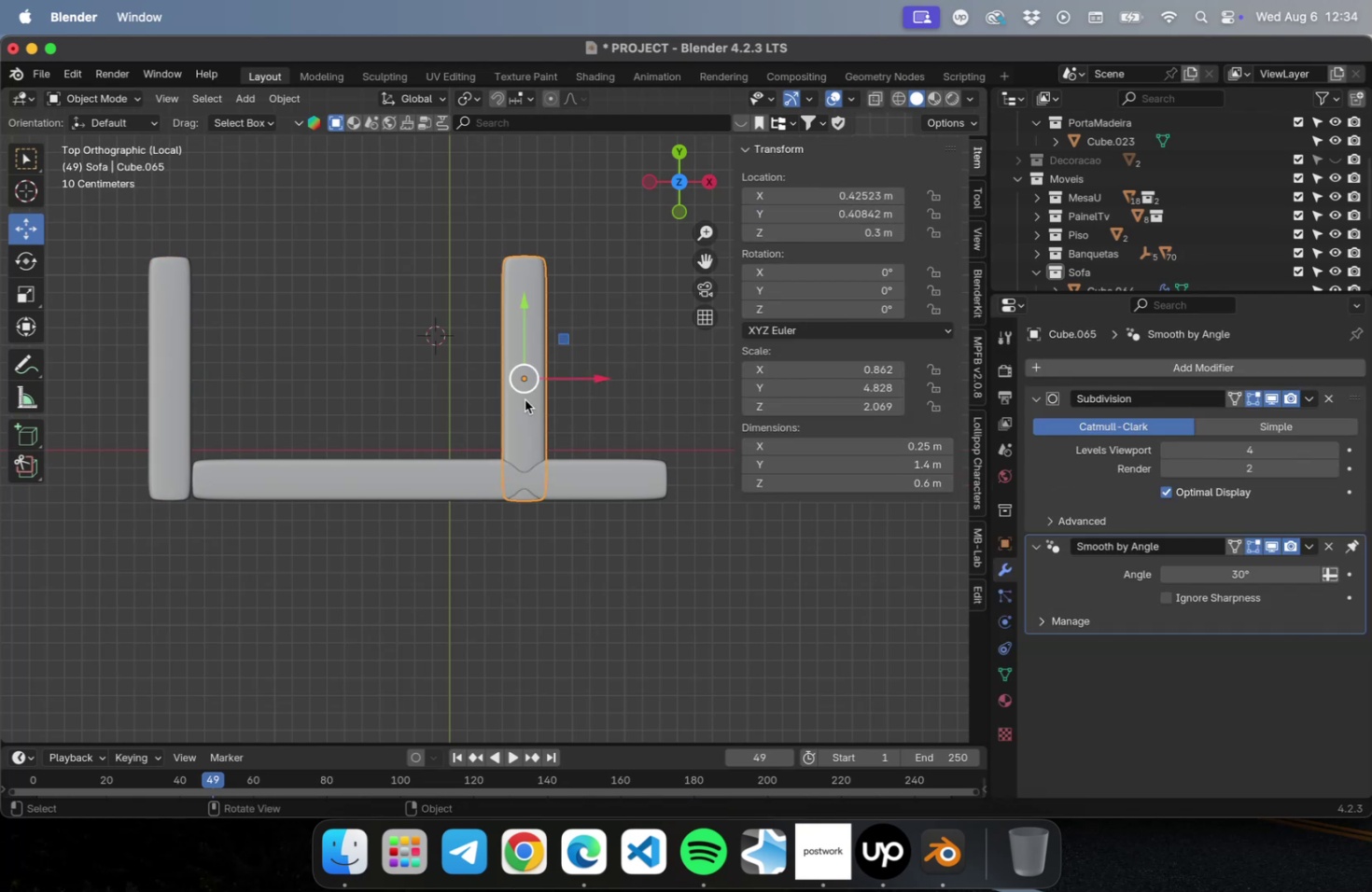 
key(Meta+CommandLeft)
 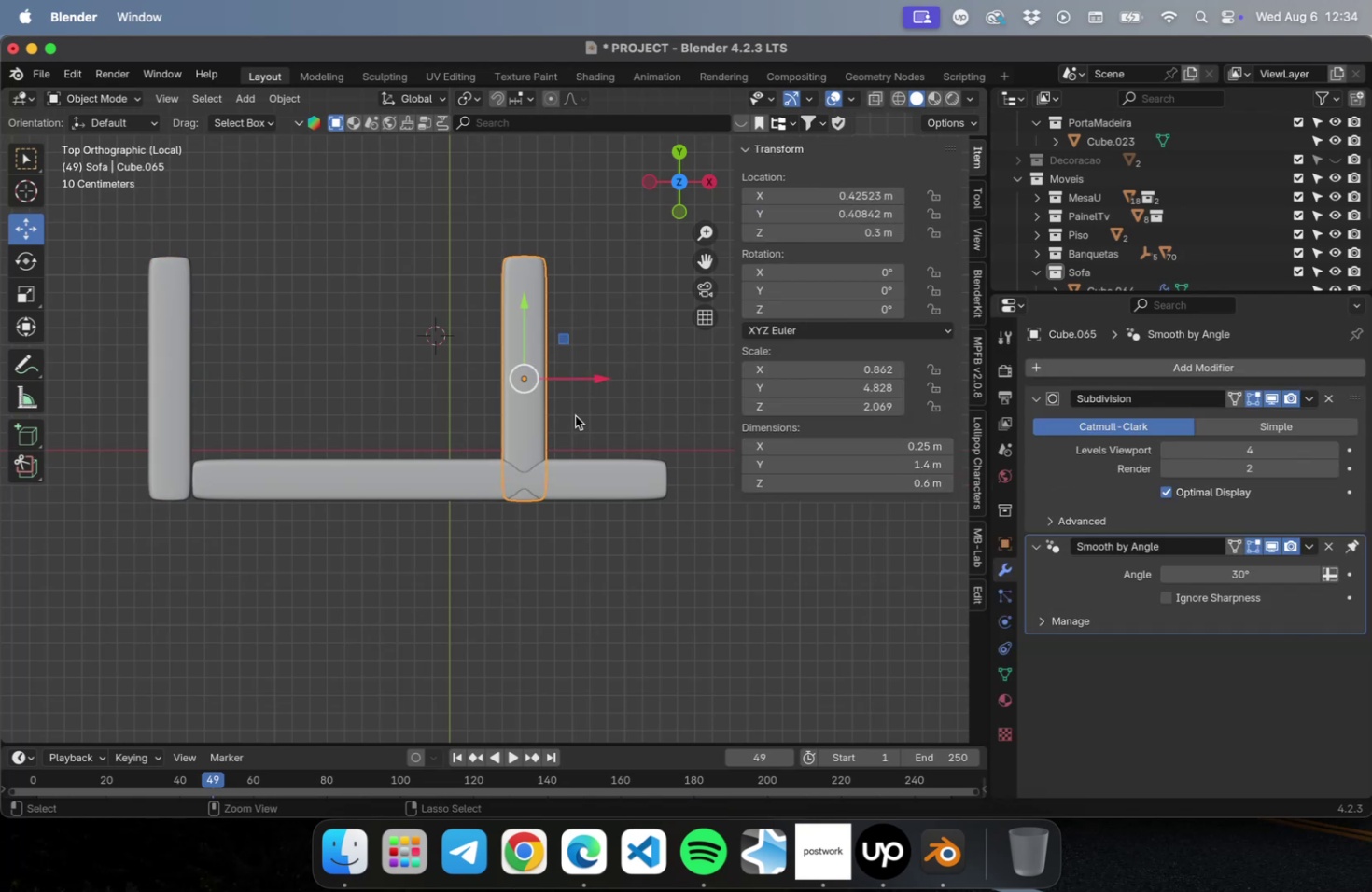 
key(Meta+Z)
 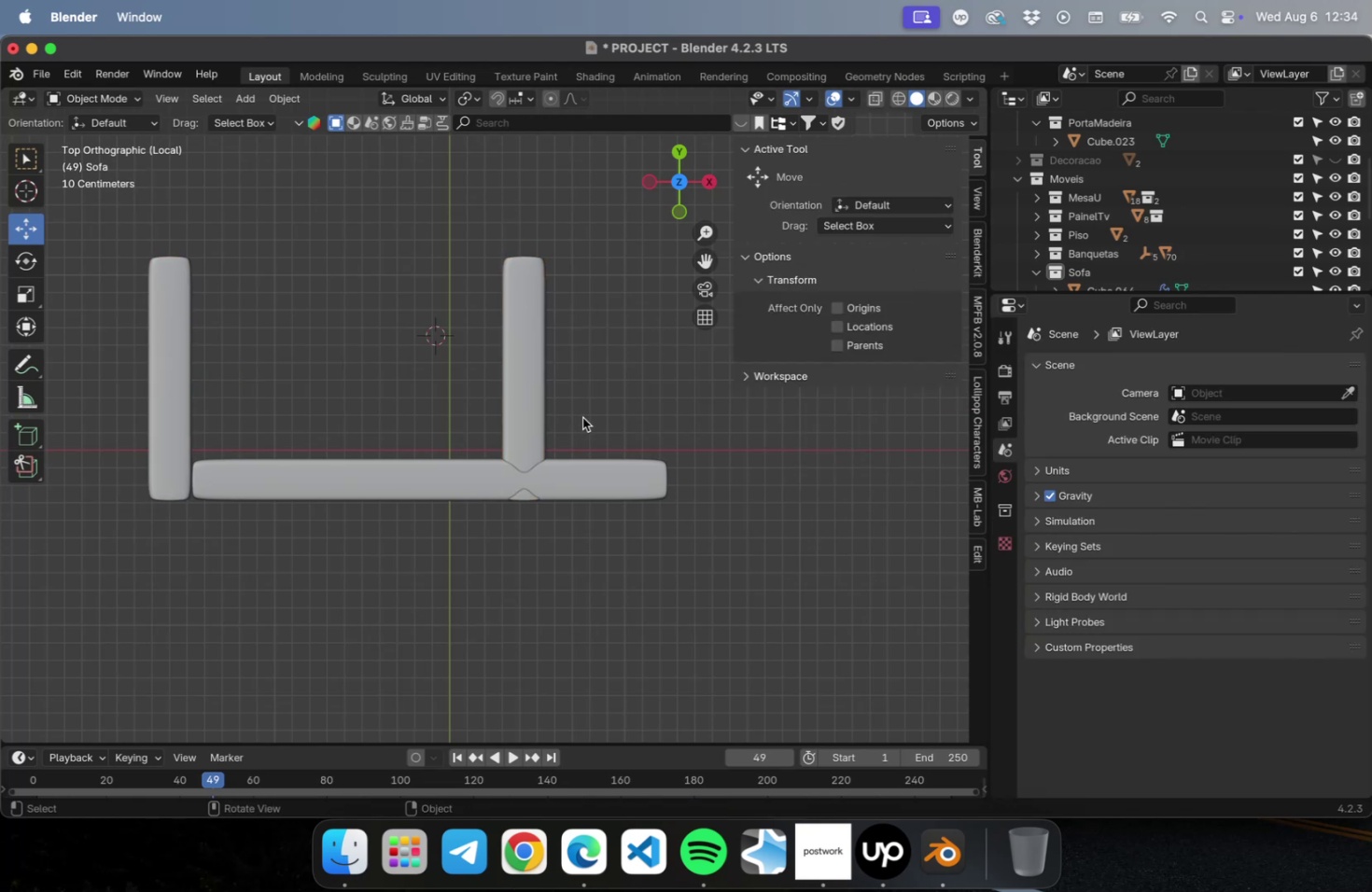 
key(Meta+CommandLeft)
 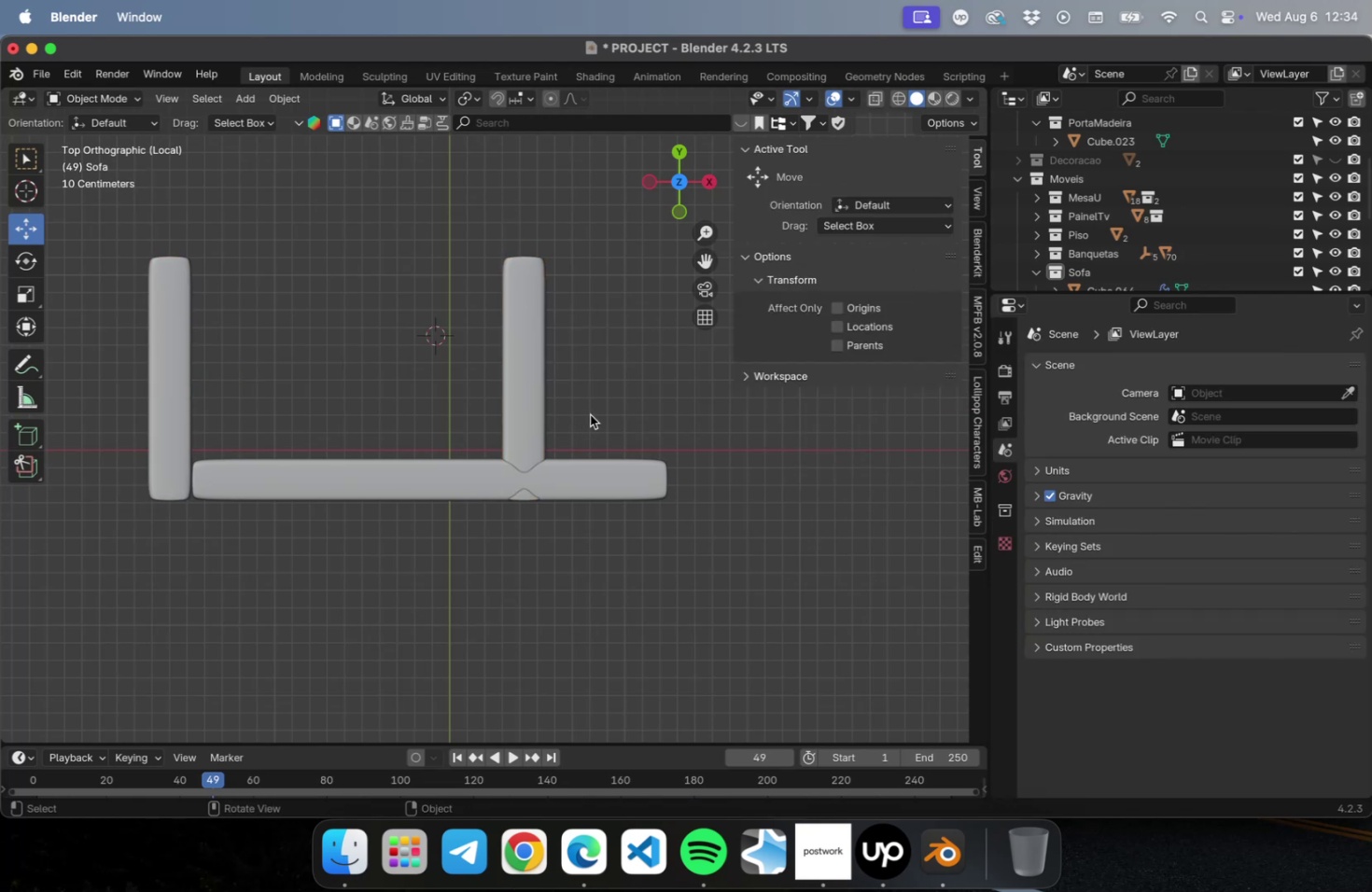 
key(Meta+Z)
 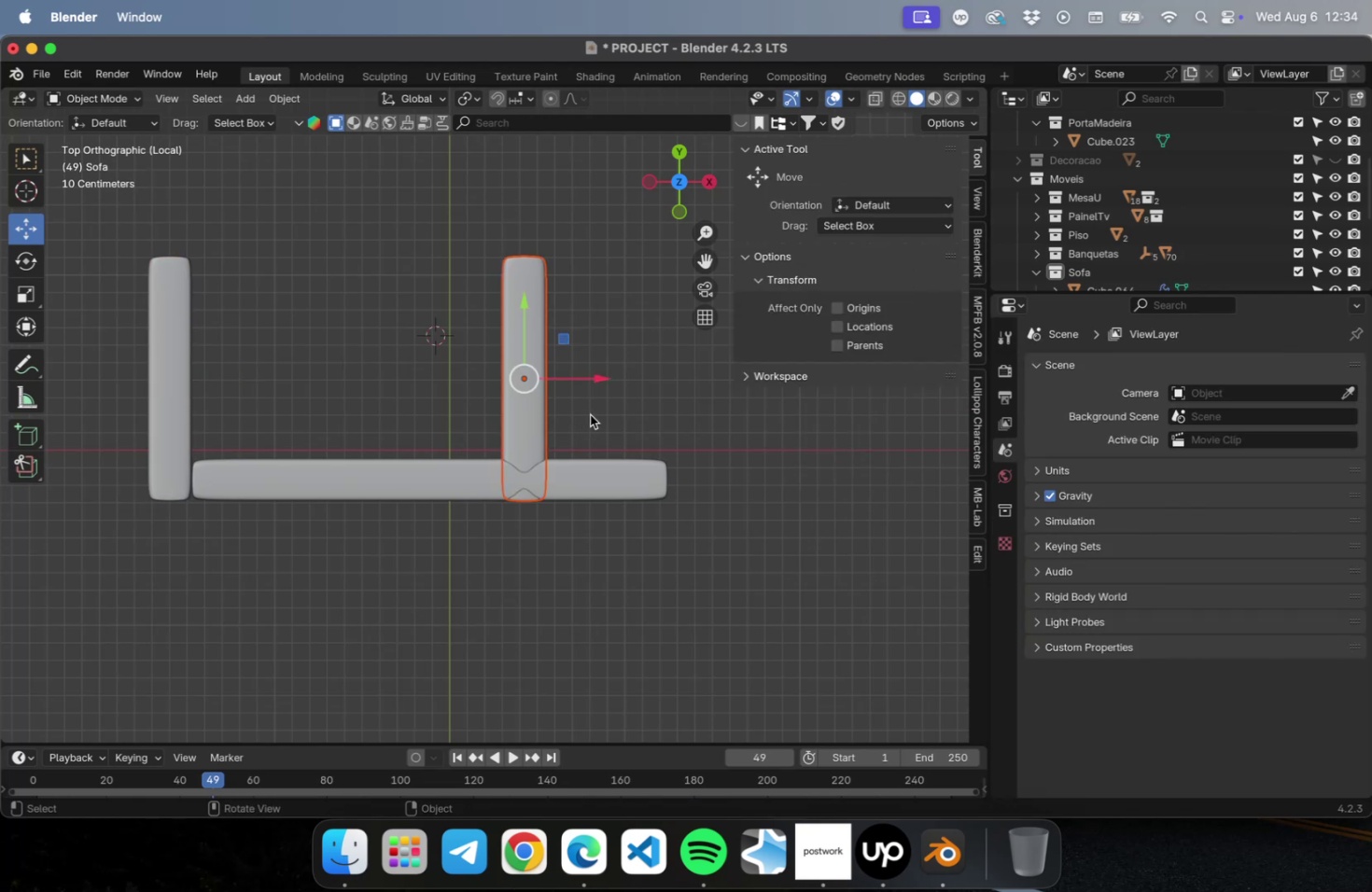 
key(Meta+CommandLeft)
 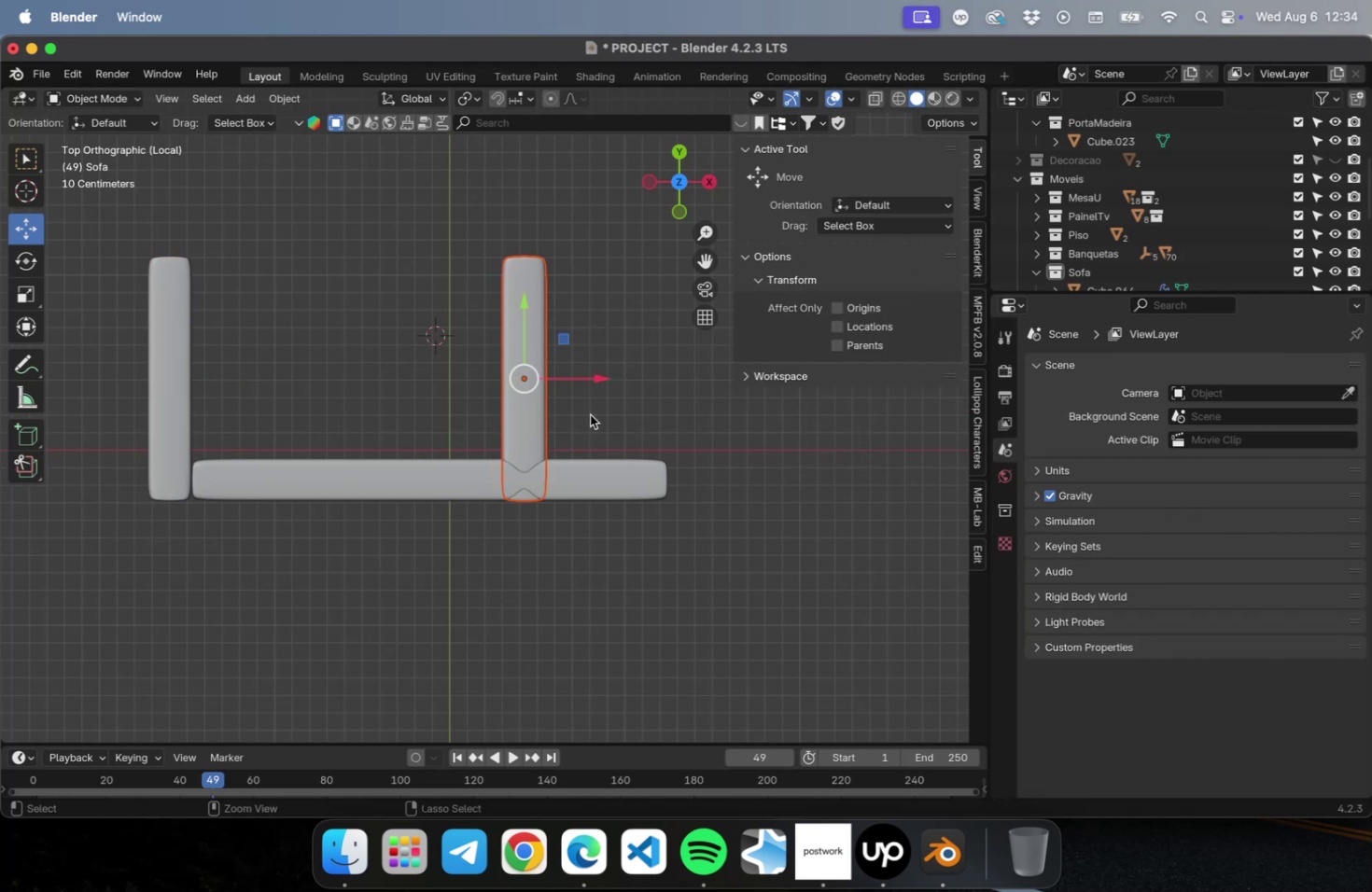 
key(Meta+Z)
 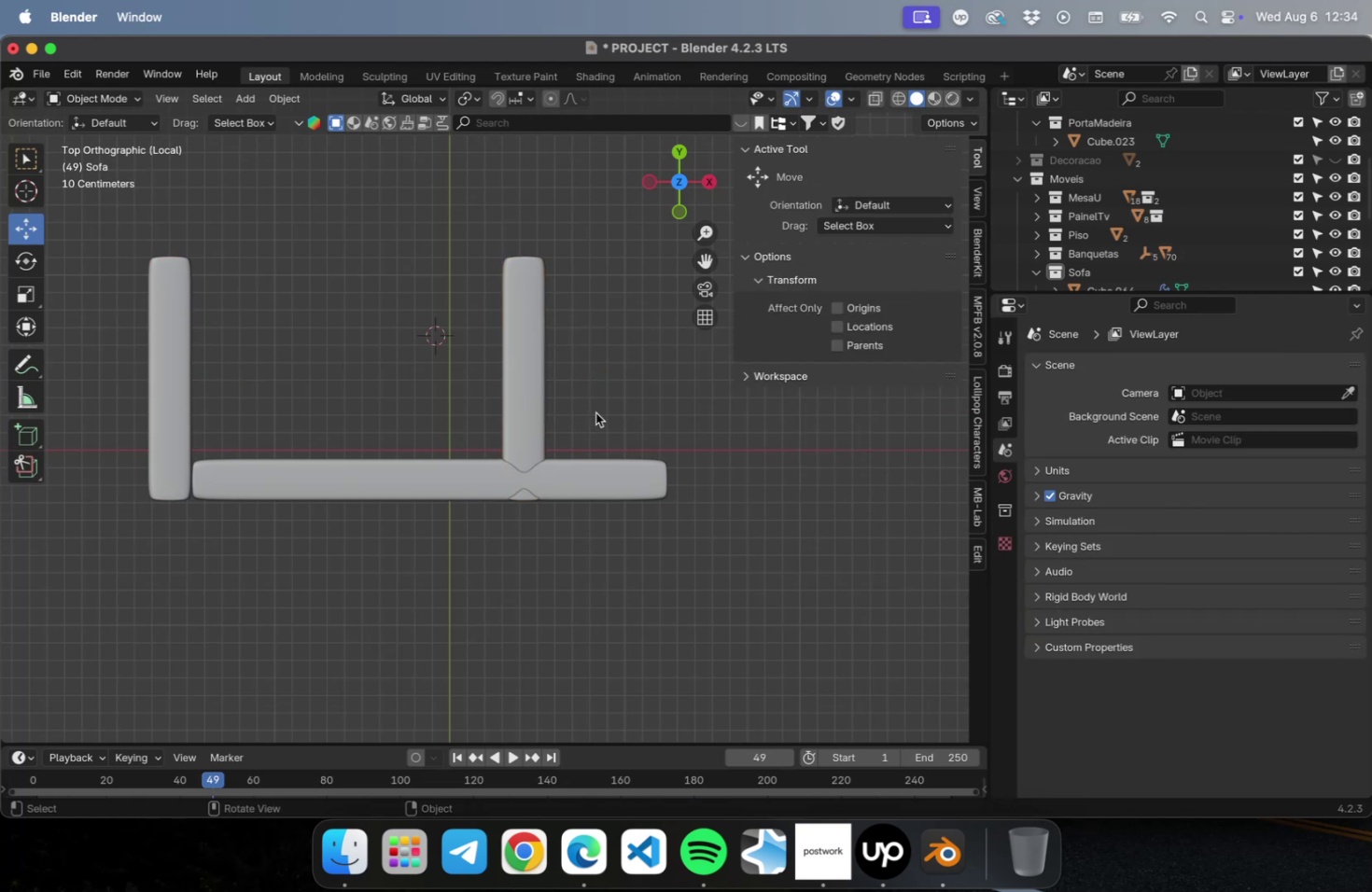 
key(Meta+Z)
 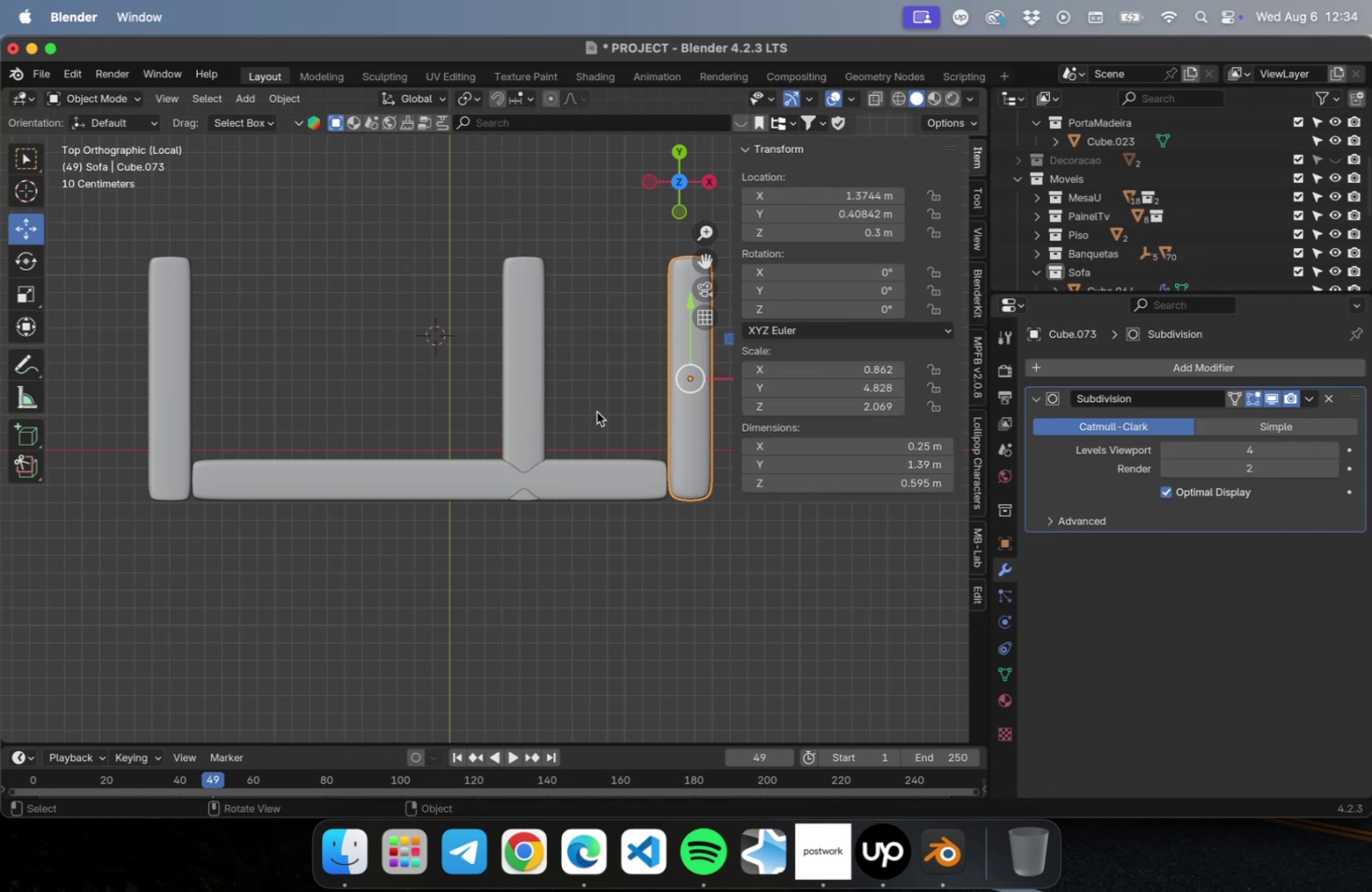 
left_click([596, 411])
 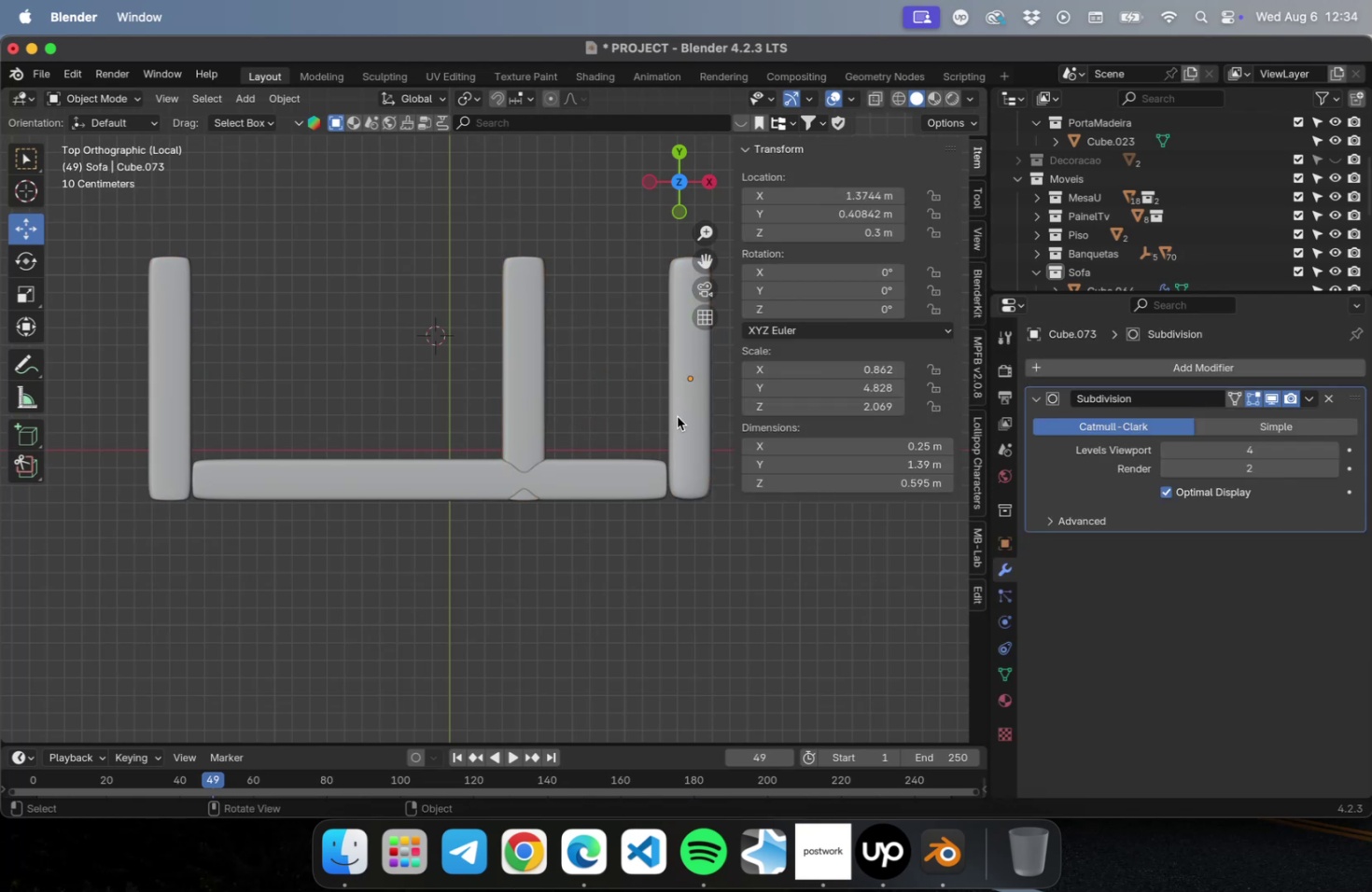 
left_click([679, 414])
 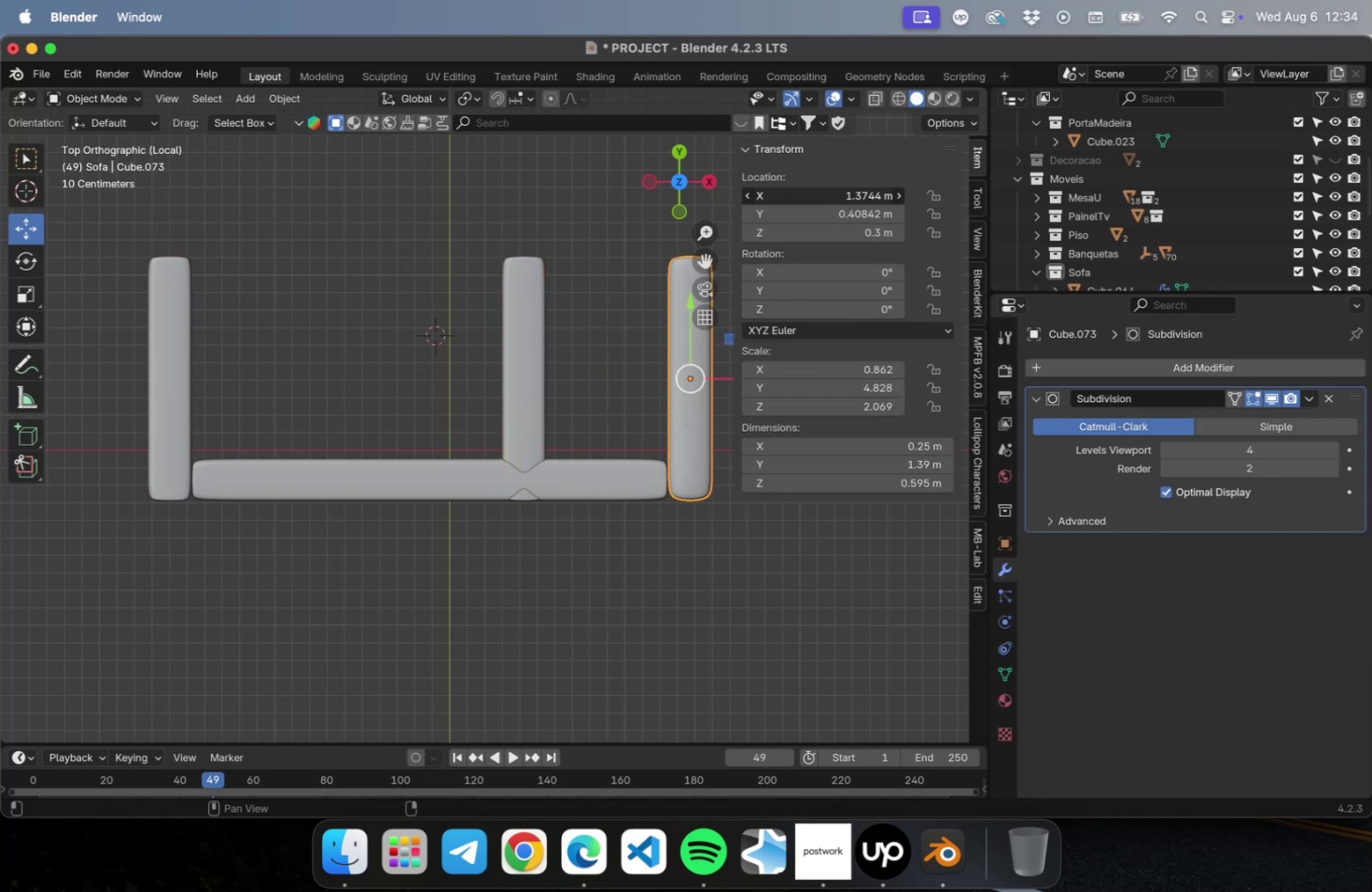 
key(Meta+C)
 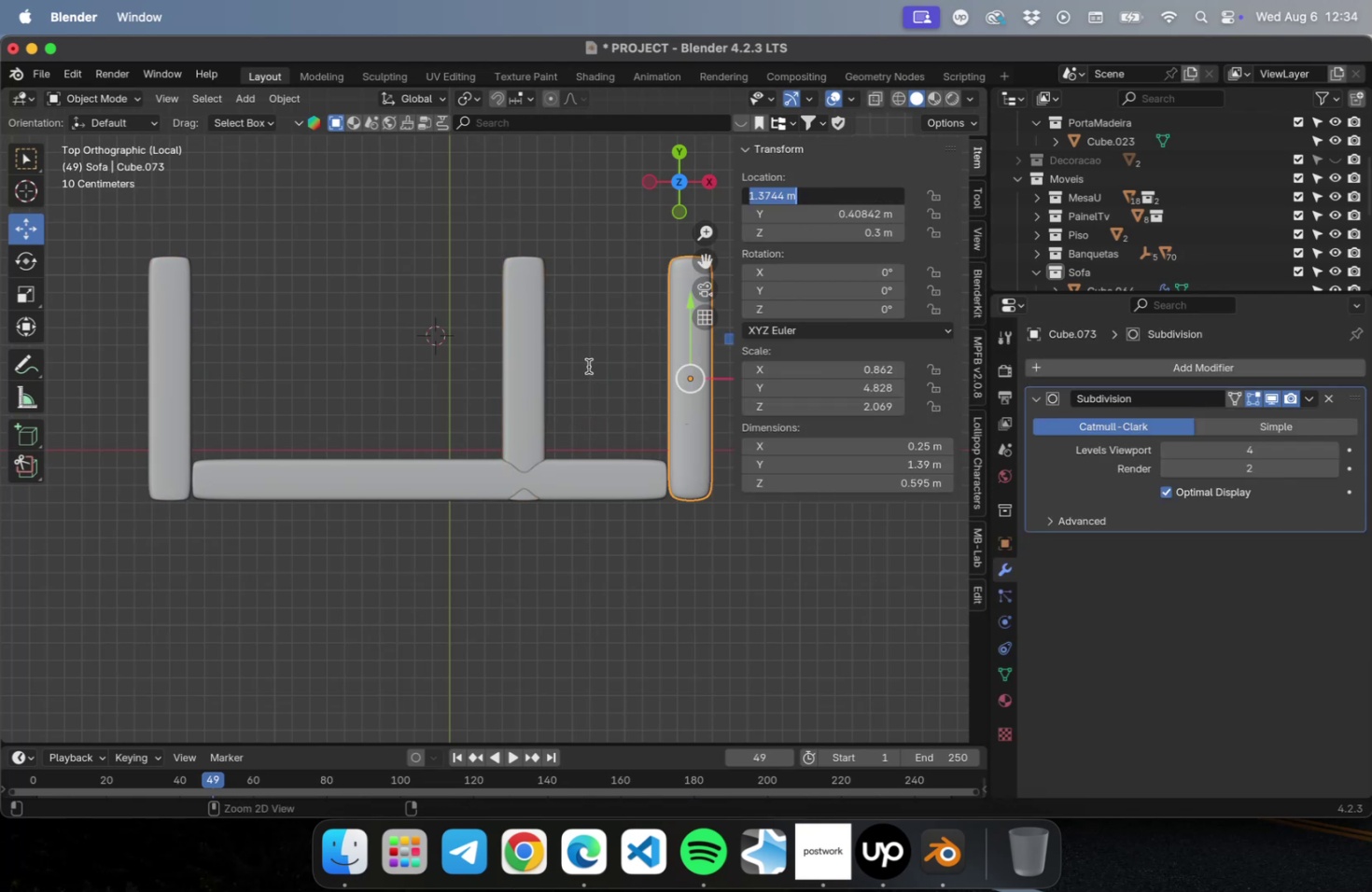 
key(Meta+C)
 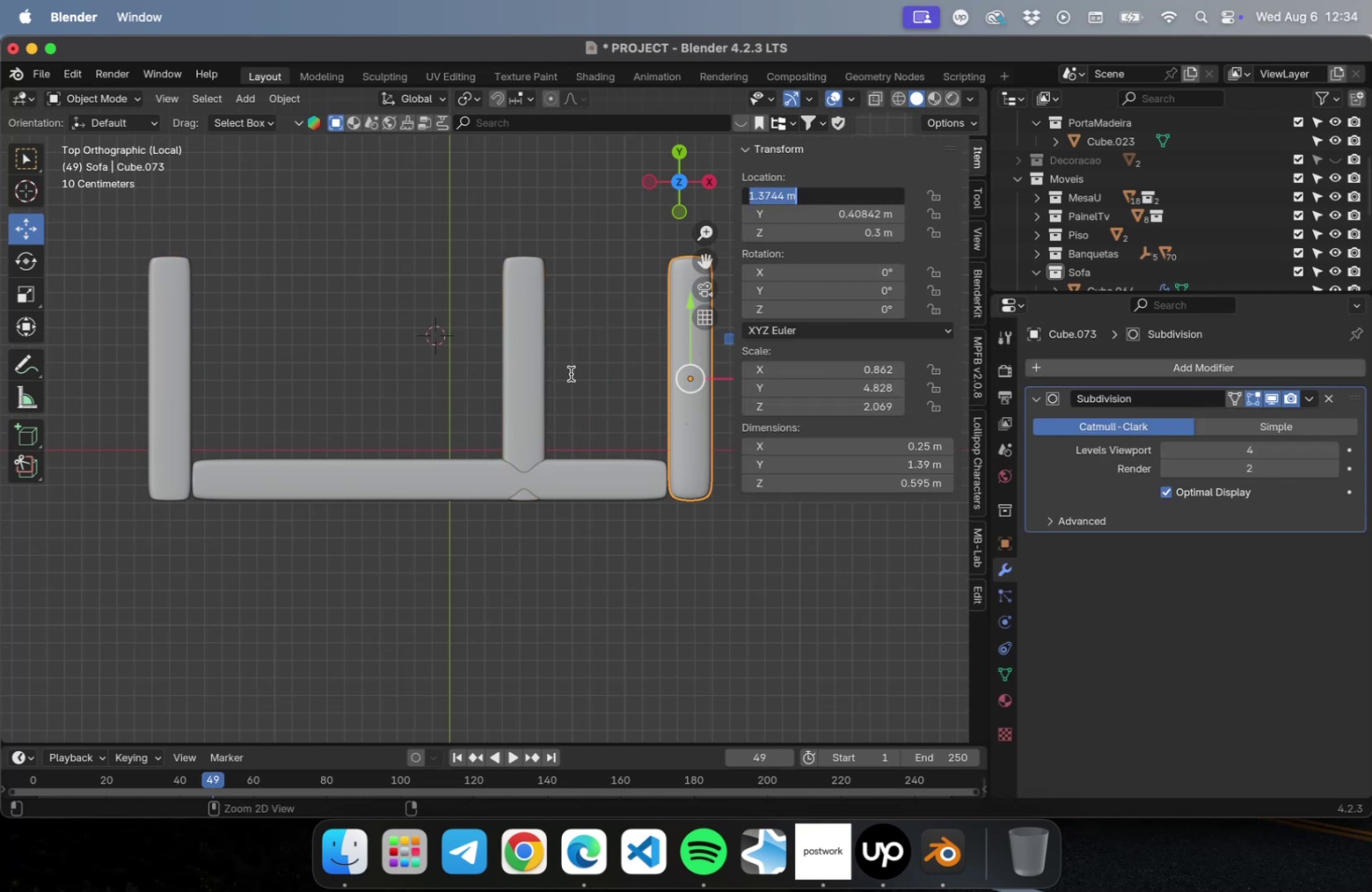 
key(Meta+C)
 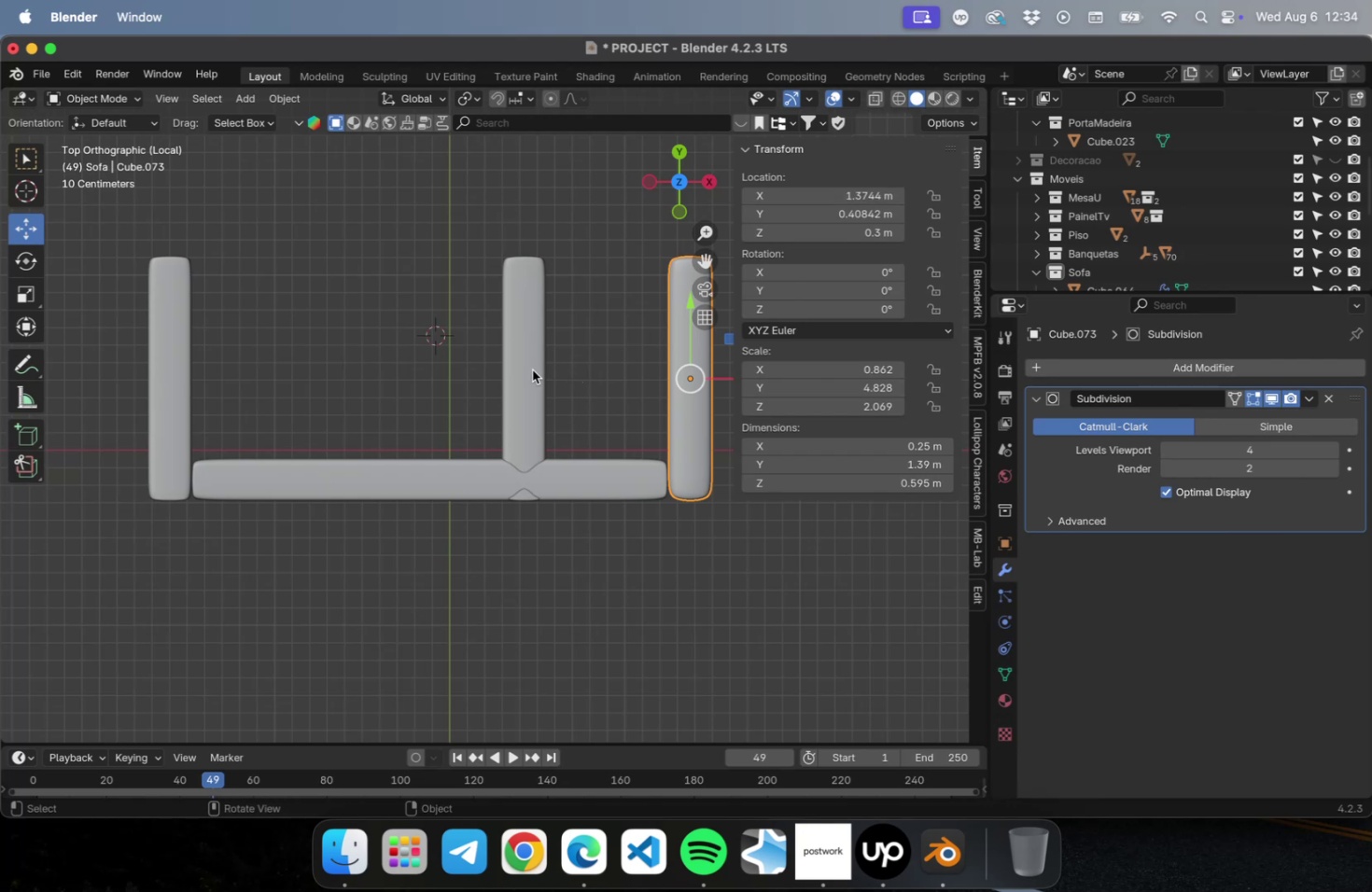 
double_click([532, 369])
 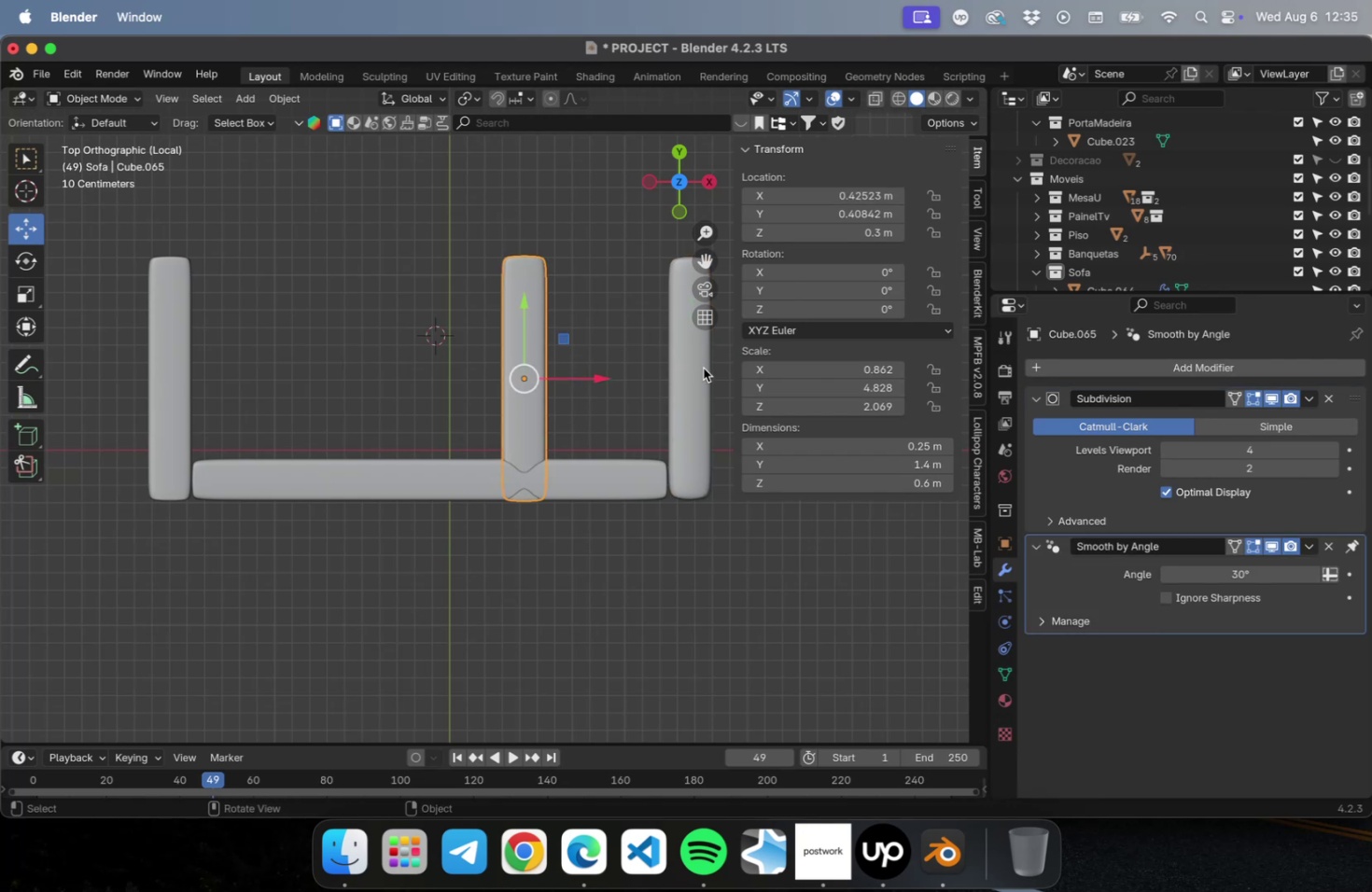 
left_click([703, 368])
 